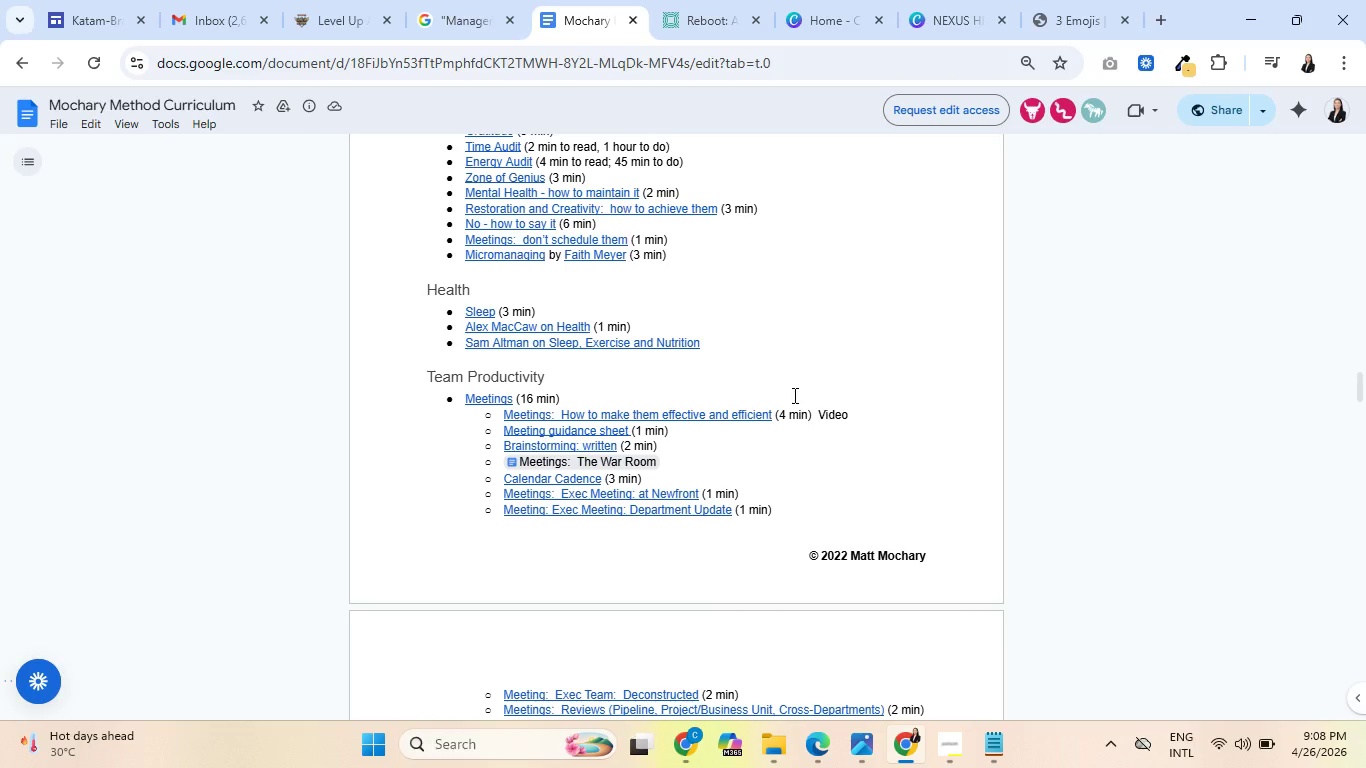 
left_click([320, 0])
 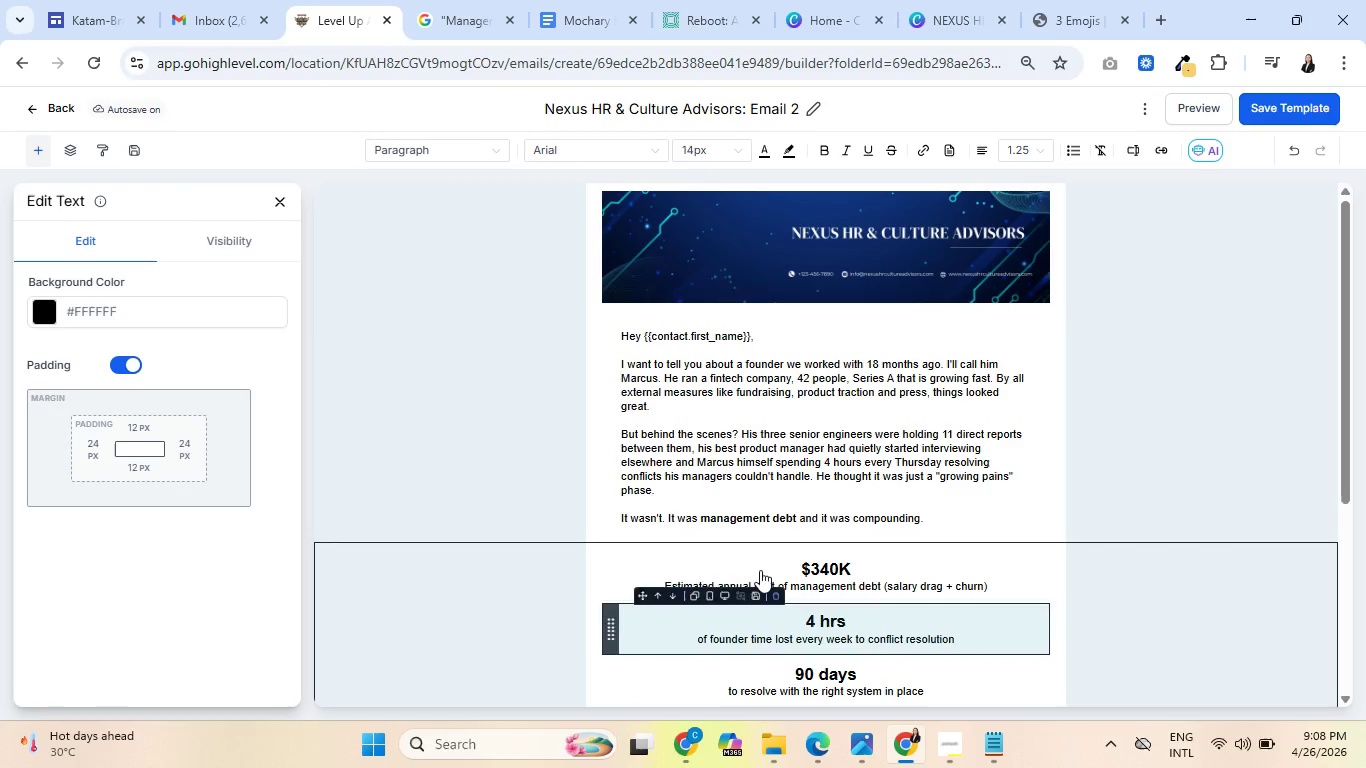 
wait(8.69)
 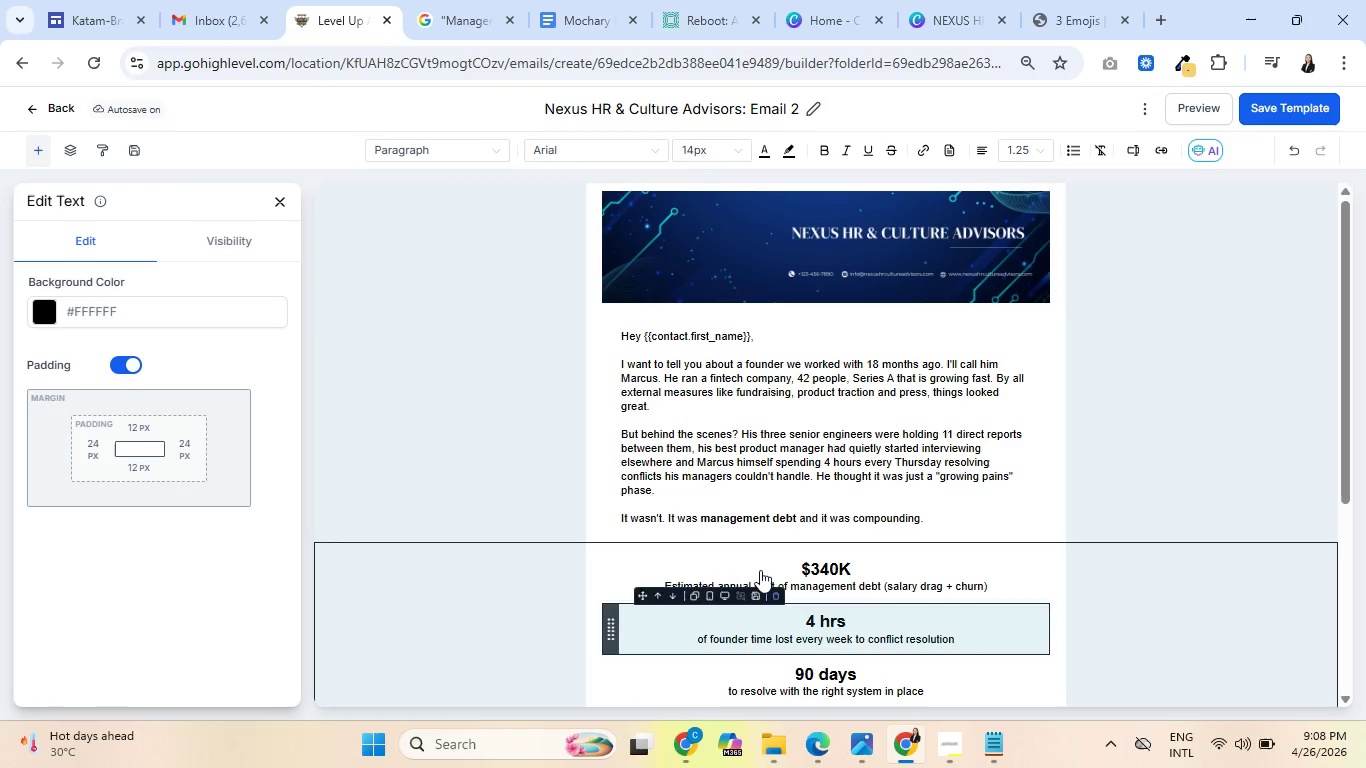 
scroll: coordinate [901, 395], scroll_direction: down, amount: 4.0
 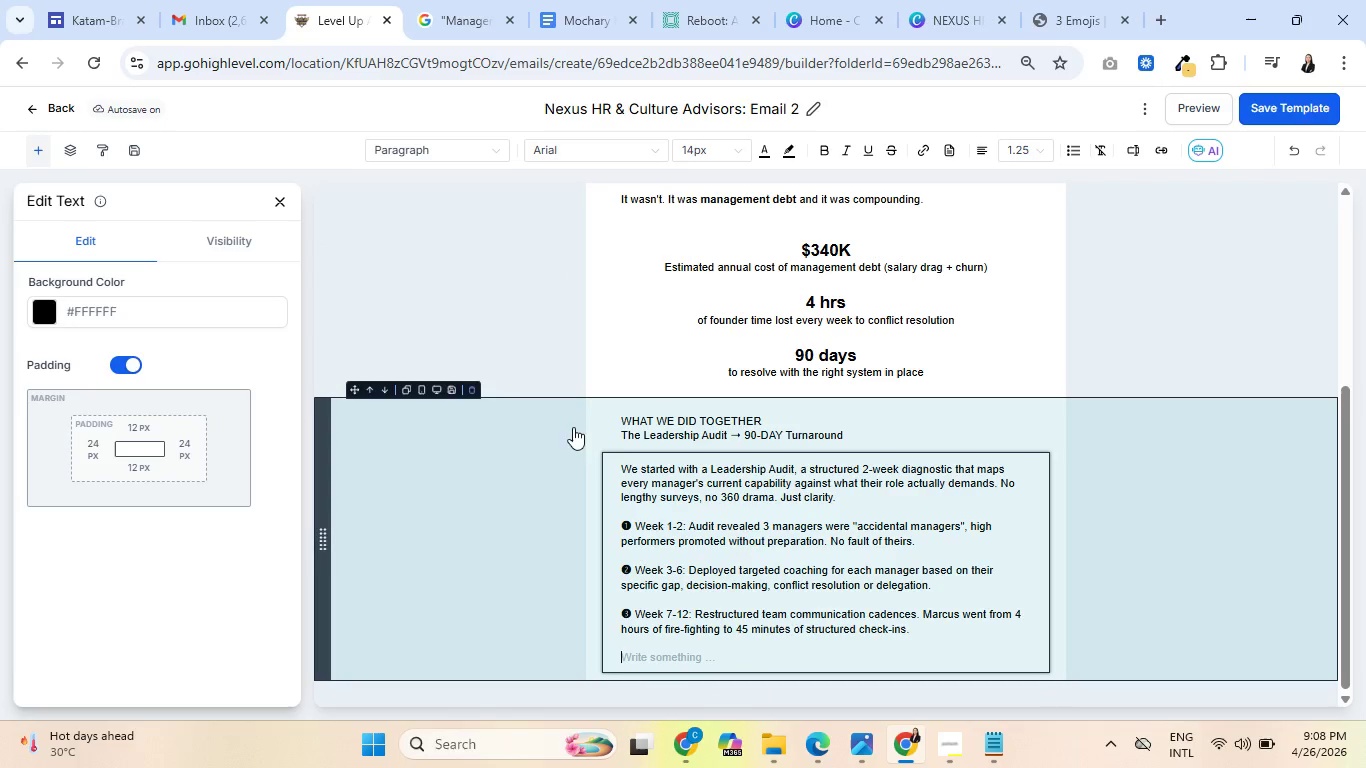 
wait(6.19)
 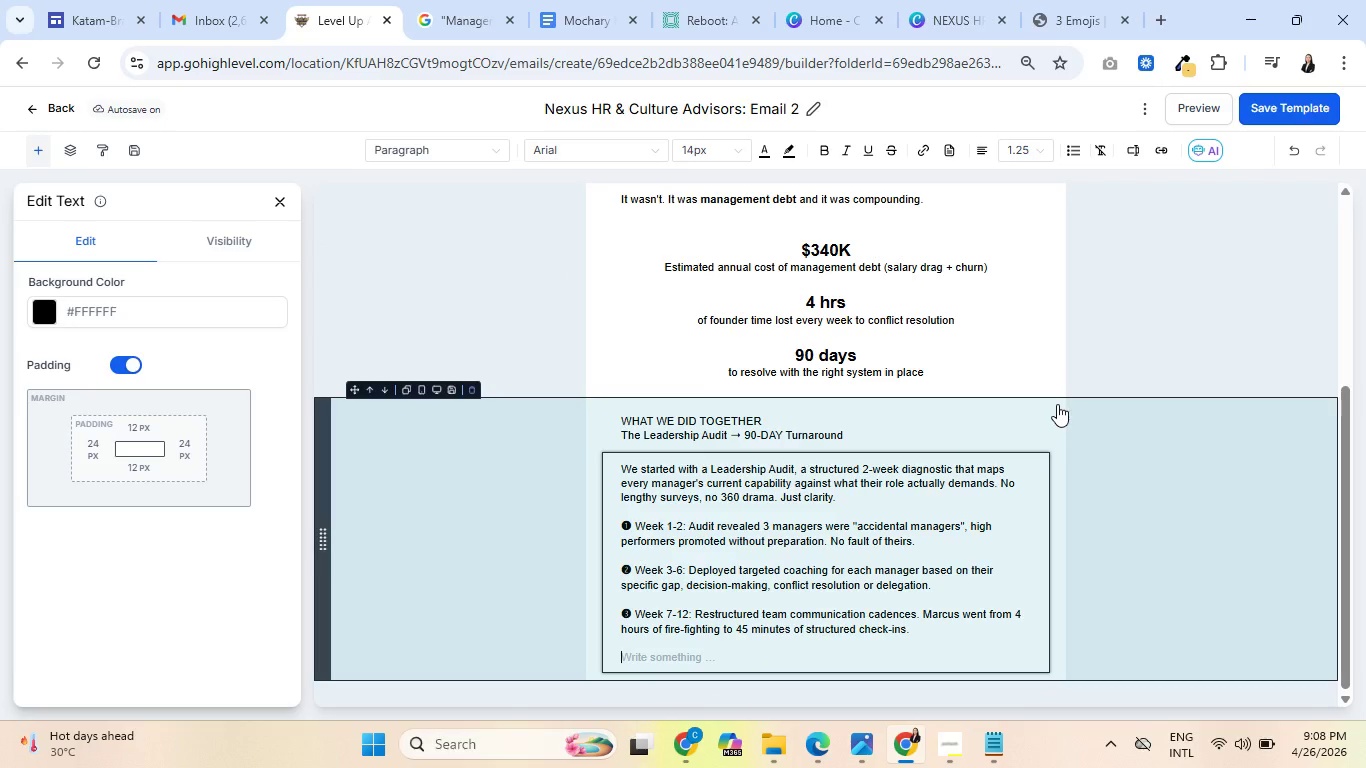 
scroll: coordinate [1070, 407], scroll_direction: up, amount: 3.0
 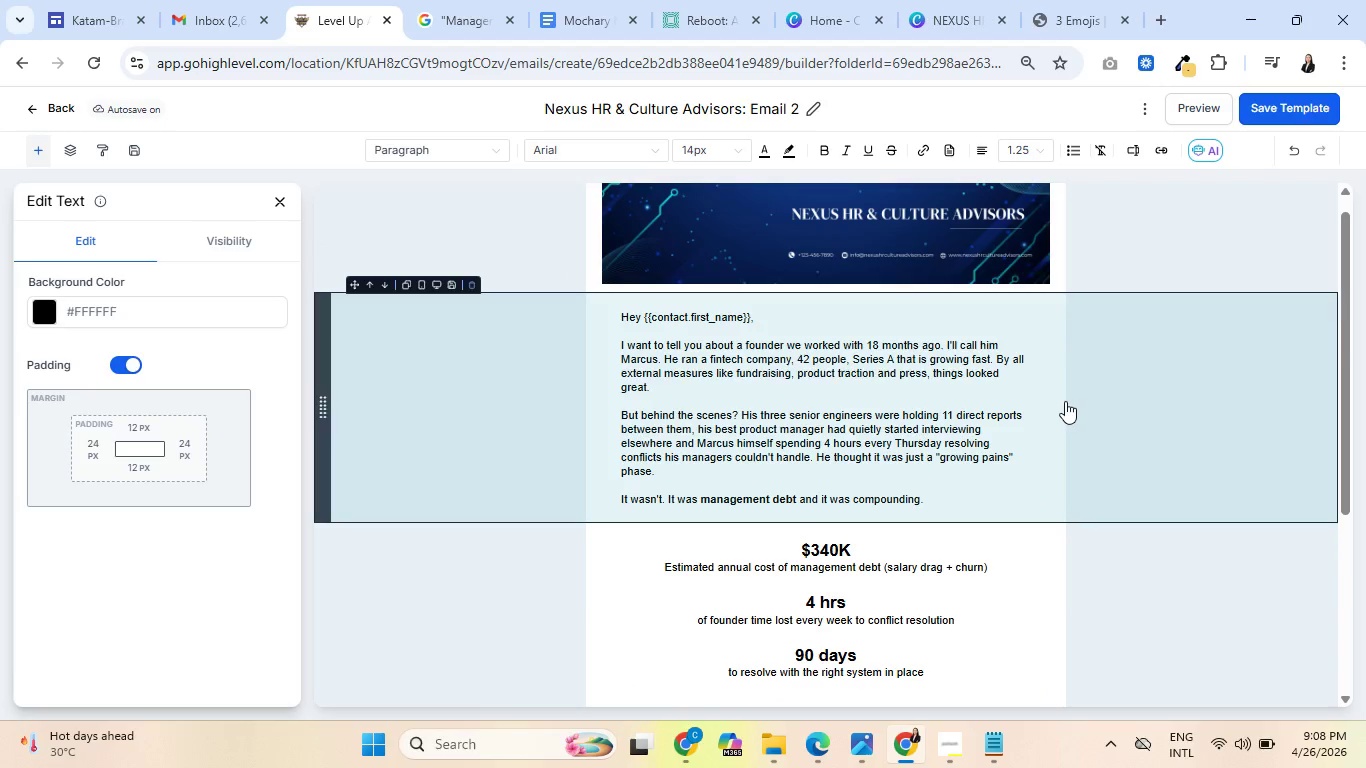 
scroll: coordinate [727, 532], scroll_direction: down, amount: 6.0
 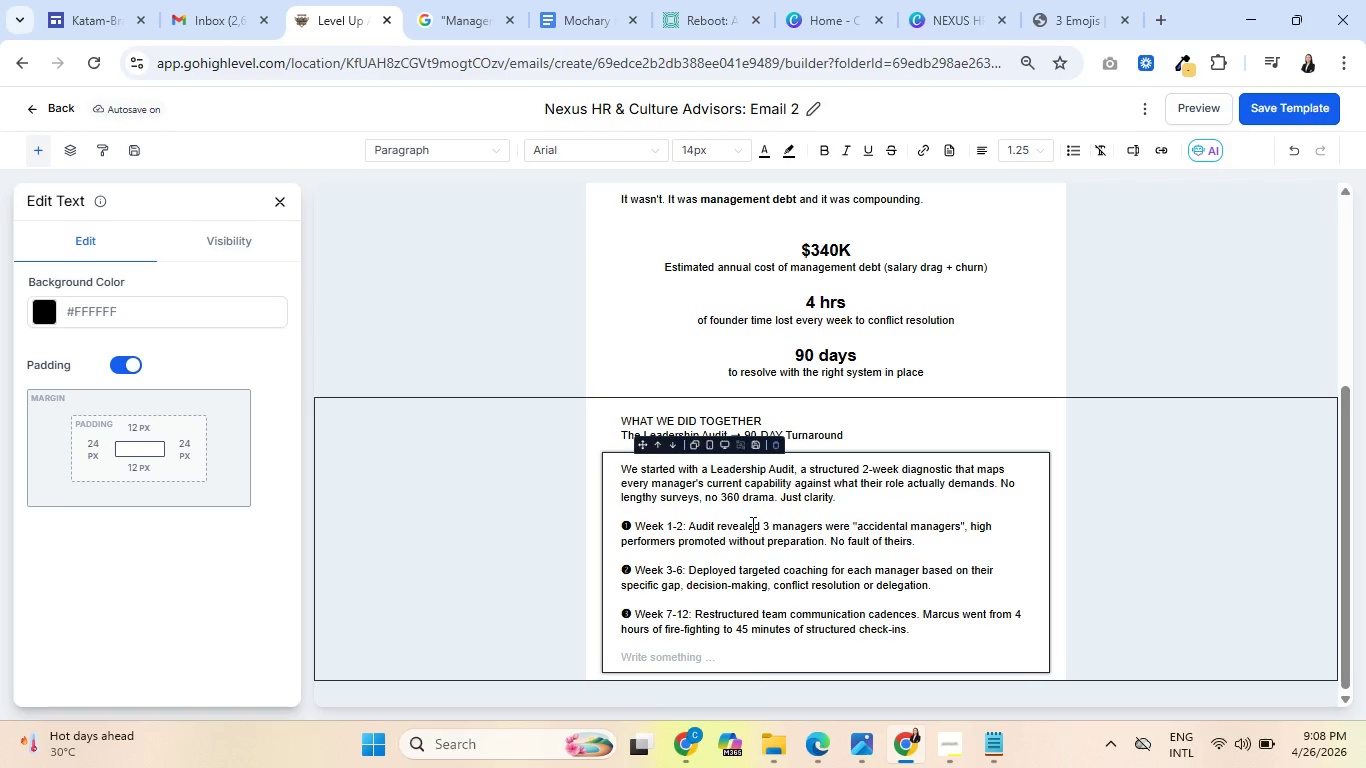 
wait(6.72)
 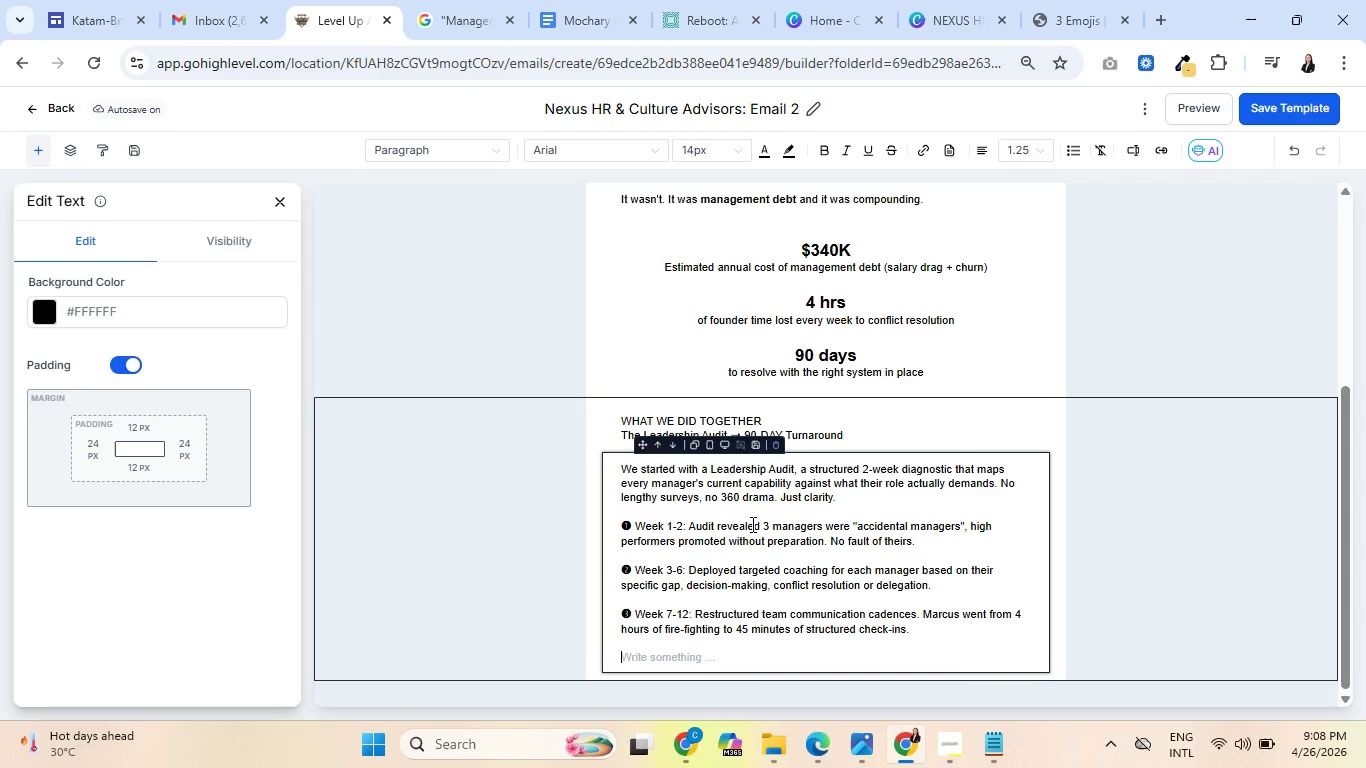 
type(The product manager)
 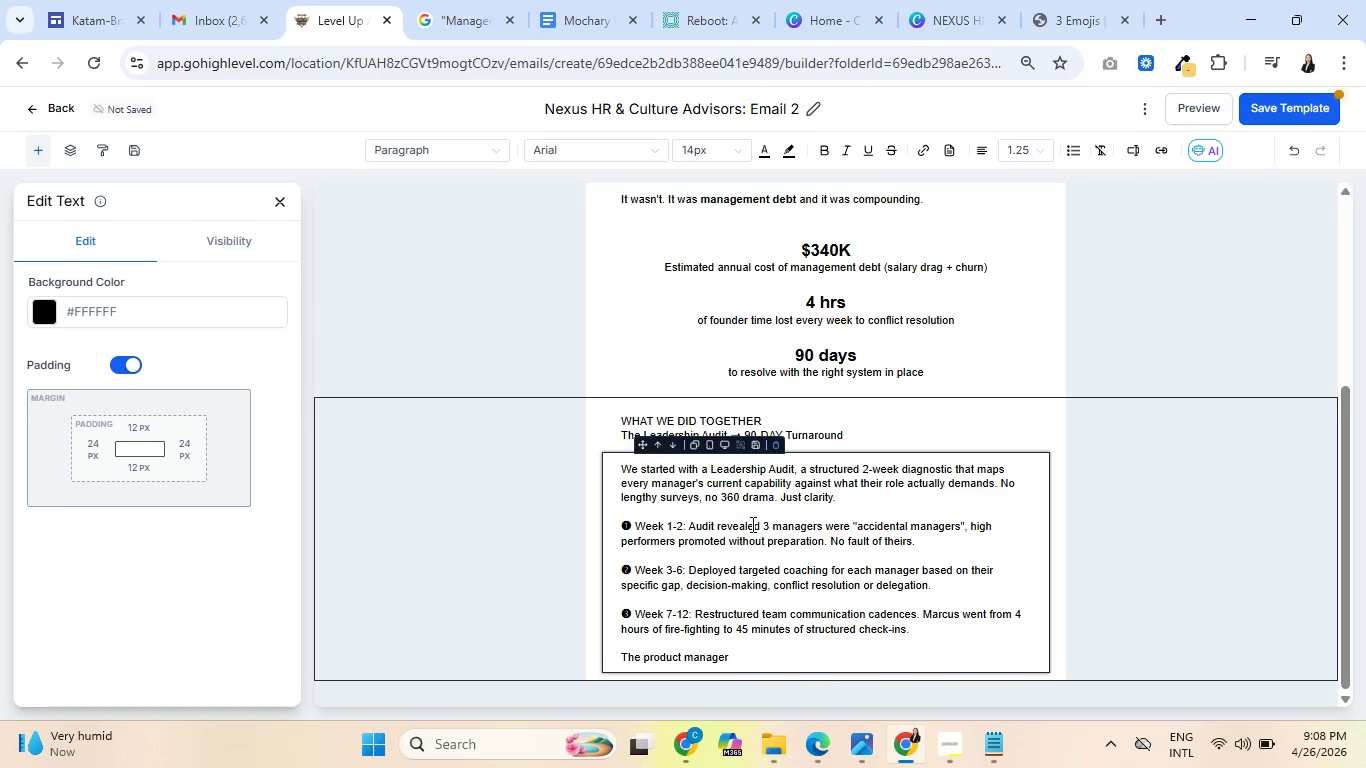 
type(wh)
key(Backspace)
key(Backspace)
type( who )
 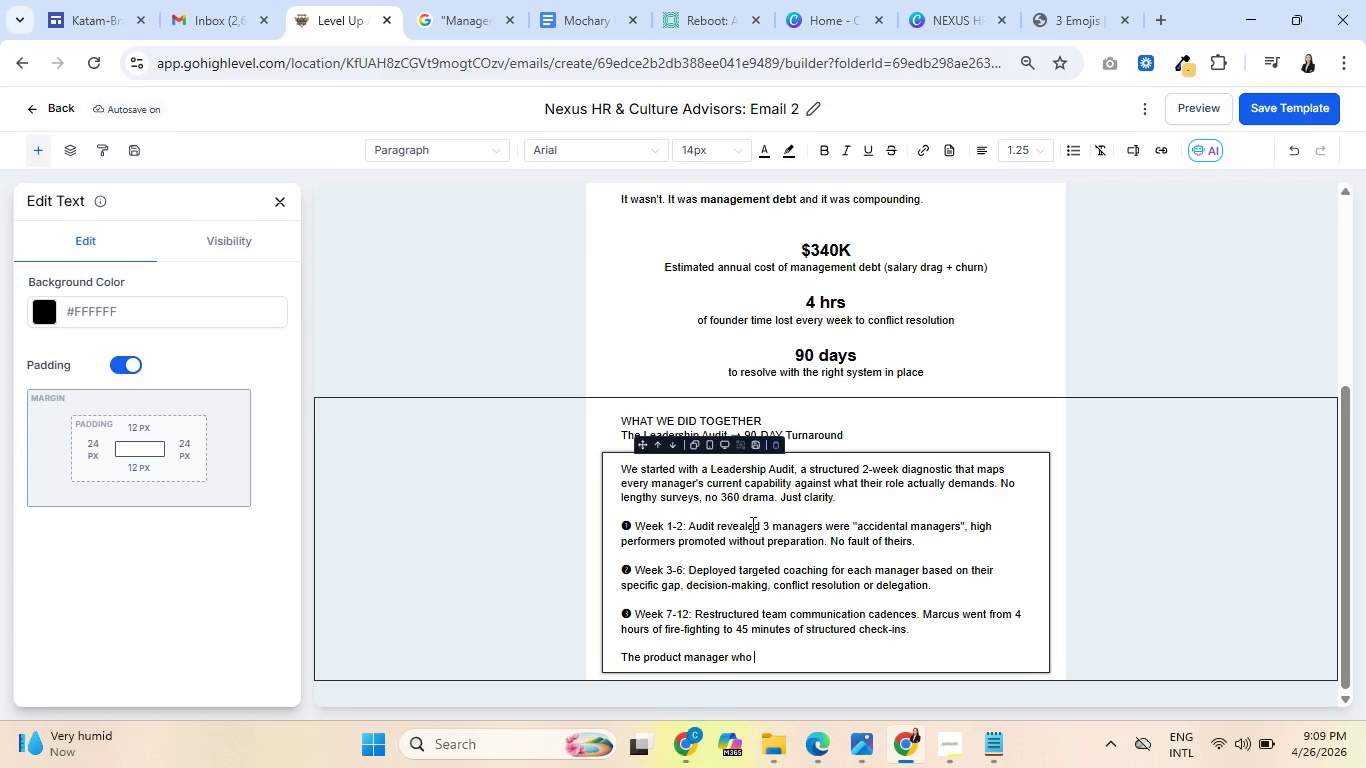 
wait(21.19)
 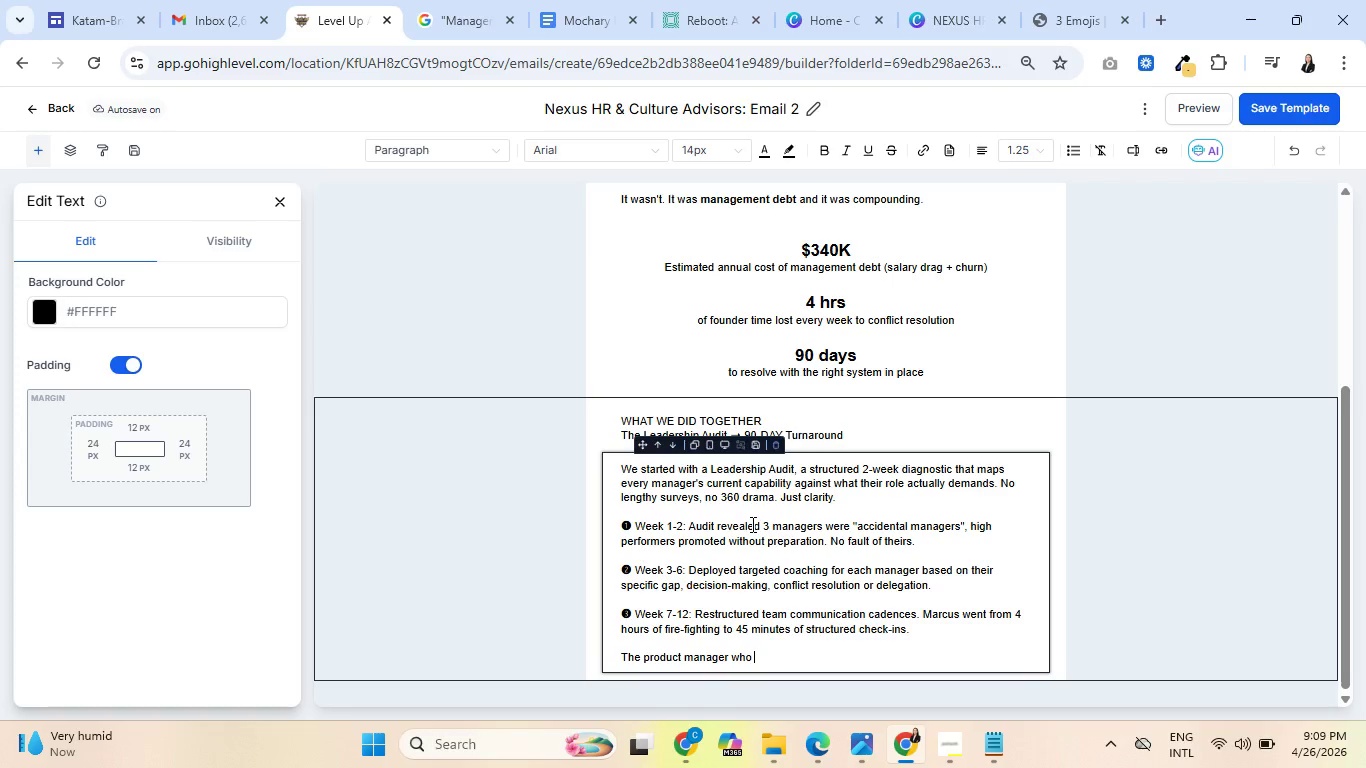 
type(was quietly jobhunting)
key(Backspace)
key(Backspace)
key(Backspace)
key(Backspace)
key(Backspace)
key(Backspace)
key(Backspace)
type(-hungting)
key(Backspace)
key(Backspace)
key(Backspace)
key(Backspace)
key(Backspace)
type(ting)
 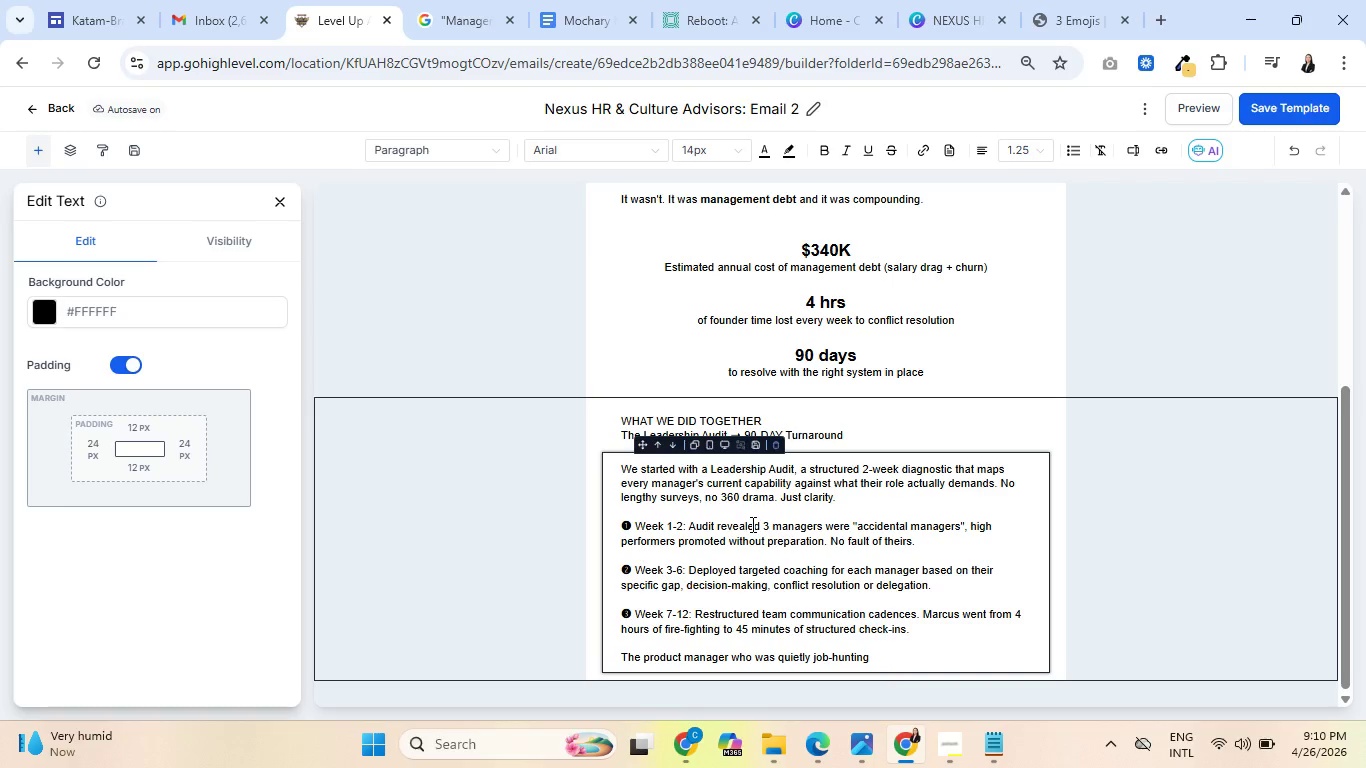 
wait(27.74)
 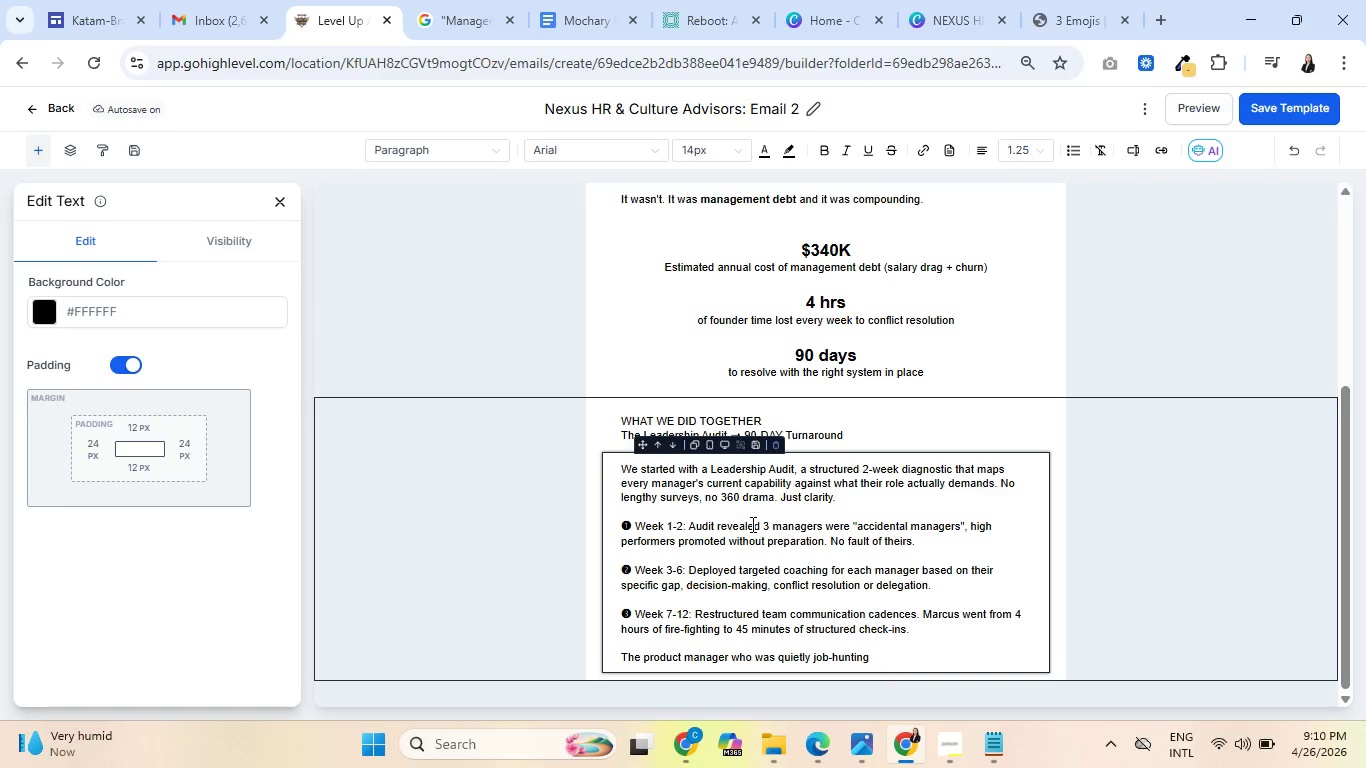 
type(? She's now )
 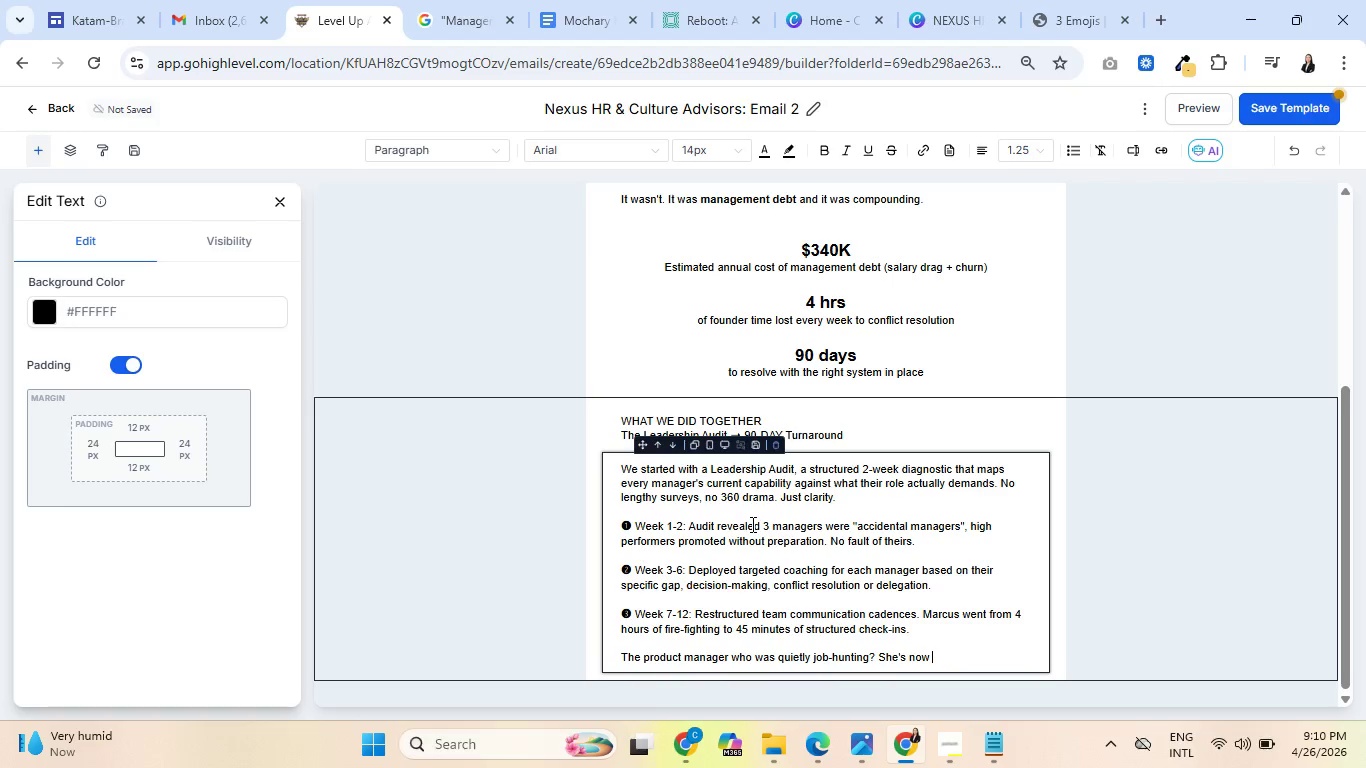 
type(their Director of Product. She told us: " For thr )
key(Backspace)
key(Backspace)
type(e first time)
 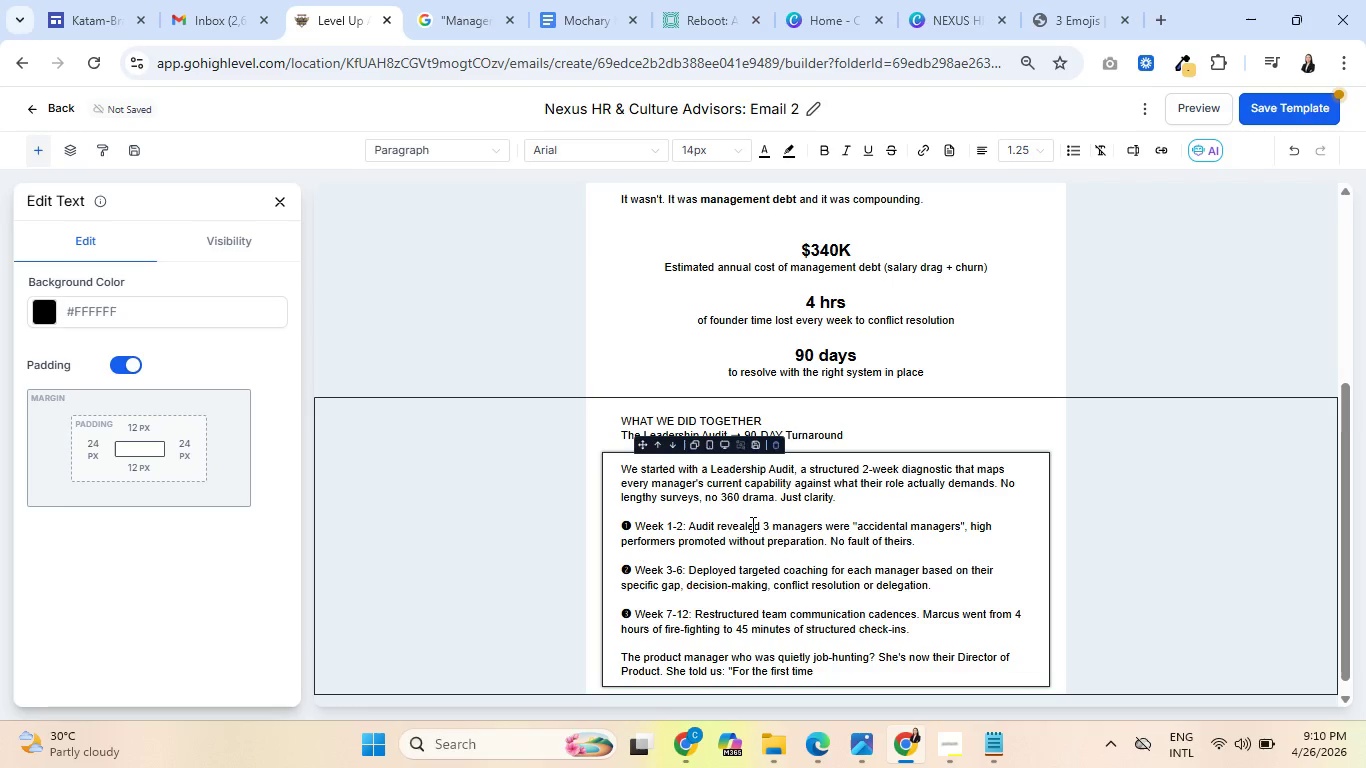 
wait(5.23)
 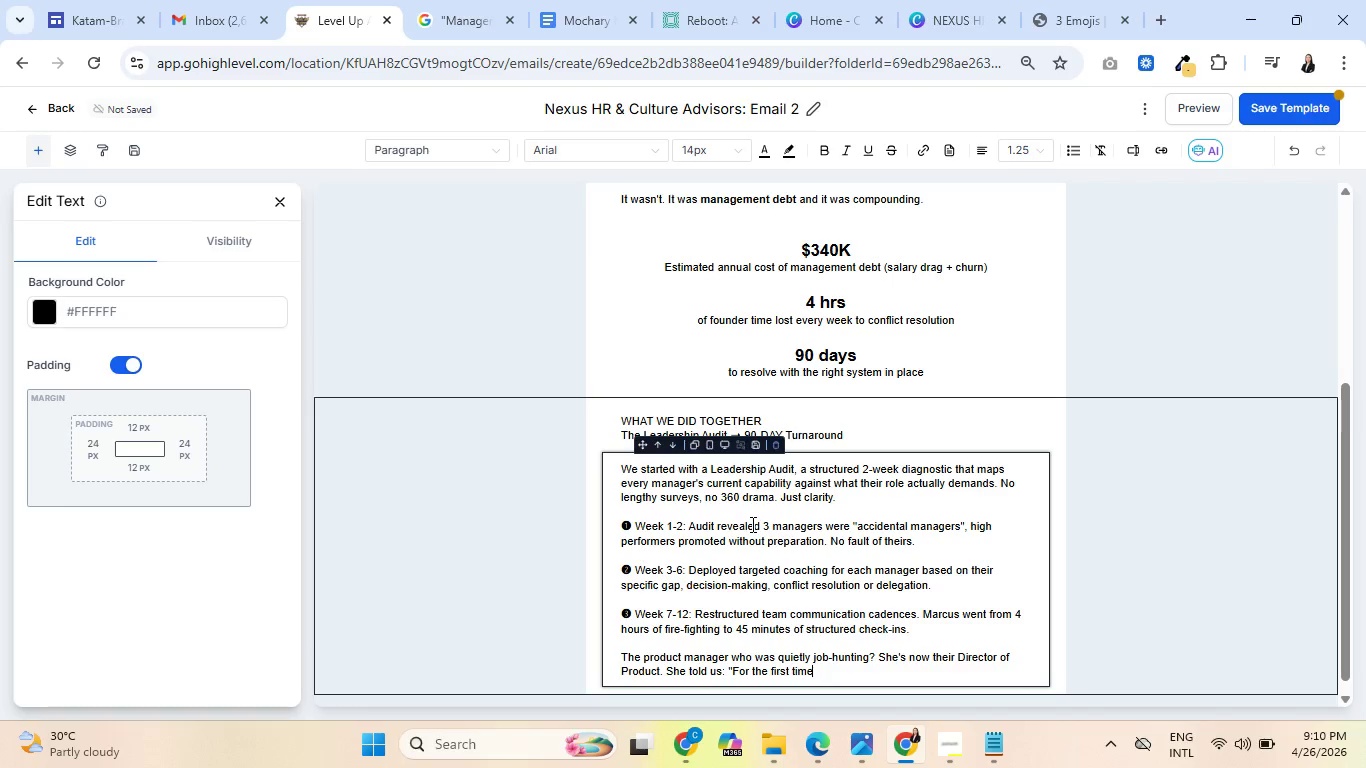 
type(, I actually felt supported in m )
key(Backspace)
type(y role." )
 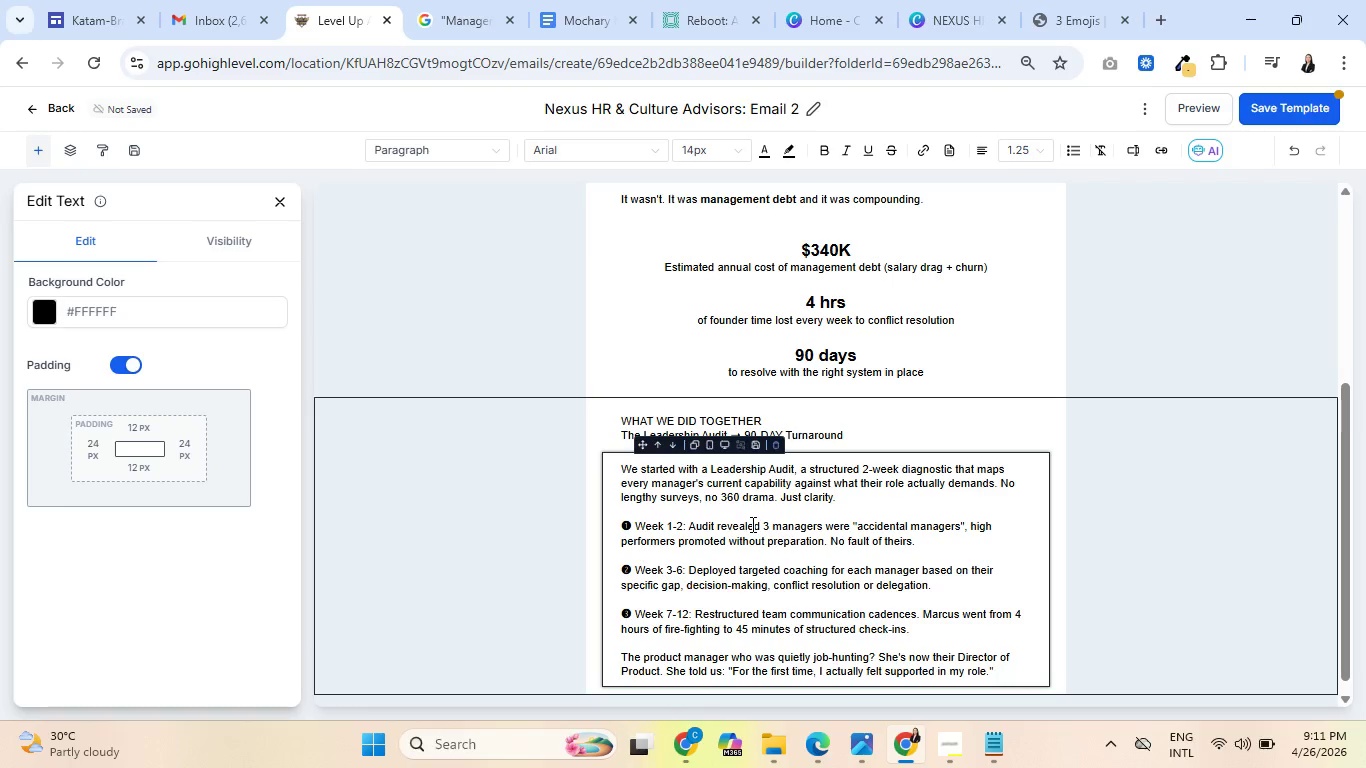 
wait(5.77)
 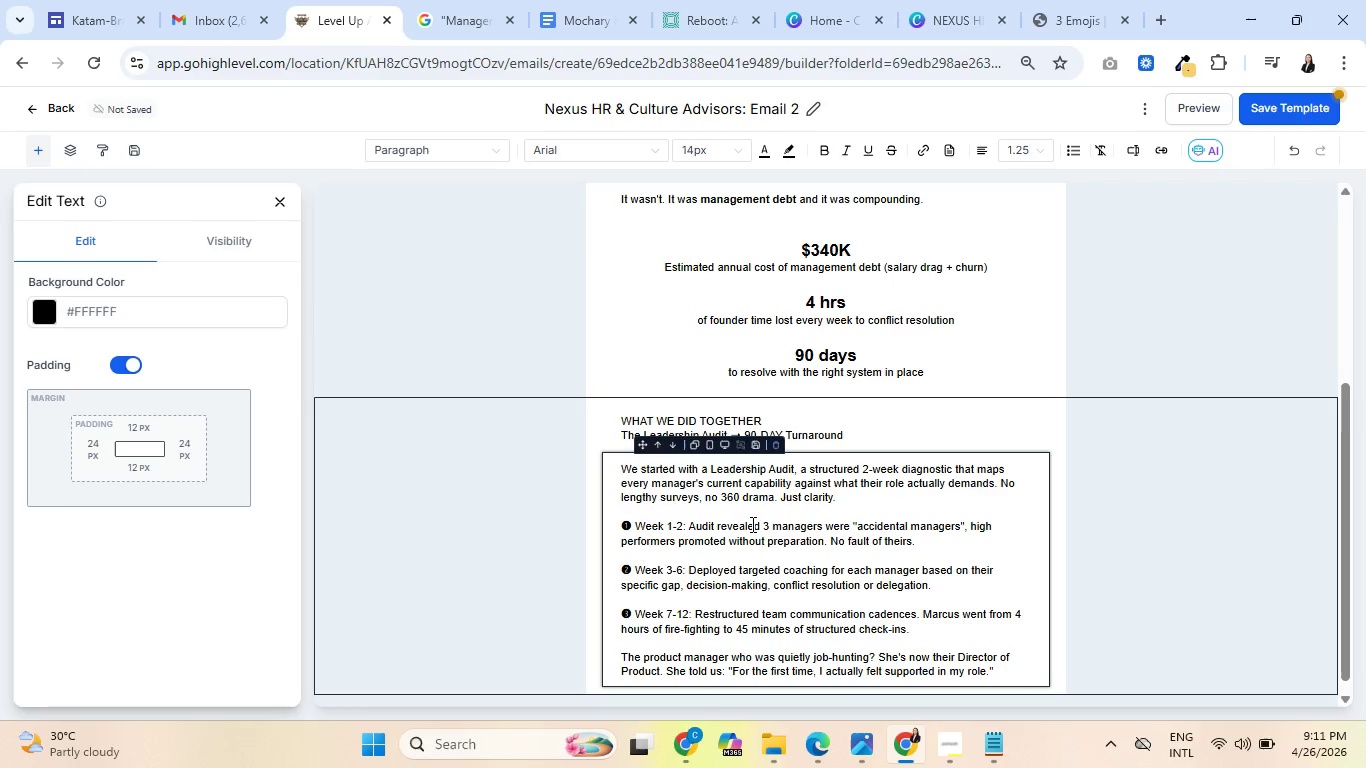 
left_click([280, 199])
 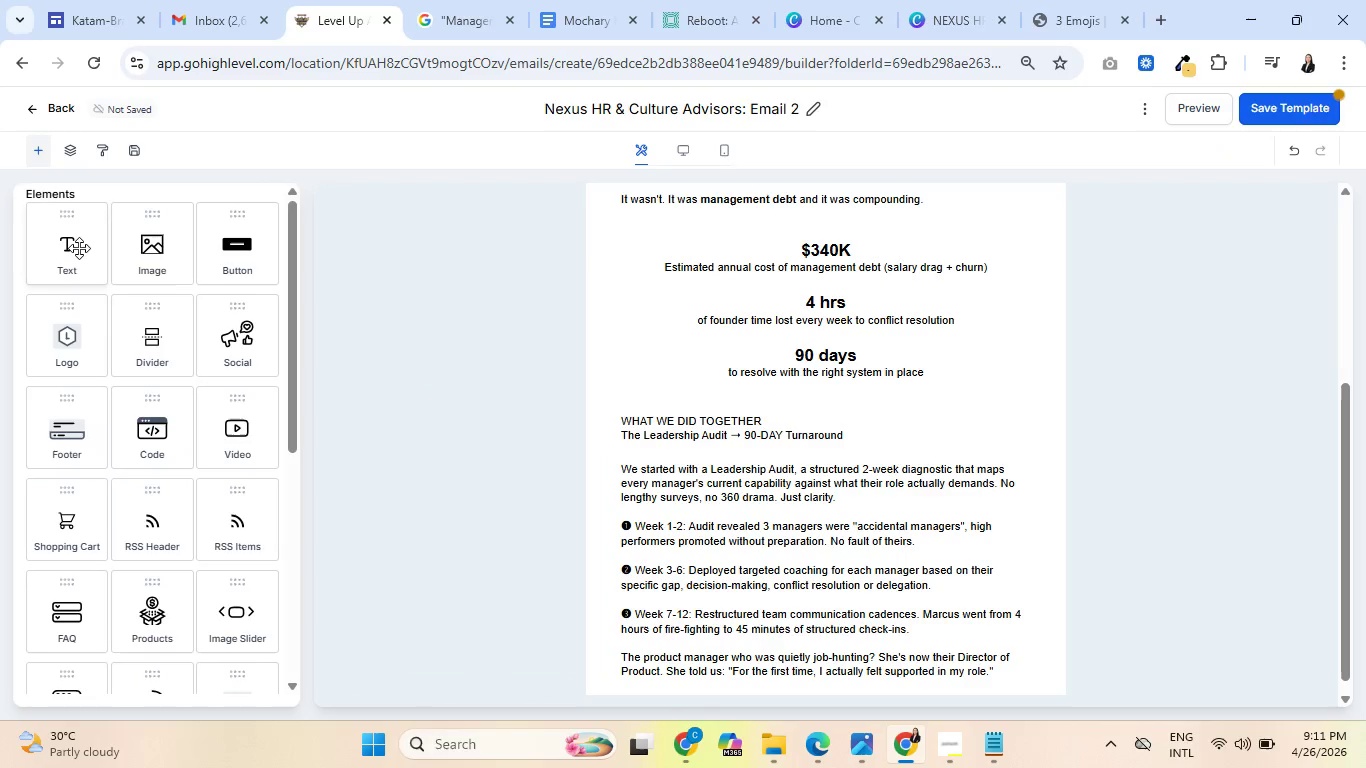 
left_click_drag(start_coordinate=[79, 248], to_coordinate=[612, 647])
 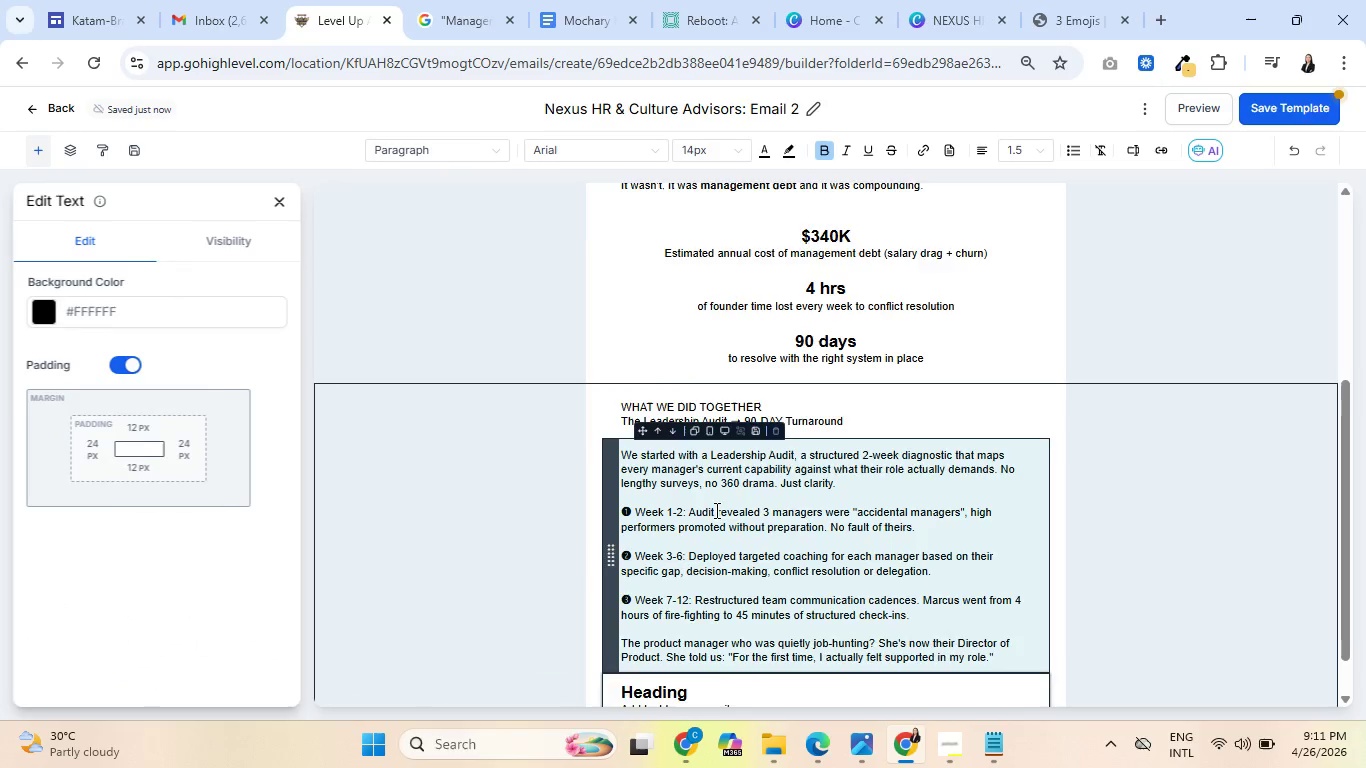 
scroll: coordinate [775, 497], scroll_direction: down, amount: 6.0
 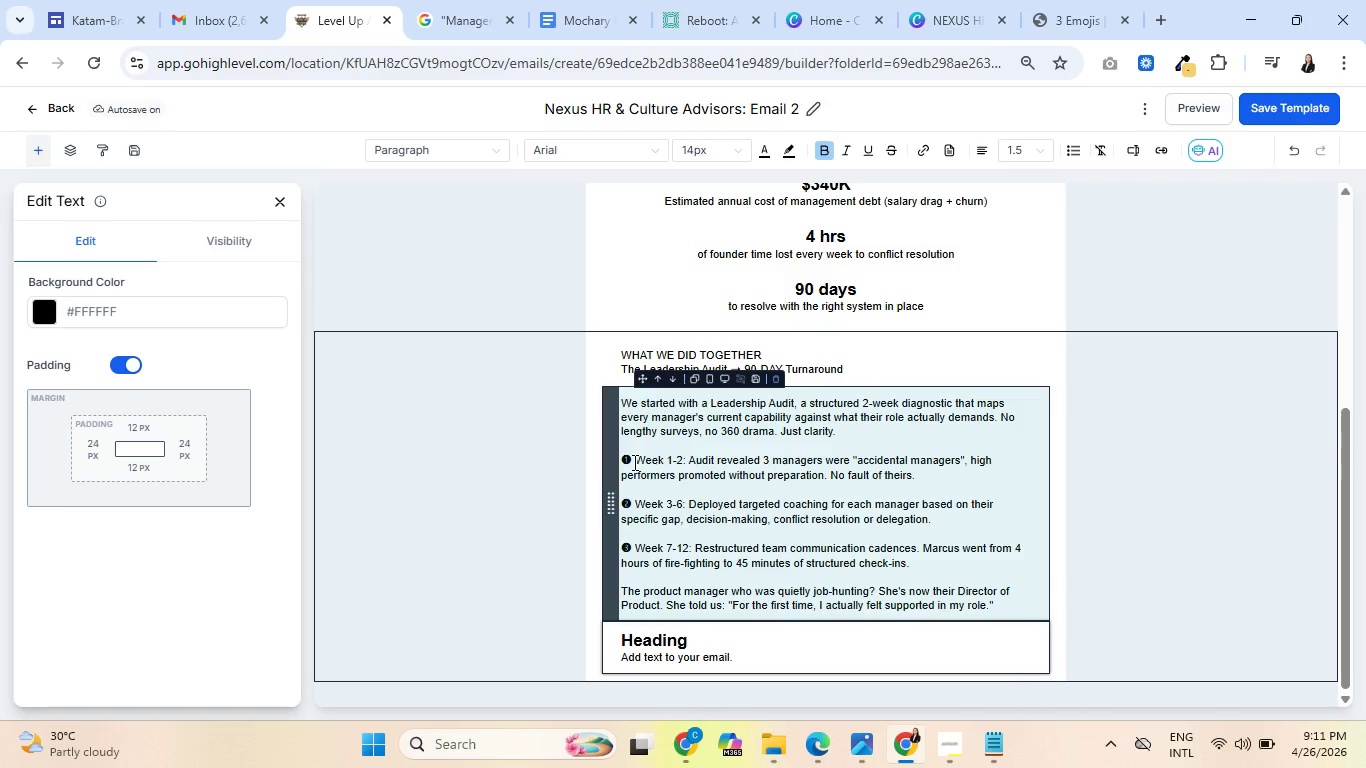 
wait(13.44)
 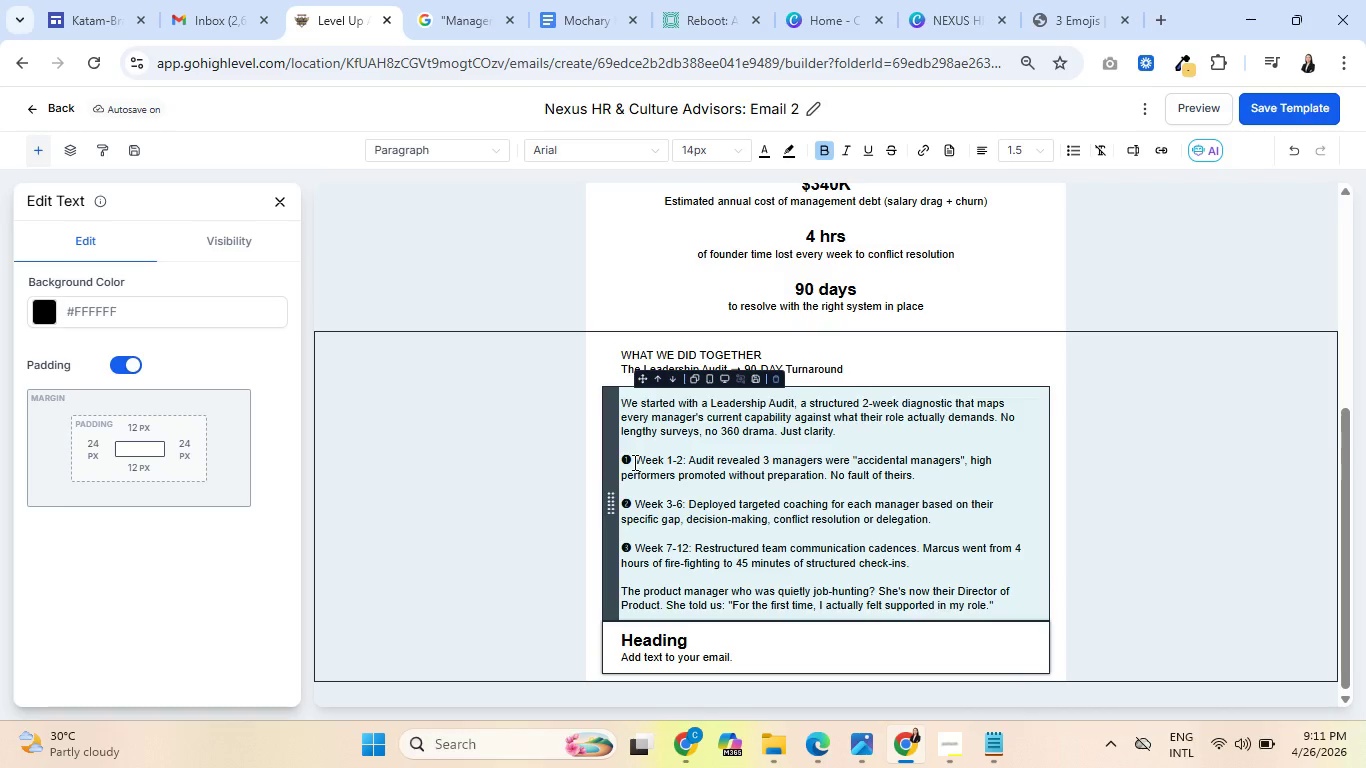 
double_click([645, 636])
 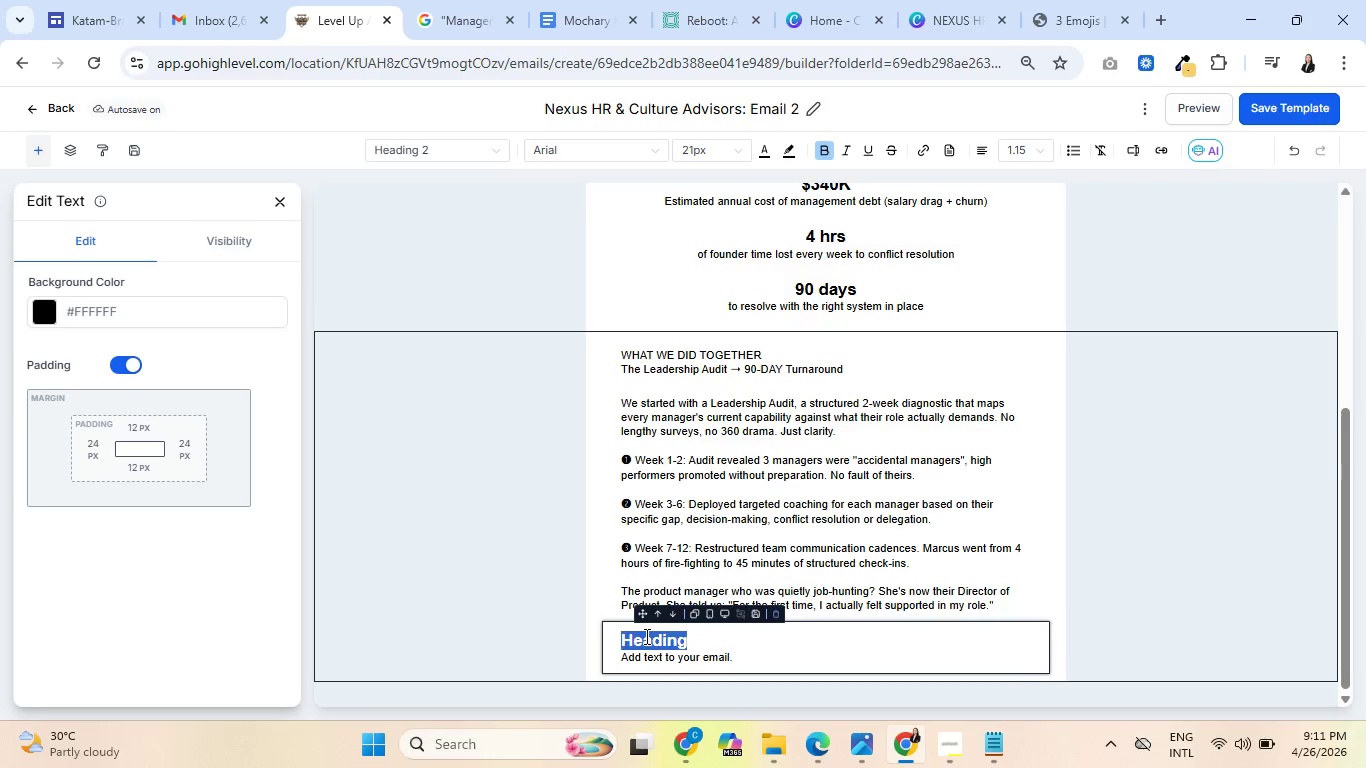 
key(Backspace)
 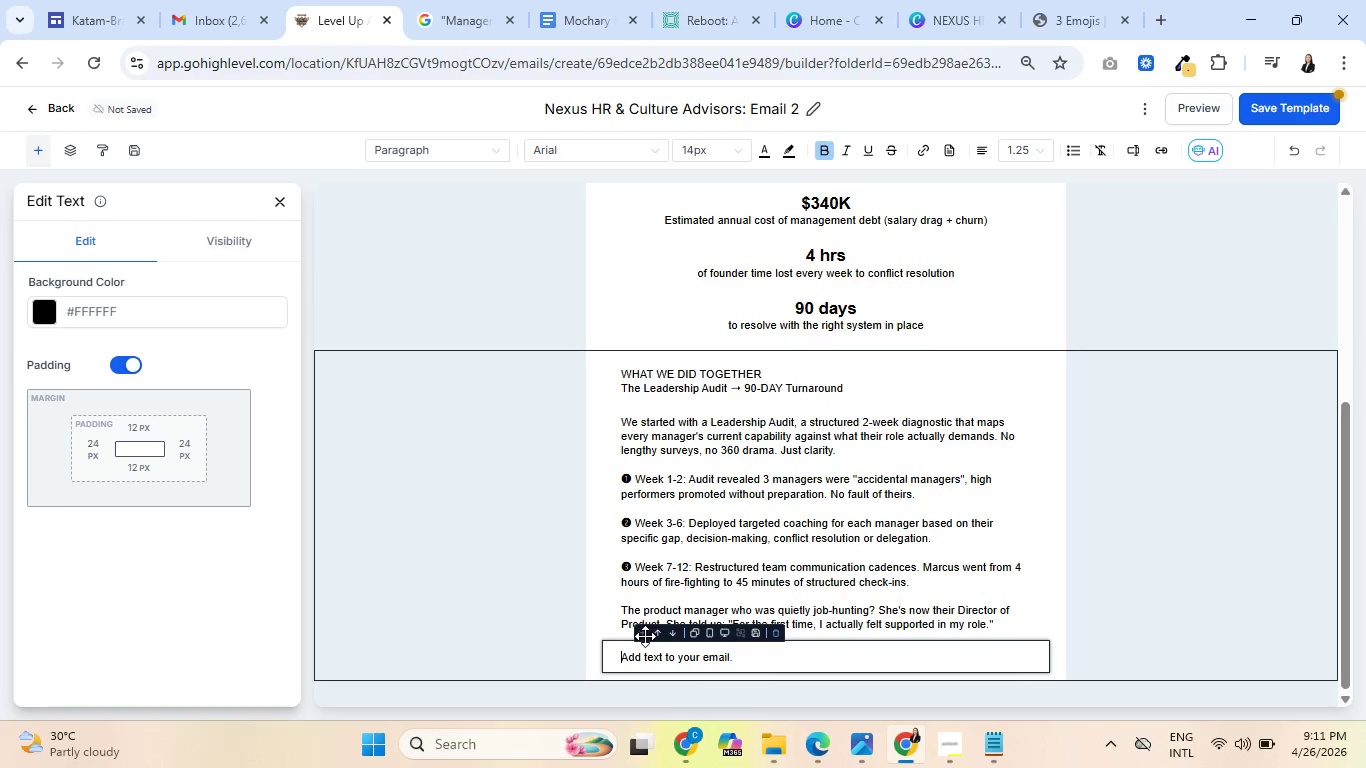 
key(Delete)
 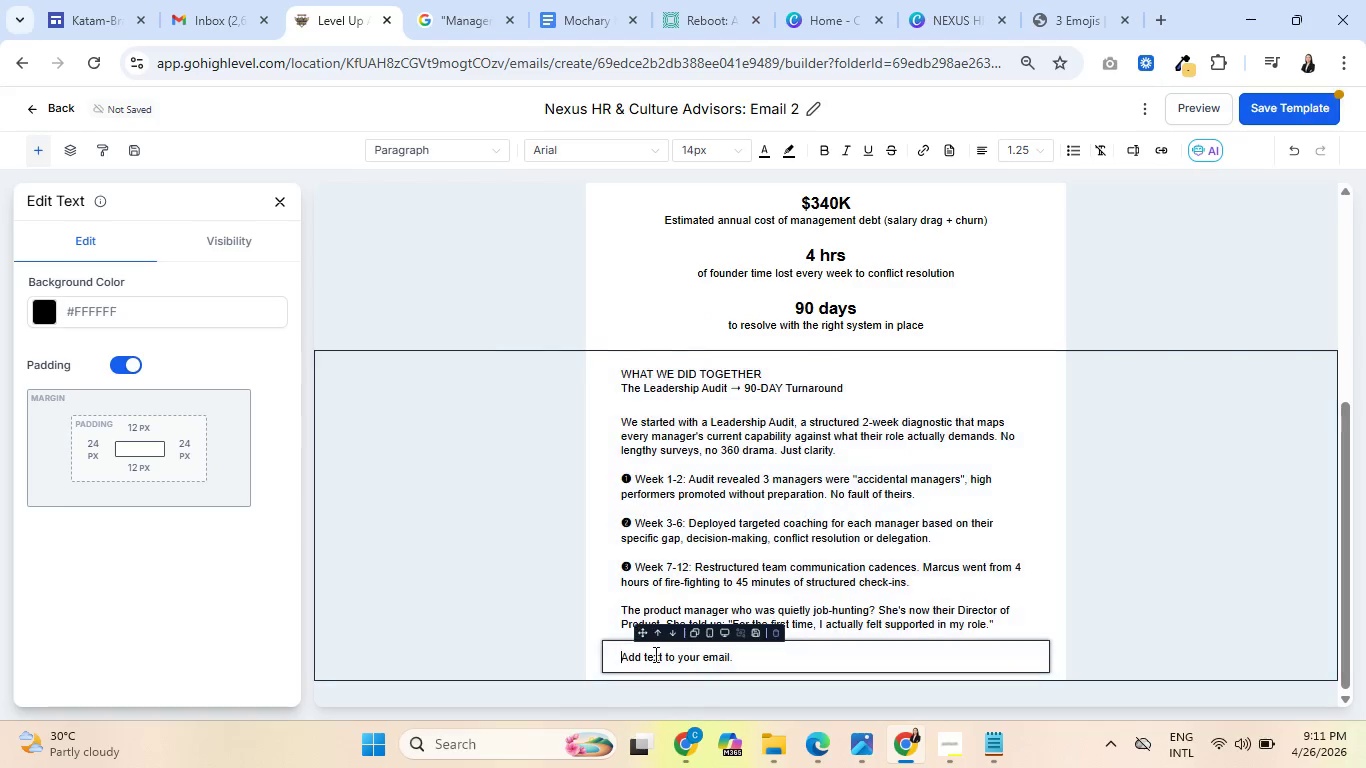 
double_click([654, 654])
 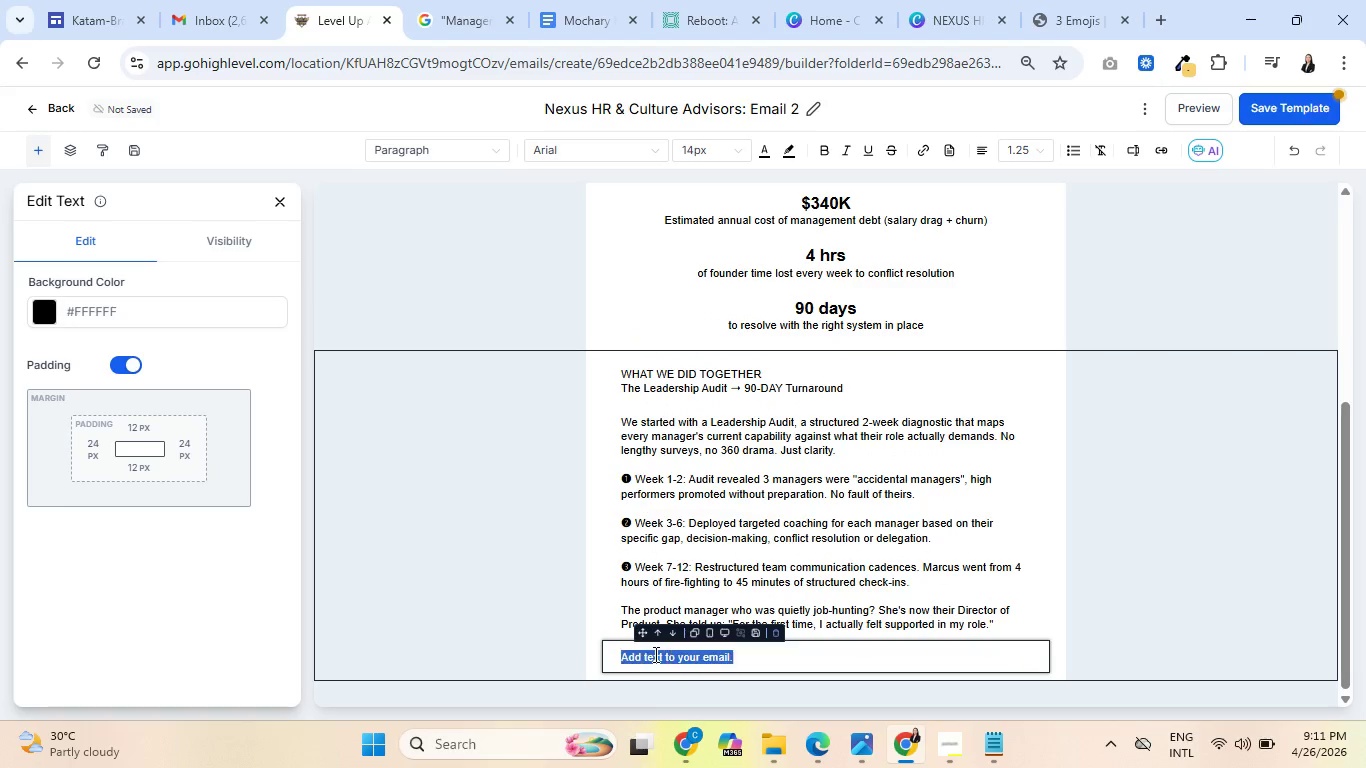 
triple_click([654, 654])
 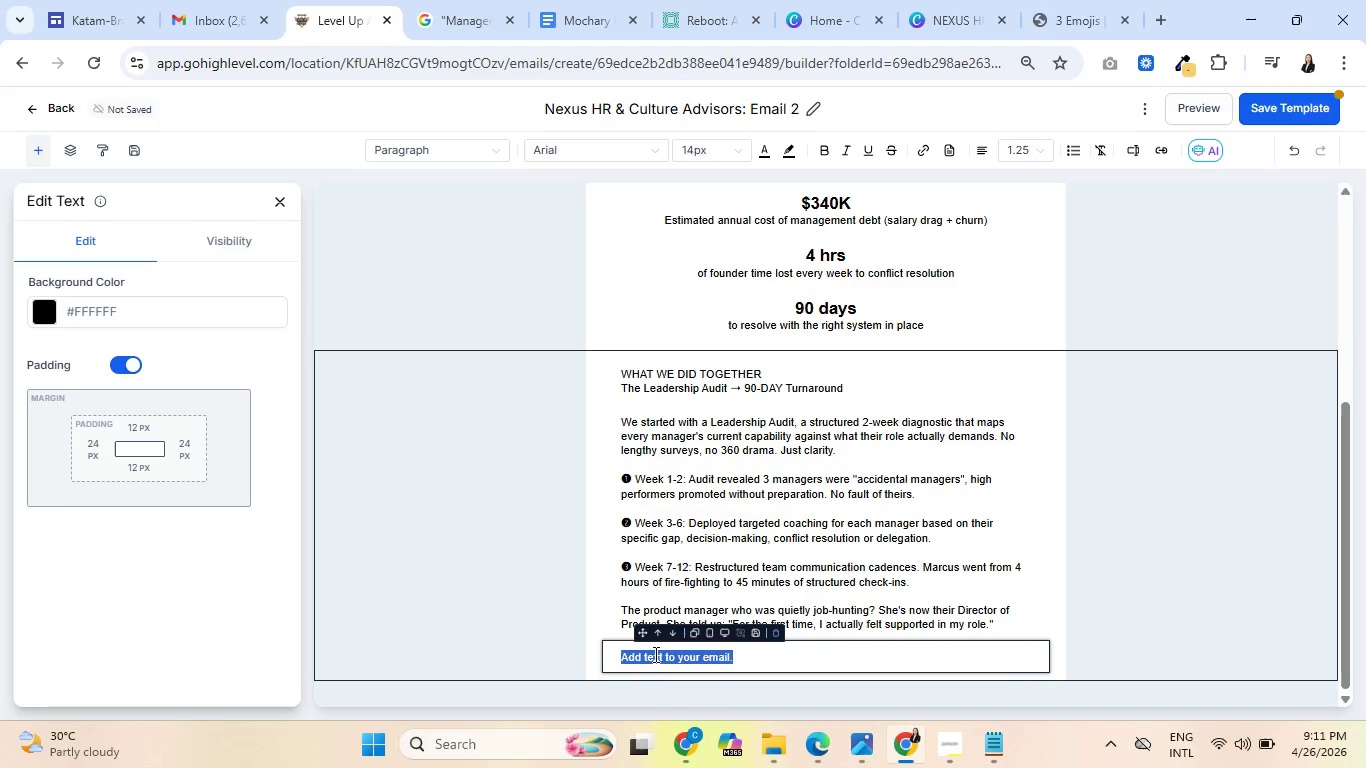 
key(Backspace)
 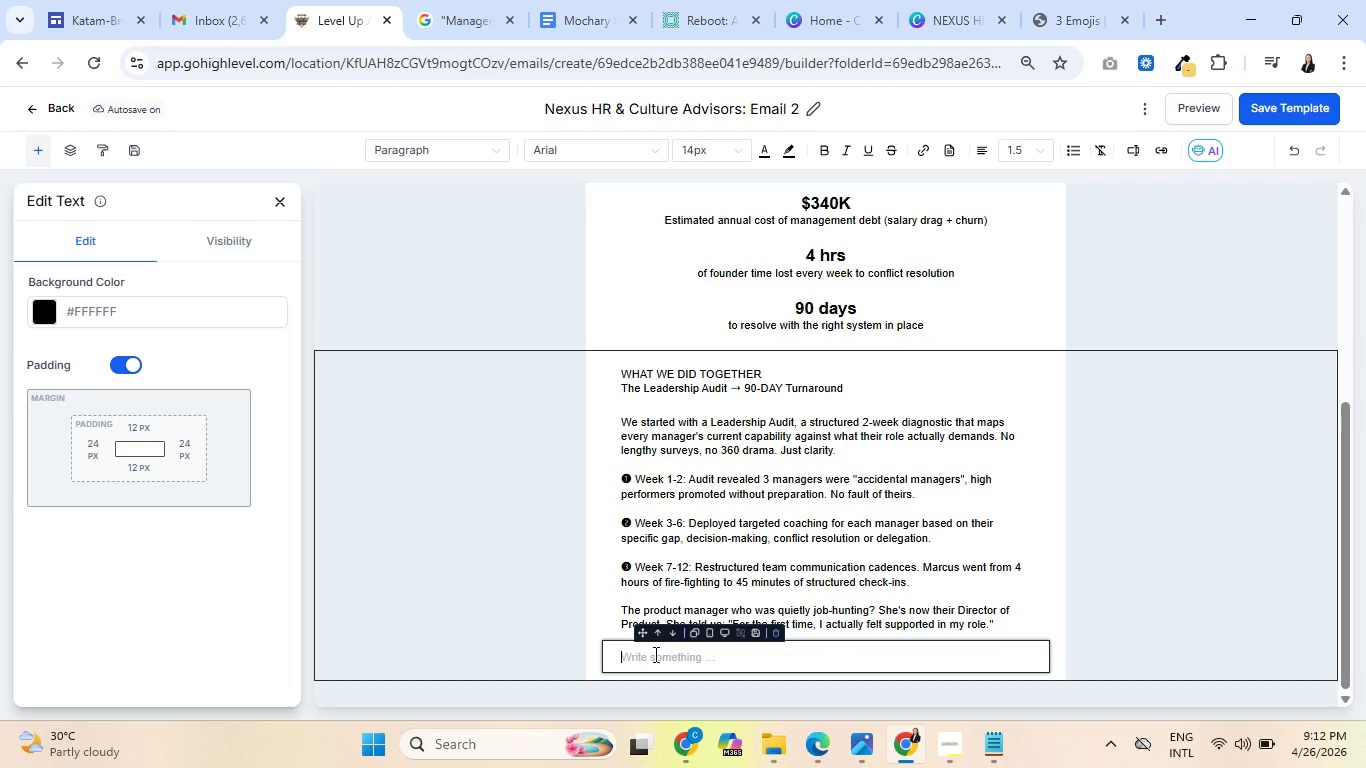 
wait(47.83)
 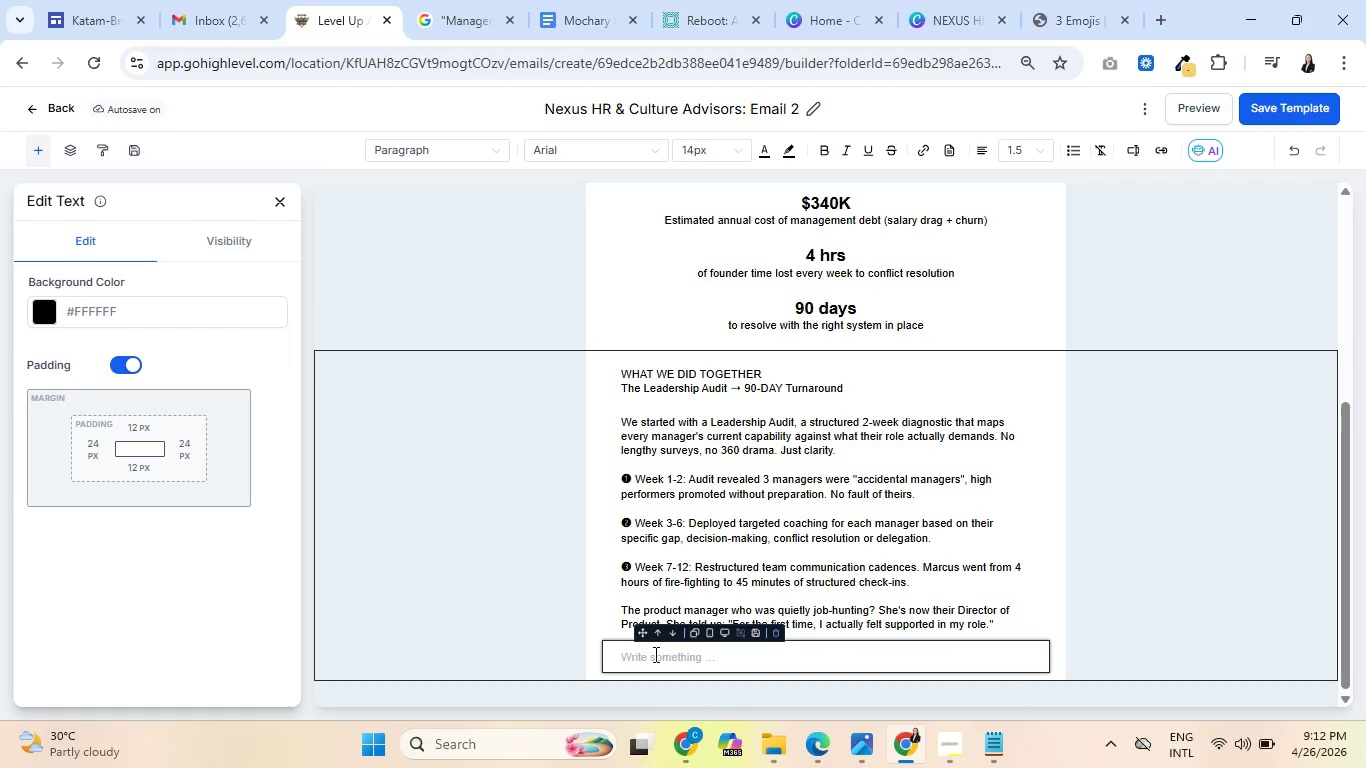 
type("I)
key(Backspace)
type(" I didn't )
 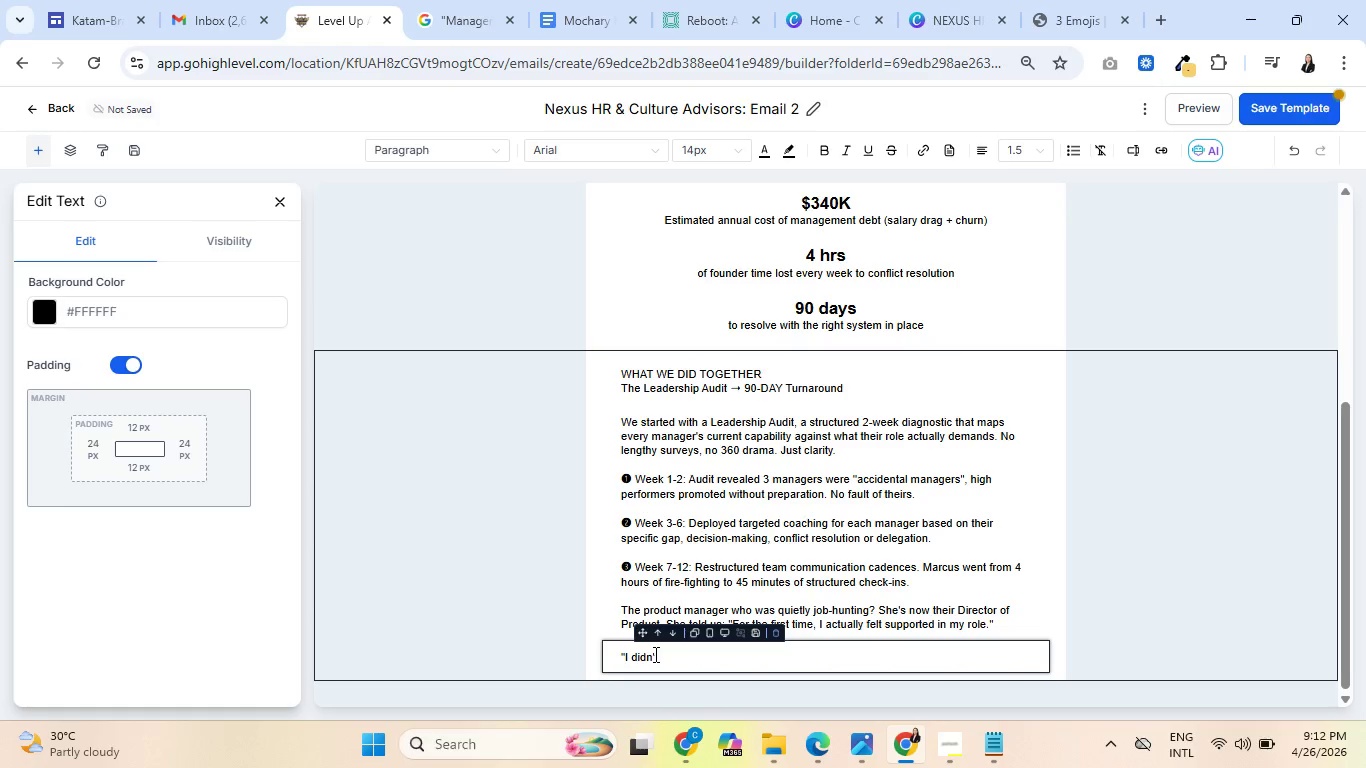 
type(realize how much)
 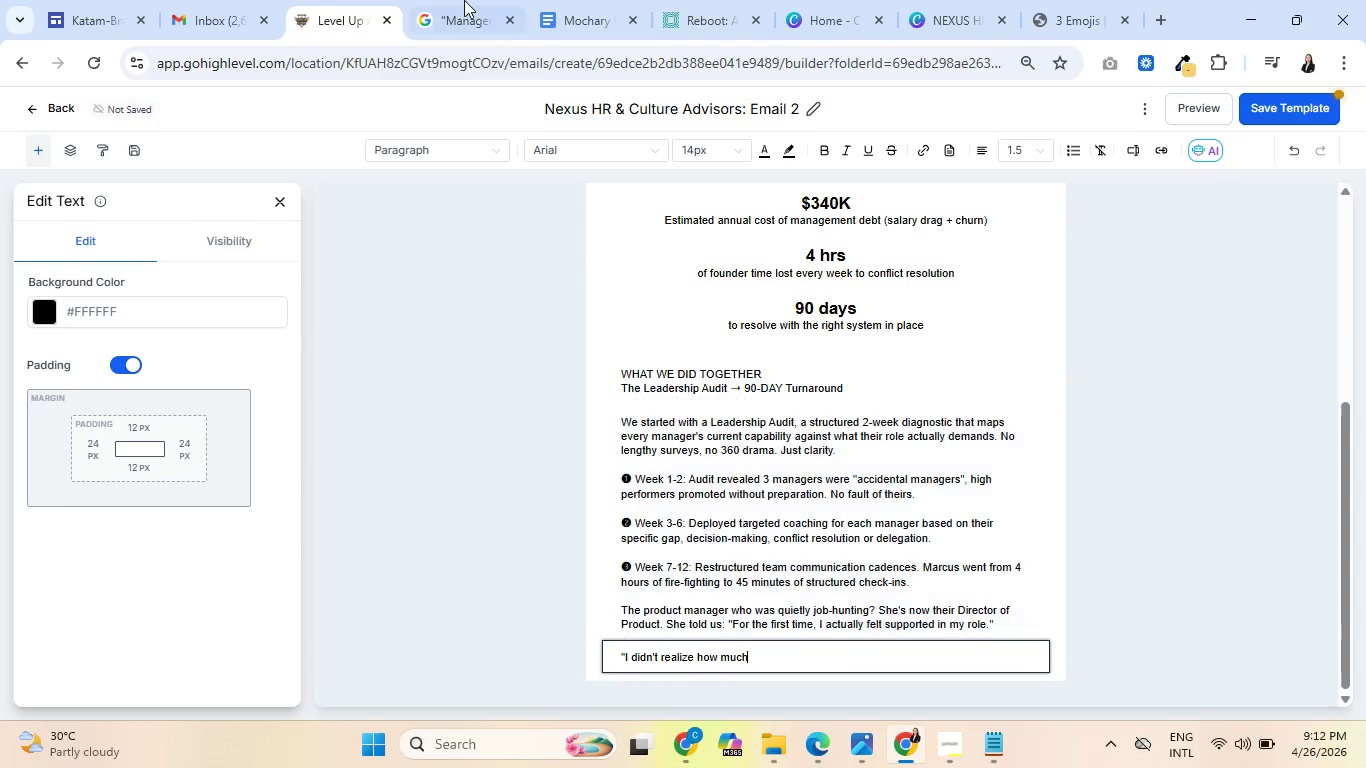 
left_click([452, 0])
 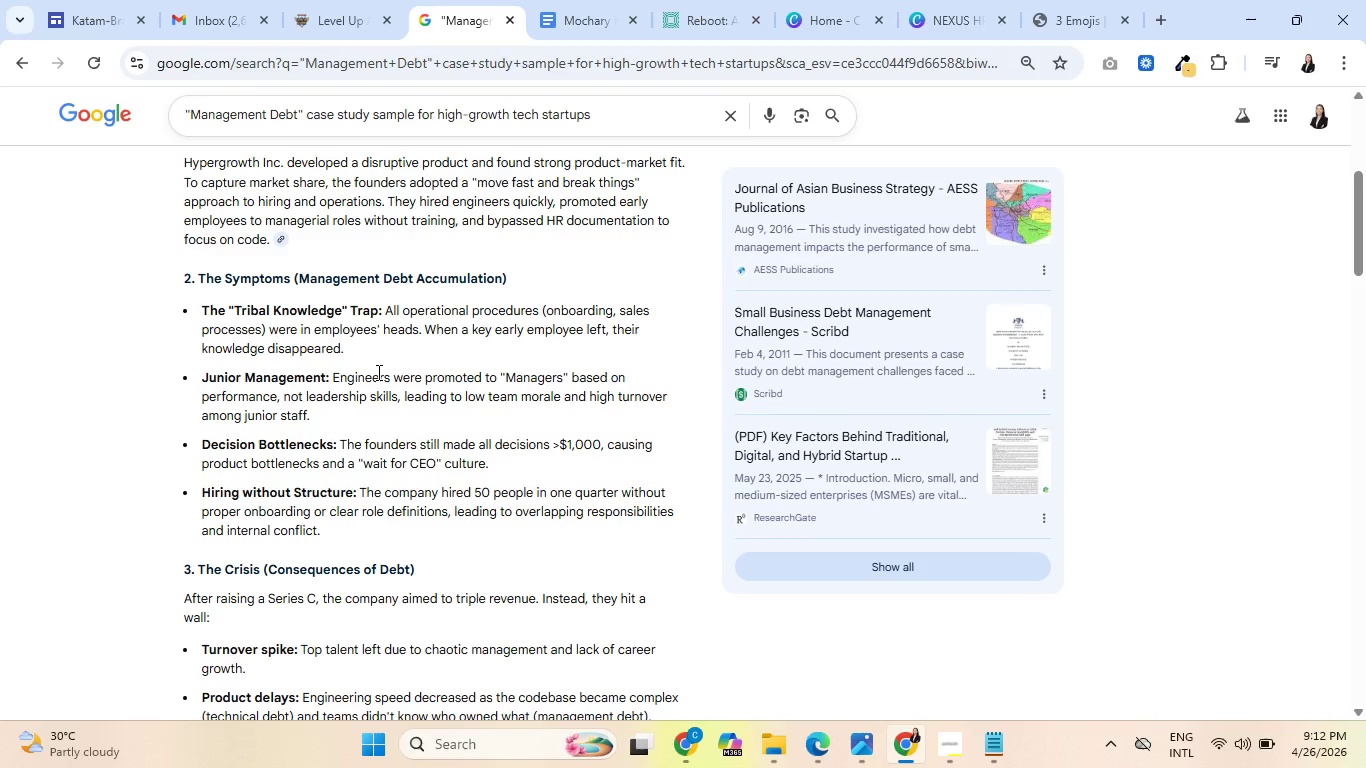 
scroll: coordinate [382, 398], scroll_direction: up, amount: 4.0
 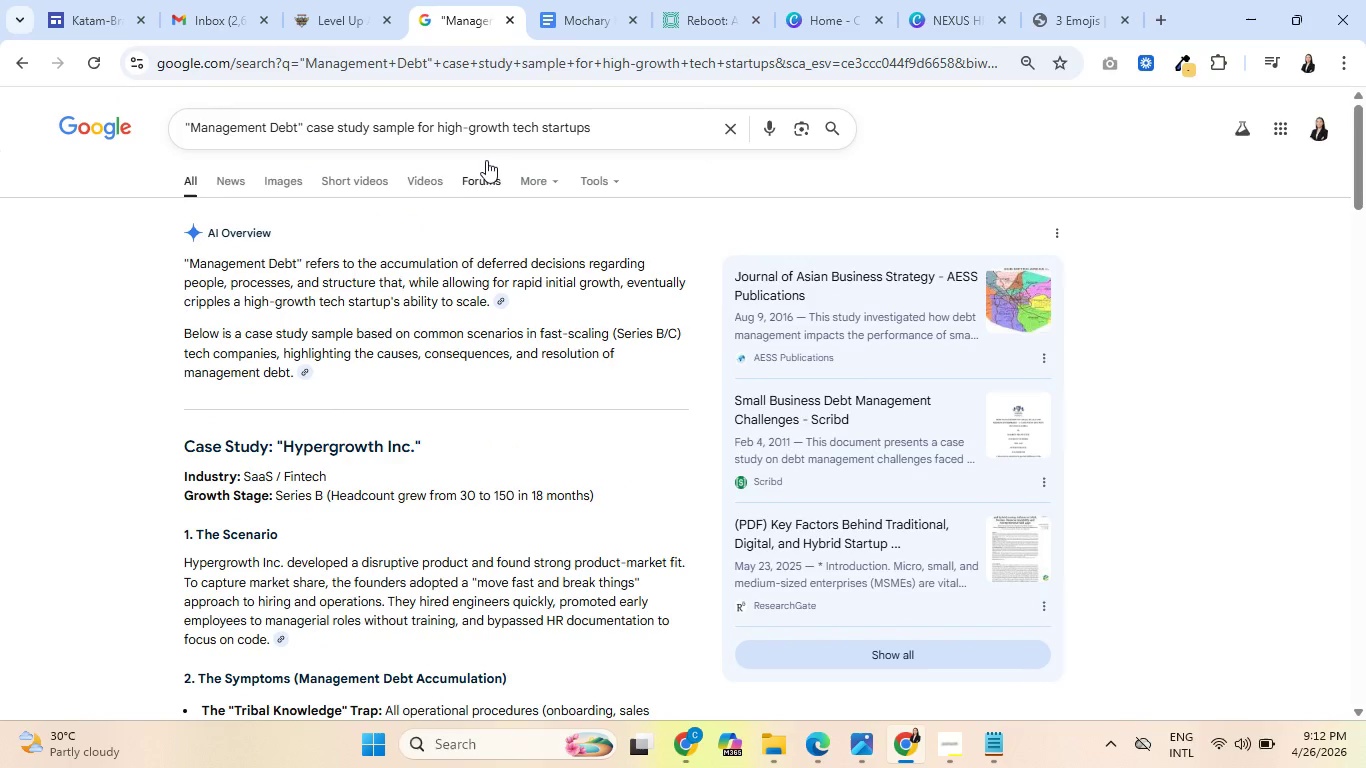 
left_click([571, 16])
 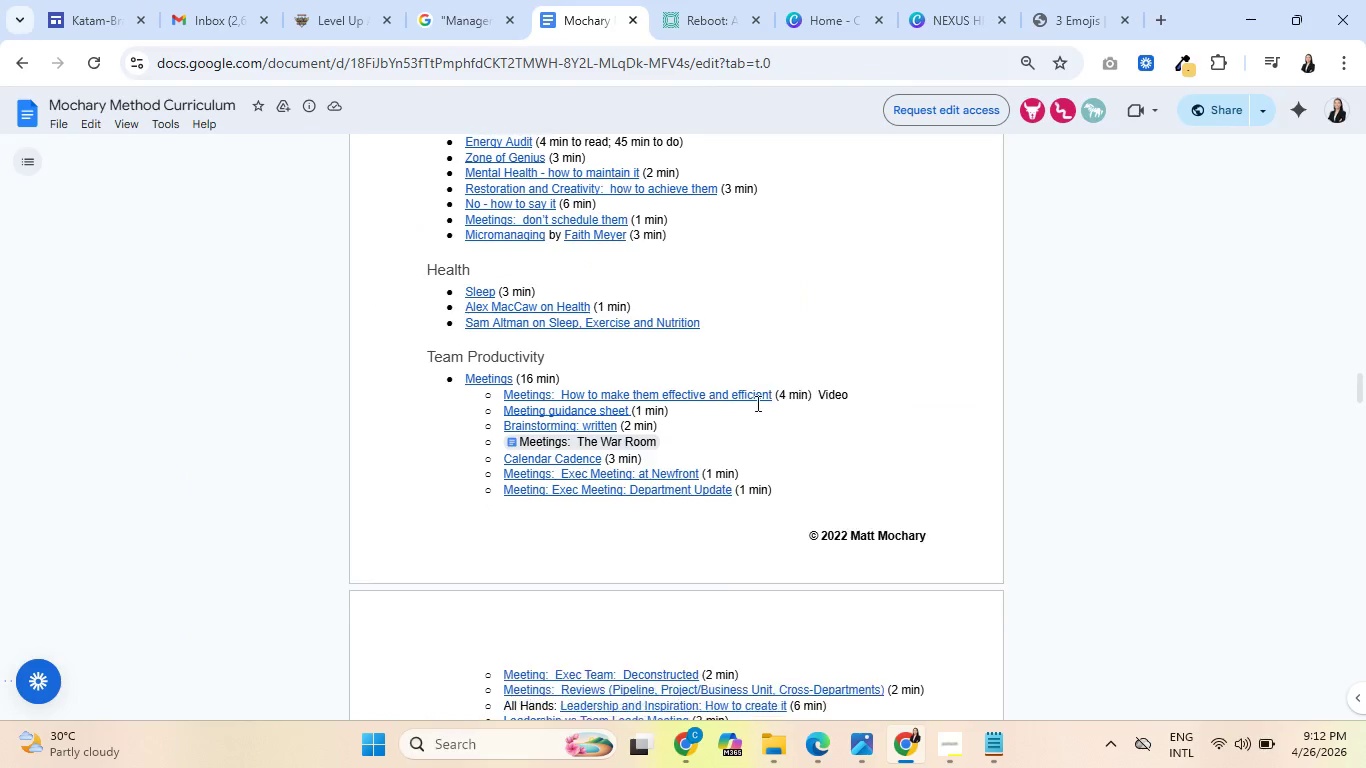 
scroll: coordinate [756, 404], scroll_direction: down, amount: 5.0
 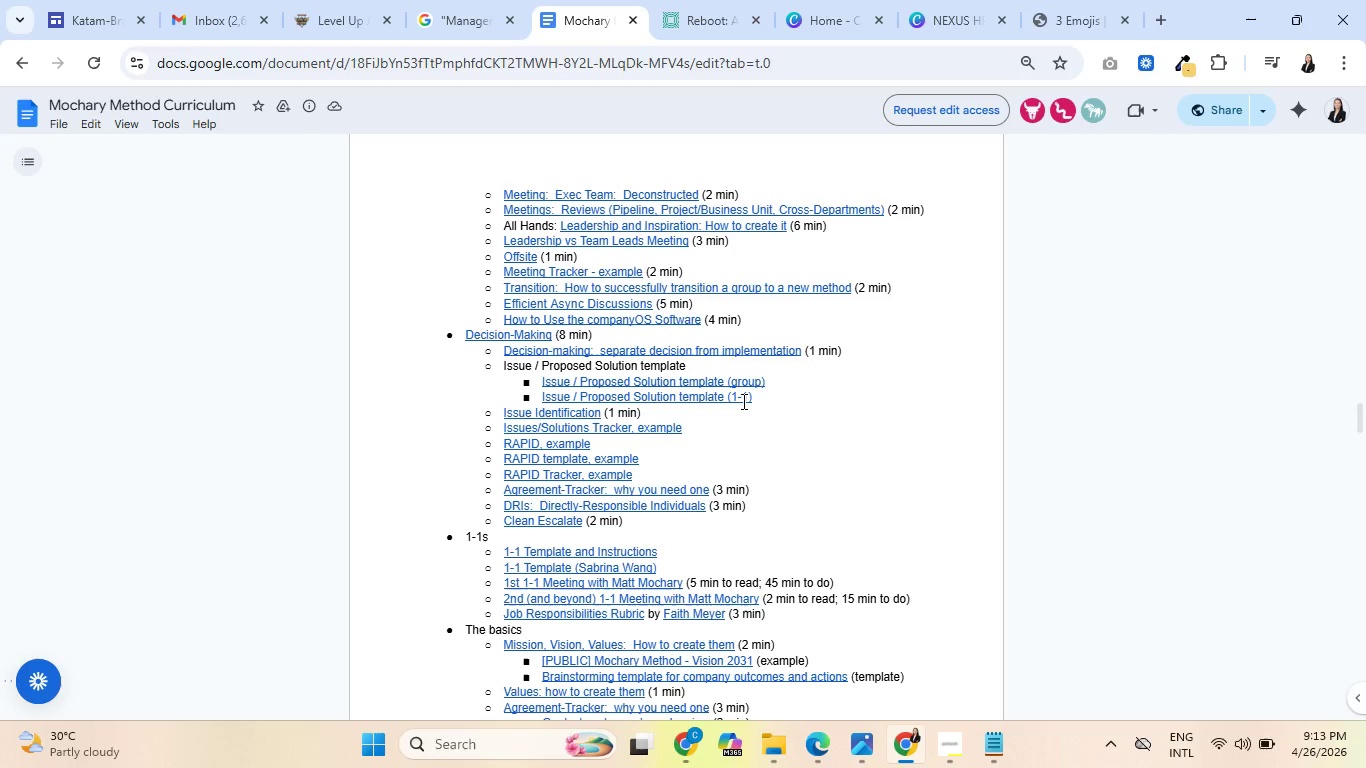 
wait(43.71)
 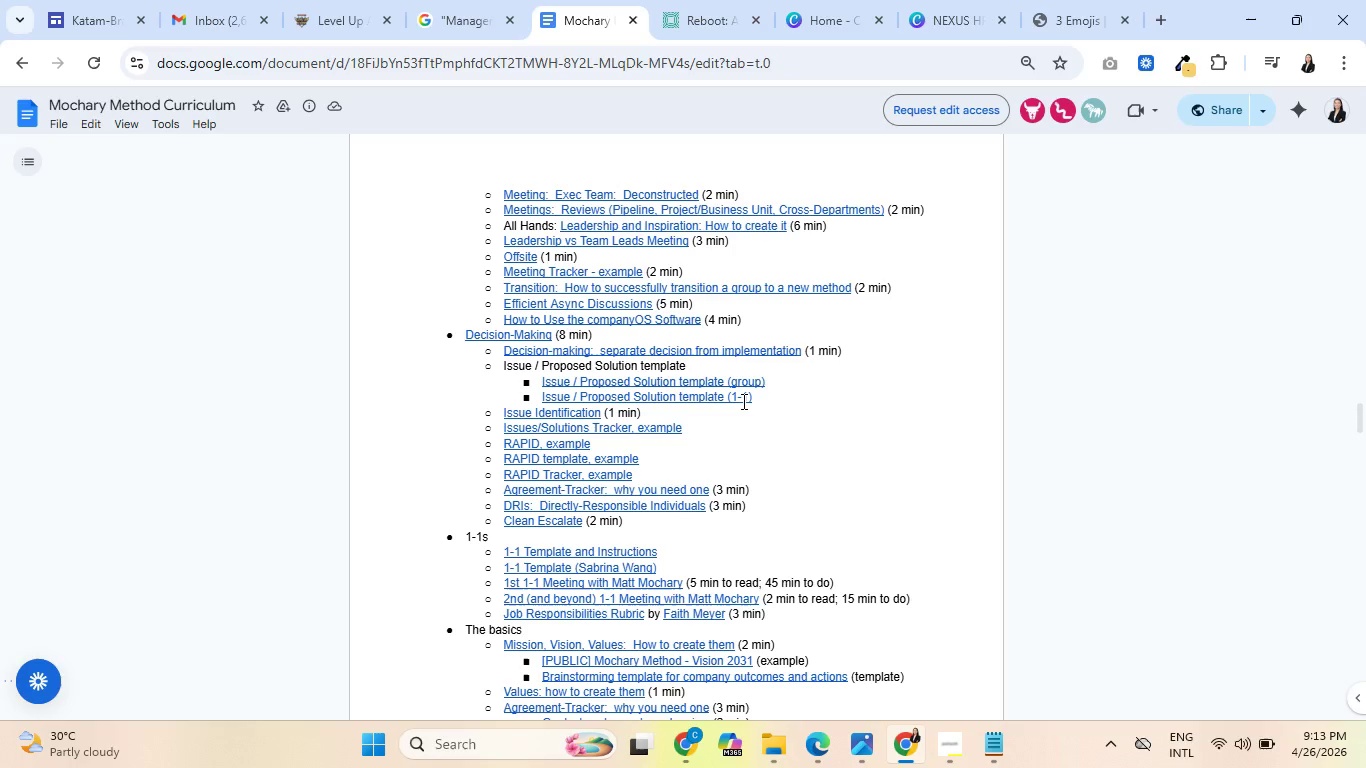 
scroll: coordinate [716, 423], scroll_direction: down, amount: 5.0
 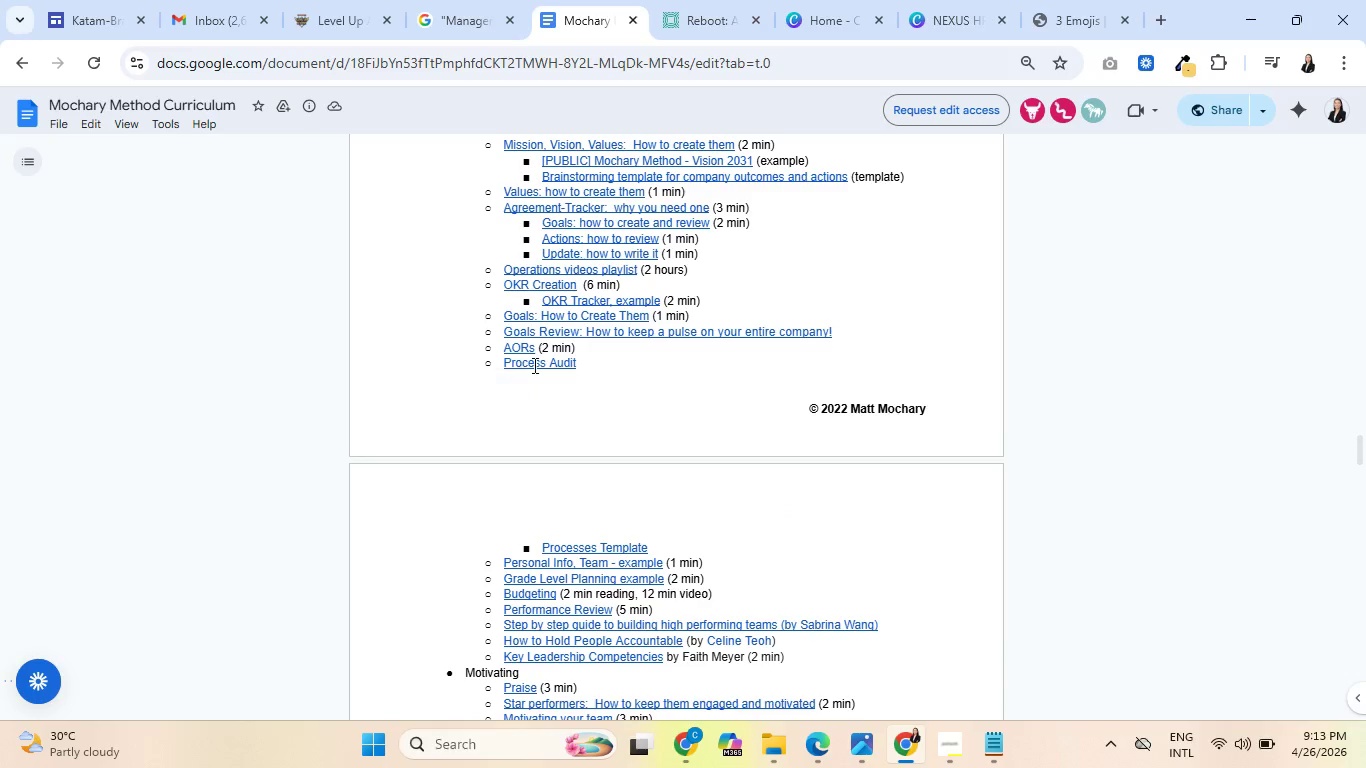 
right_click([533, 365])
 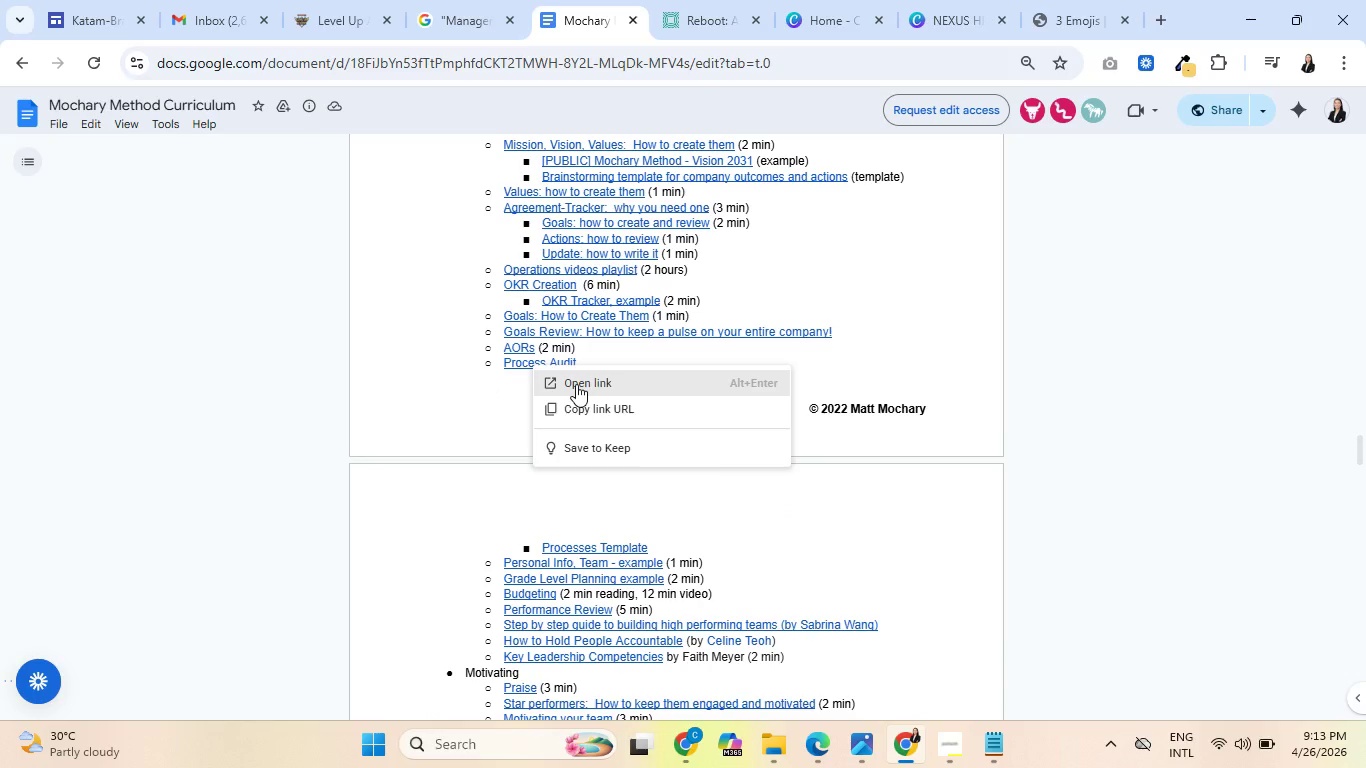 
left_click([576, 384])
 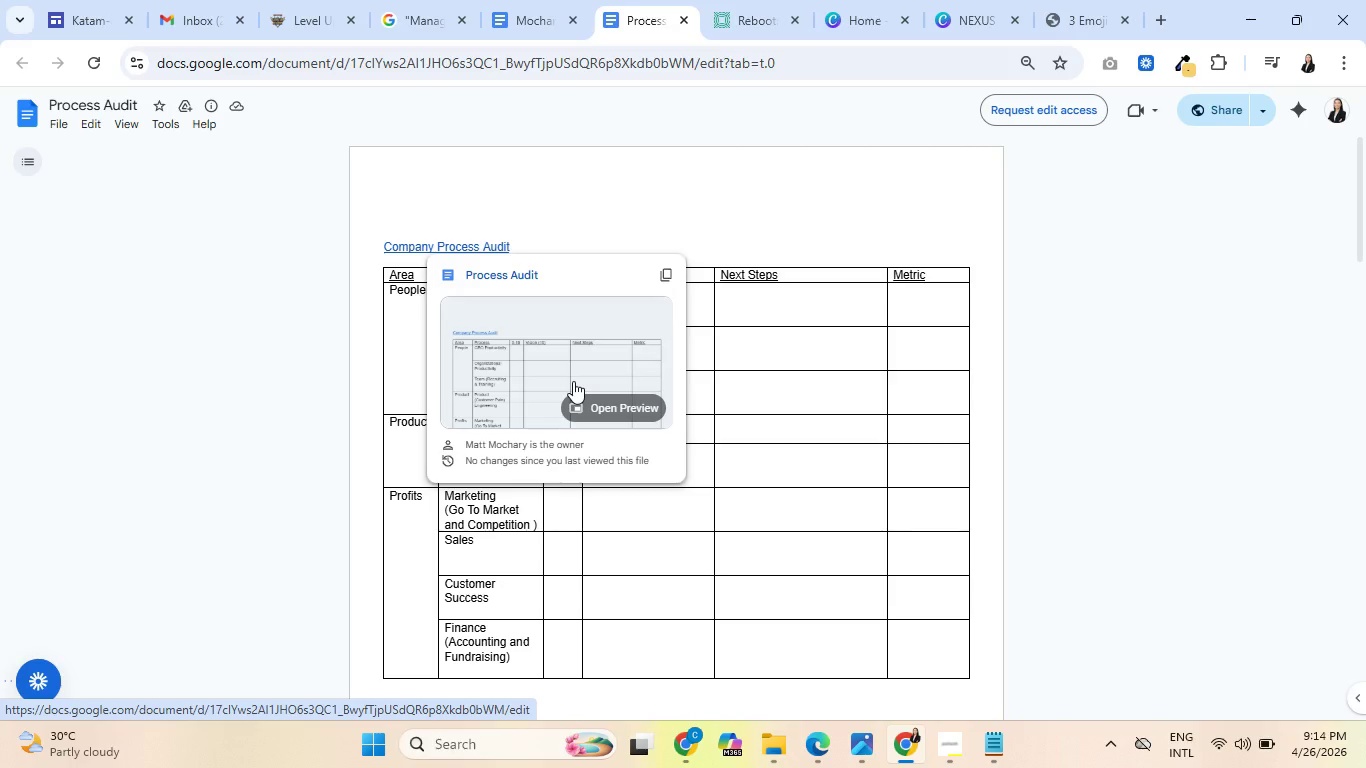 
wait(33.34)
 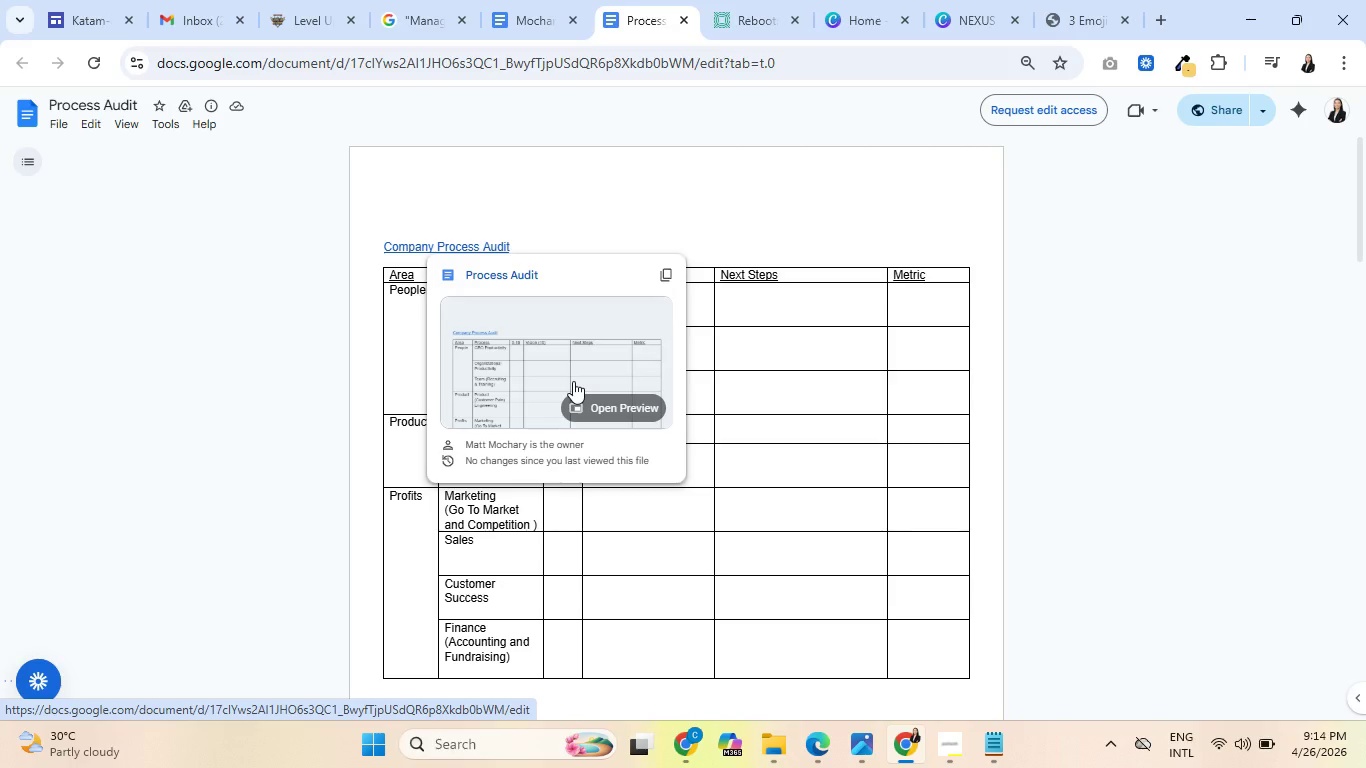 
scroll: coordinate [724, 501], scroll_direction: down, amount: 4.0
 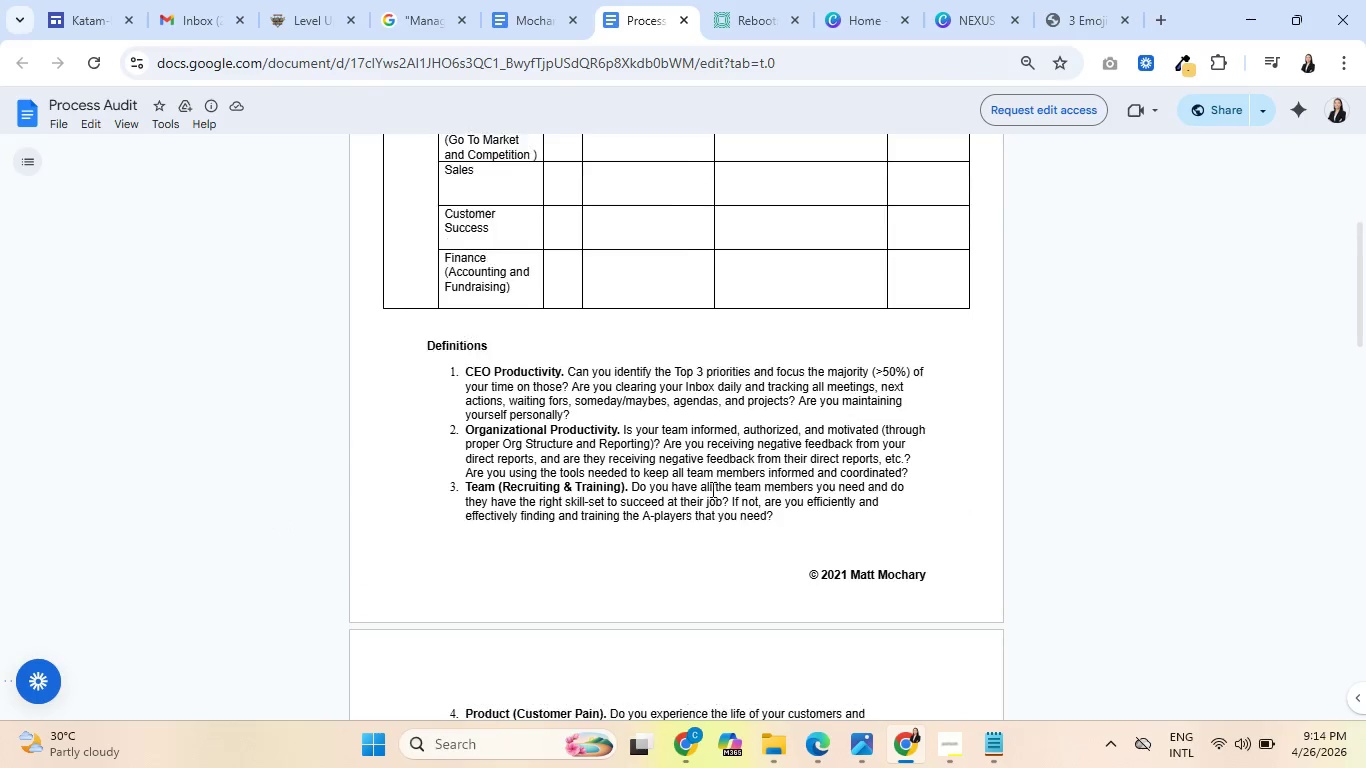 
scroll: coordinate [711, 489], scroll_direction: up, amount: 3.0
 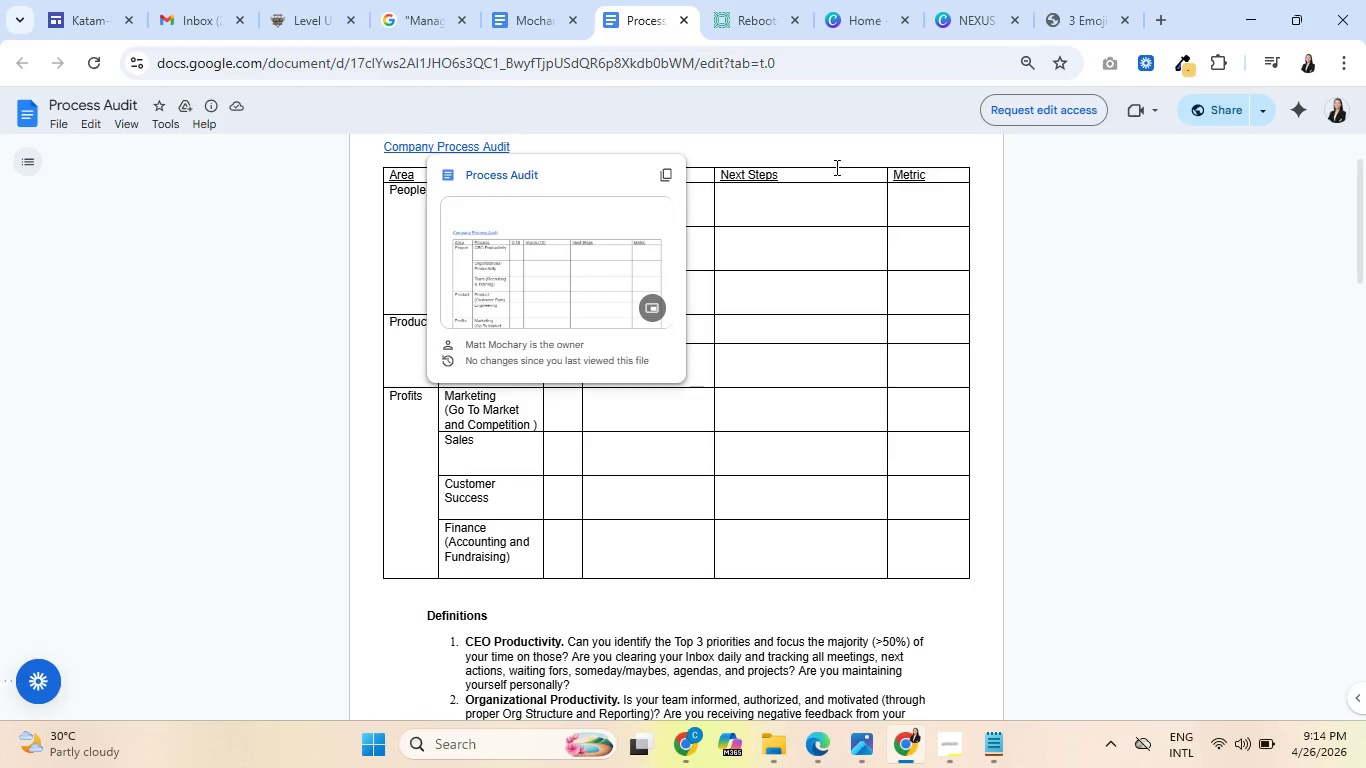 
left_click([849, 145])
 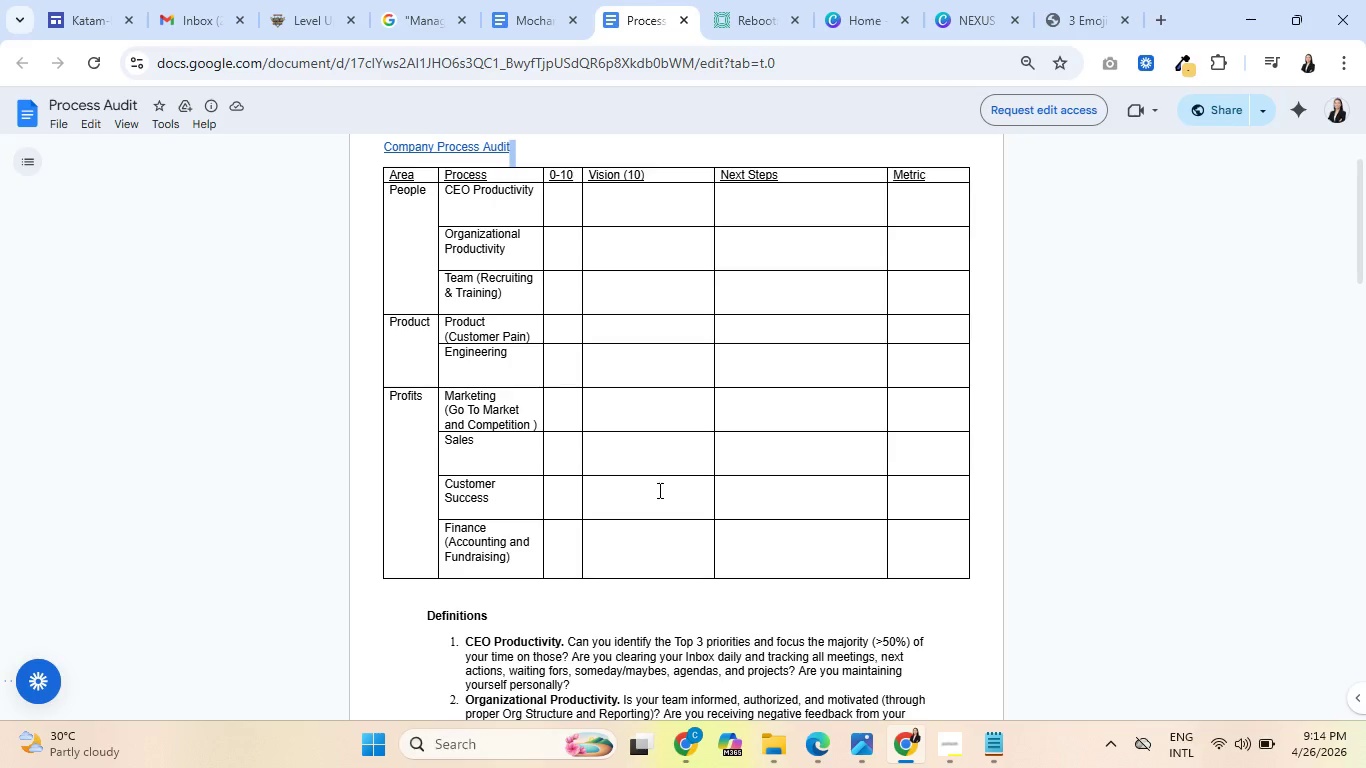 
scroll: coordinate [655, 491], scroll_direction: down, amount: 2.0
 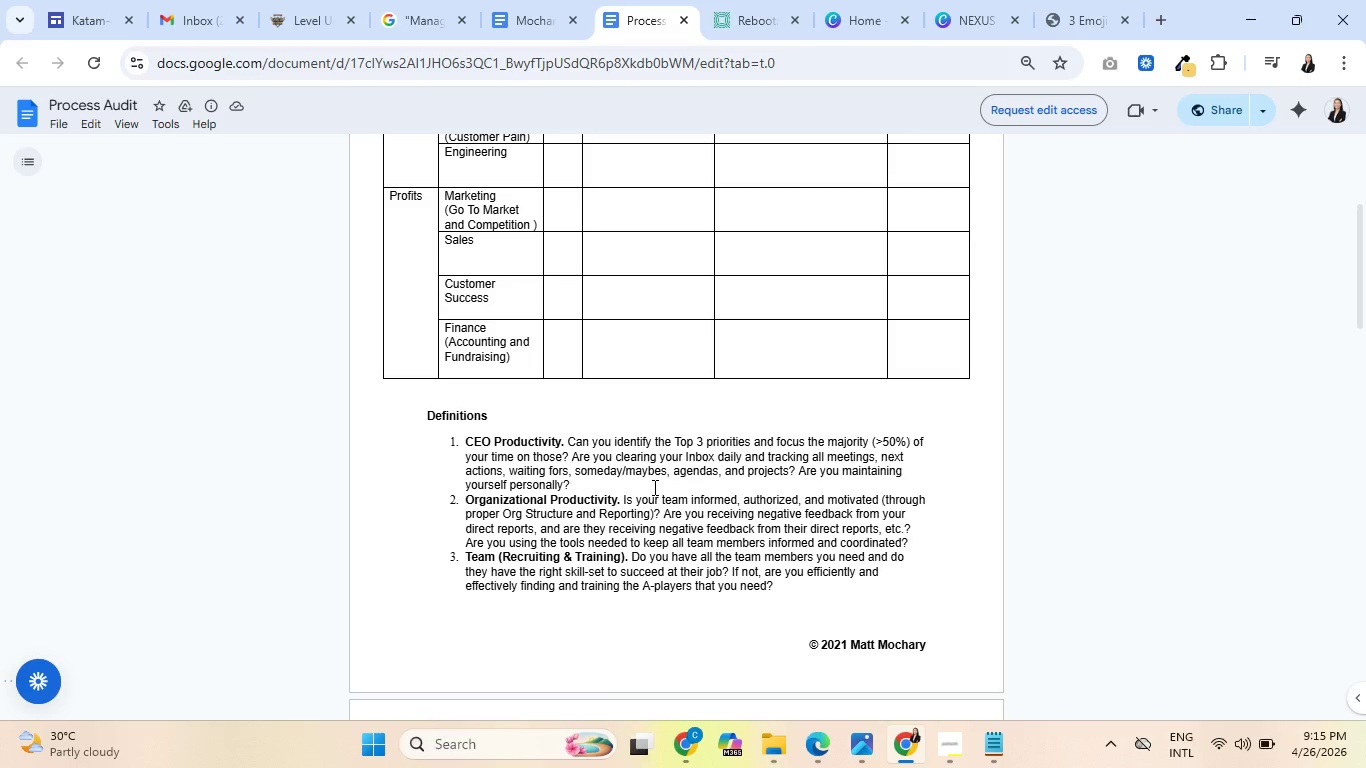 
wait(36.95)
 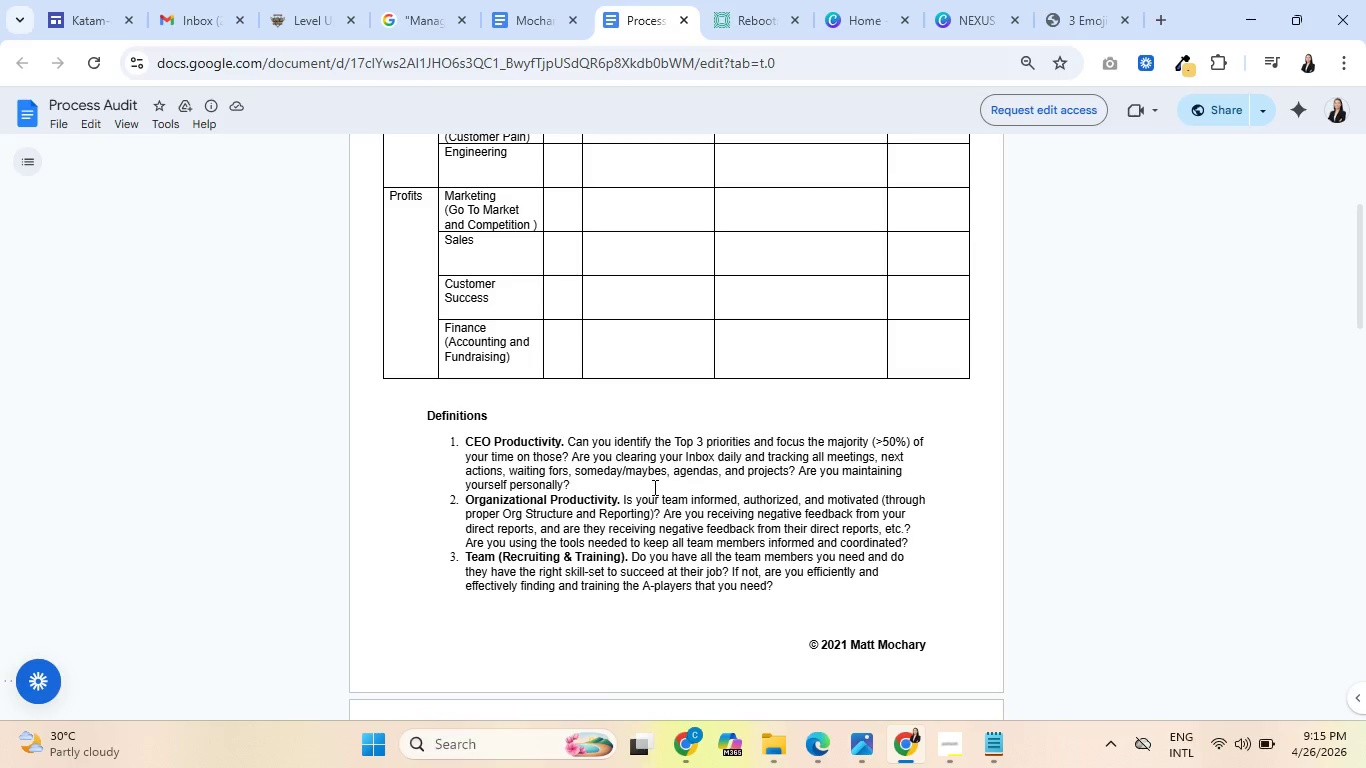 
scroll: coordinate [569, 468], scroll_direction: down, amount: 3.0
 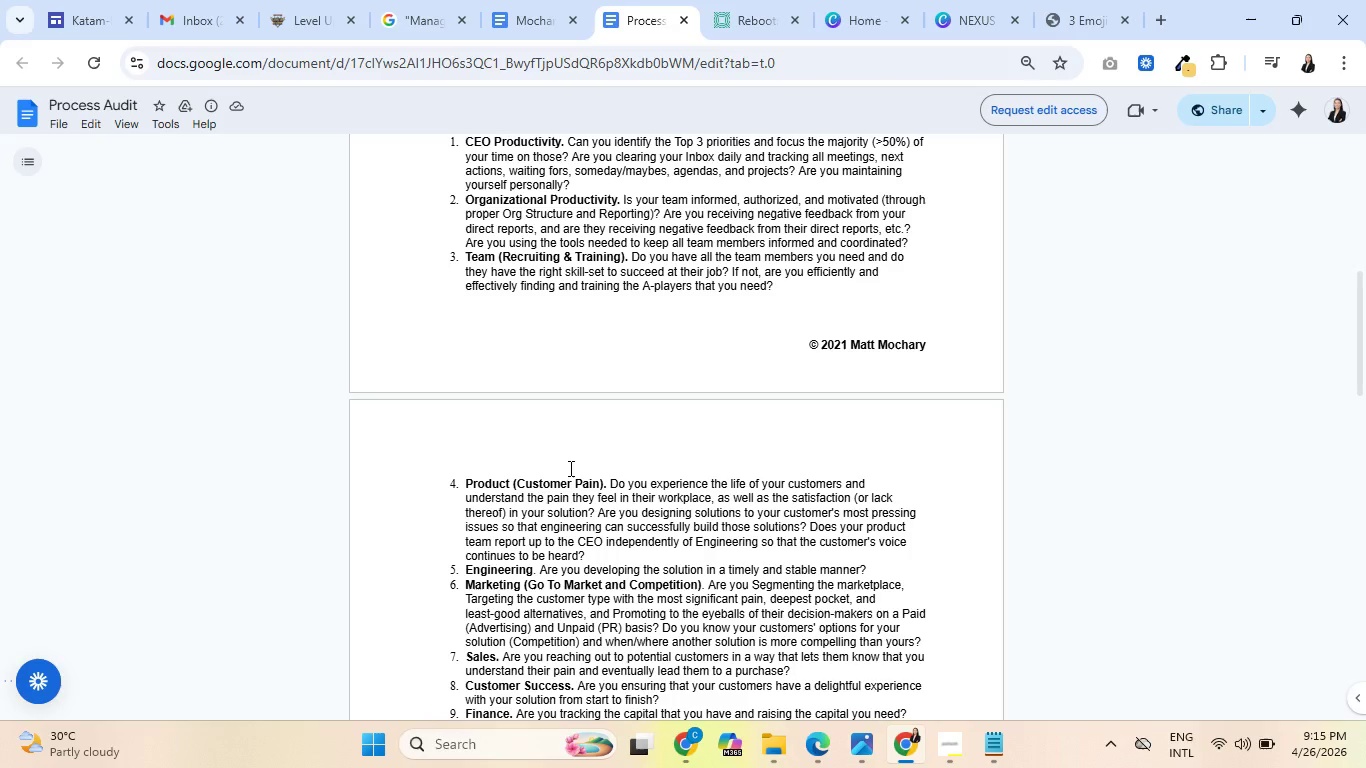 
wait(24.82)
 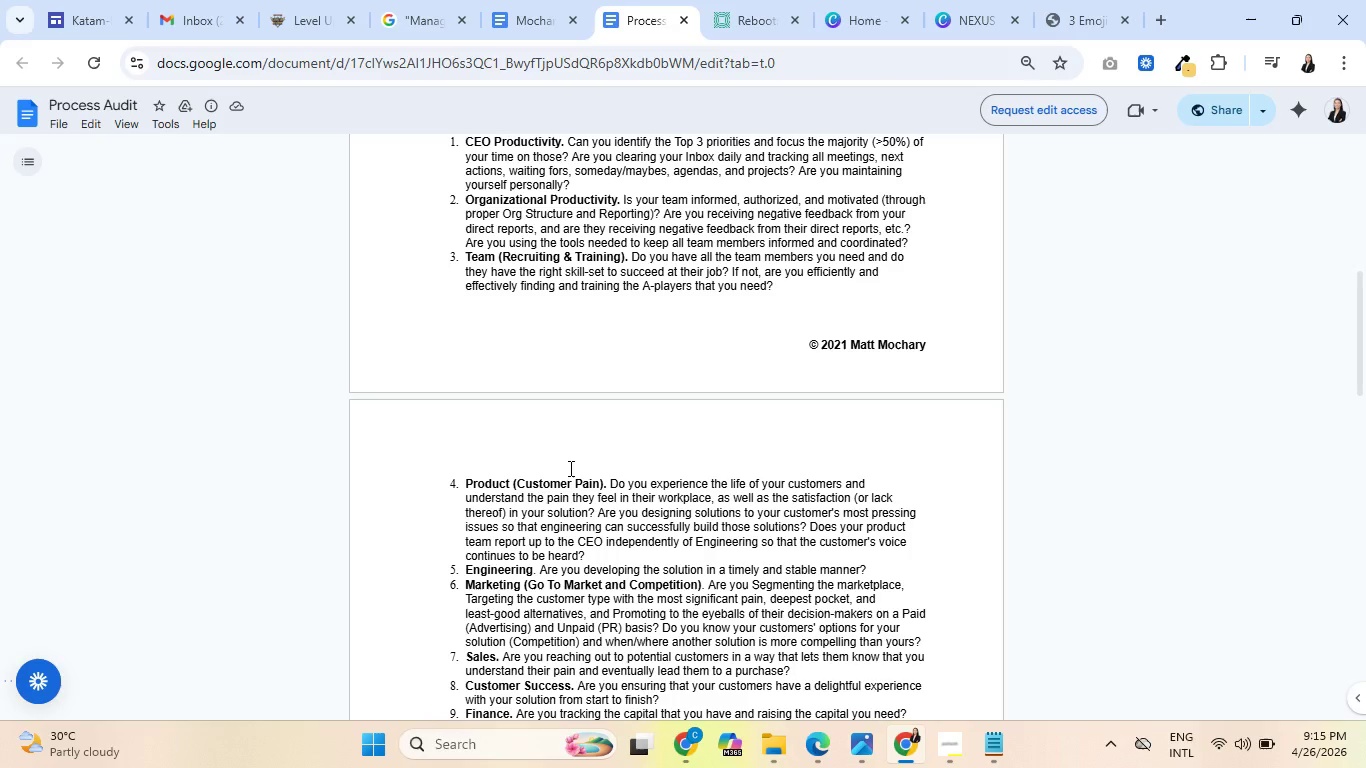 
scroll: coordinate [668, 554], scroll_direction: down, amount: 6.0
 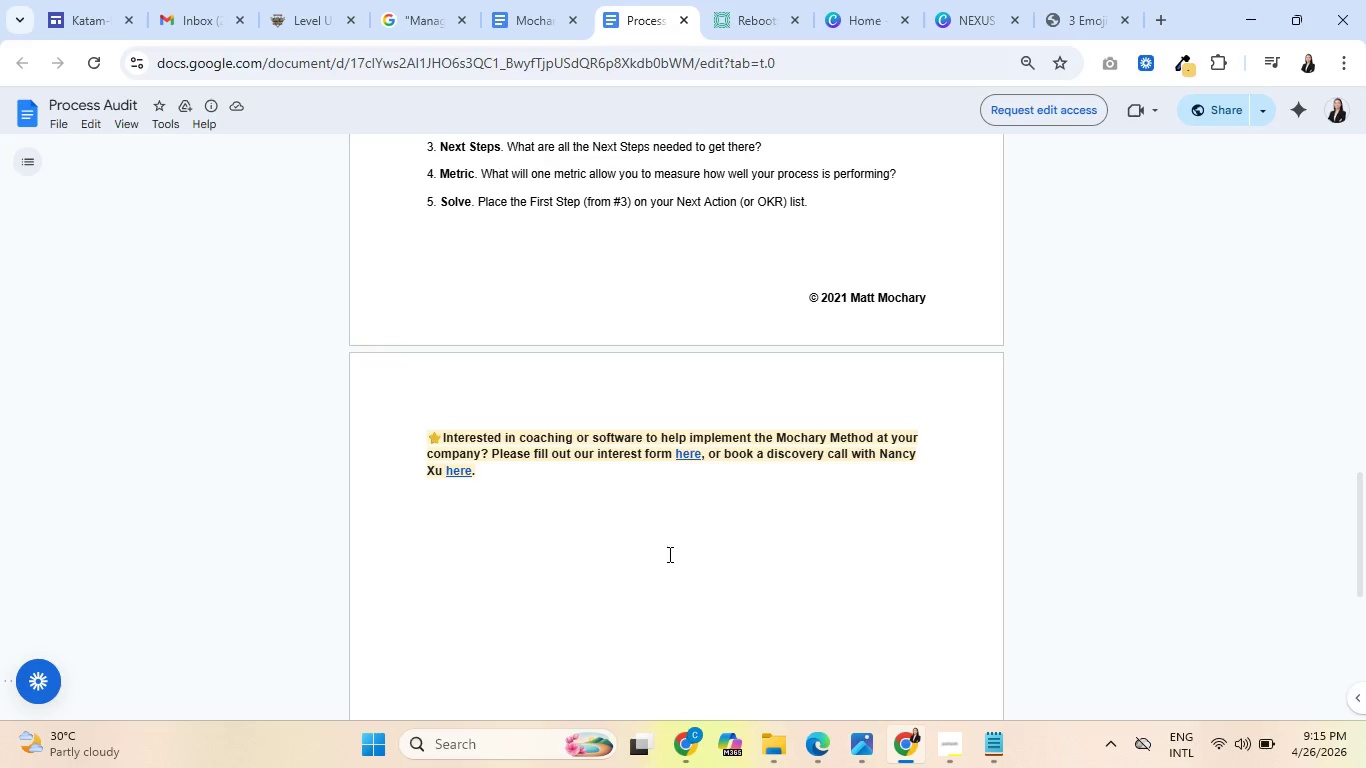 
wait(11.16)
 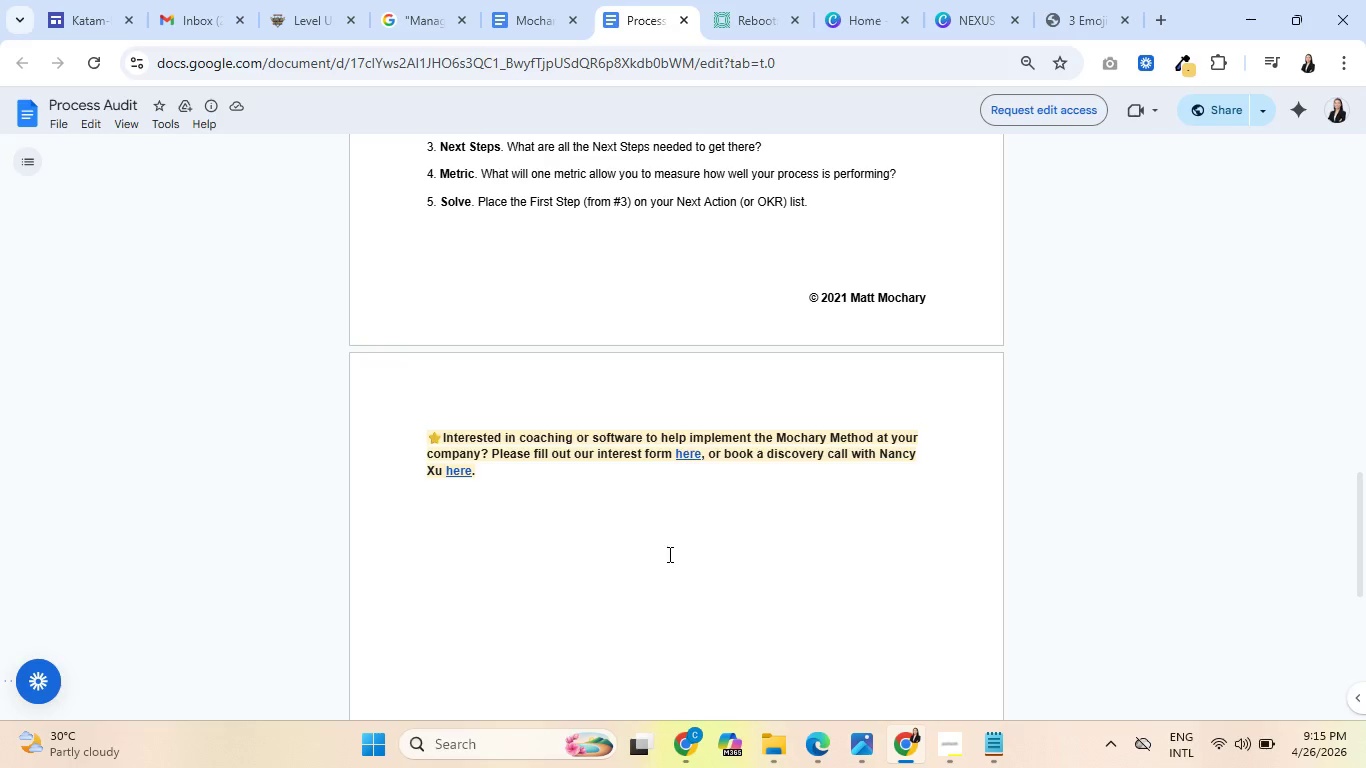 
scroll: coordinate [646, 582], scroll_direction: up, amount: 20.0
 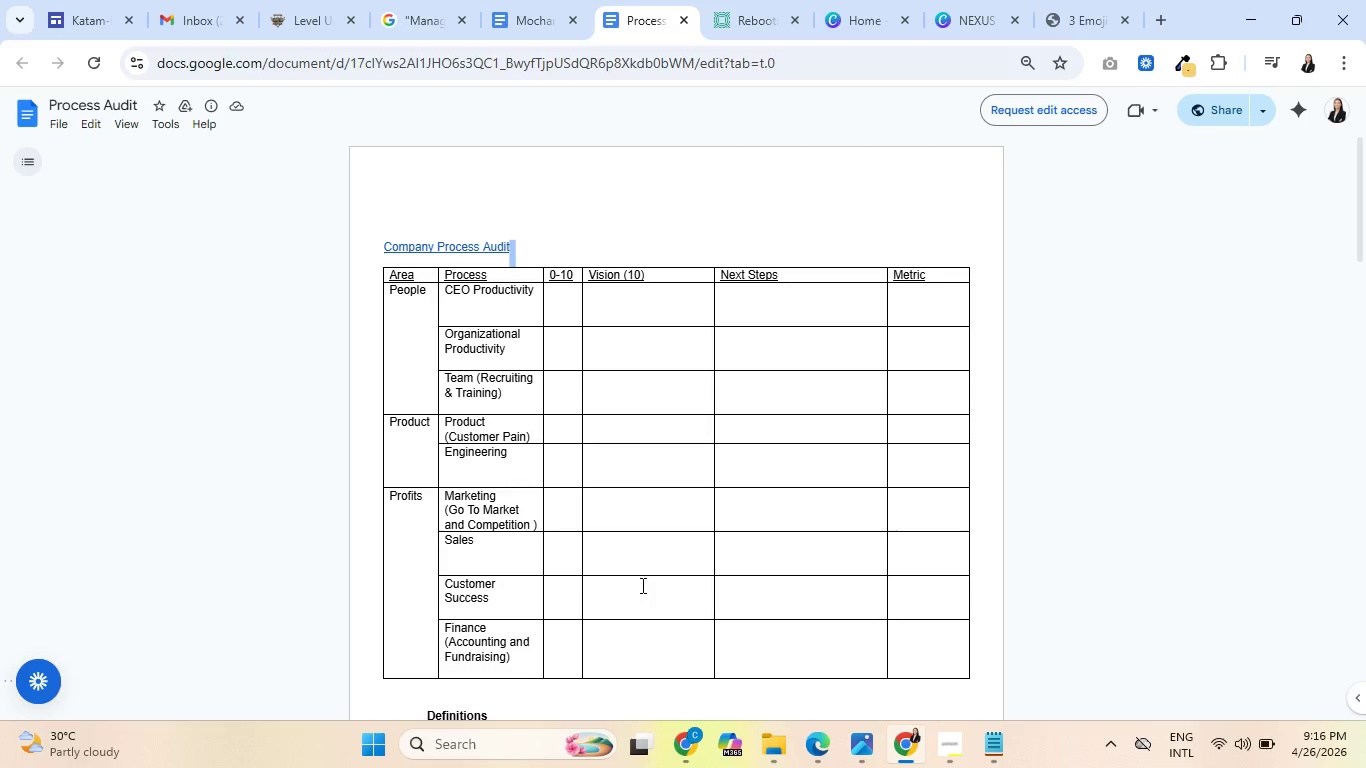 
wait(21.13)
 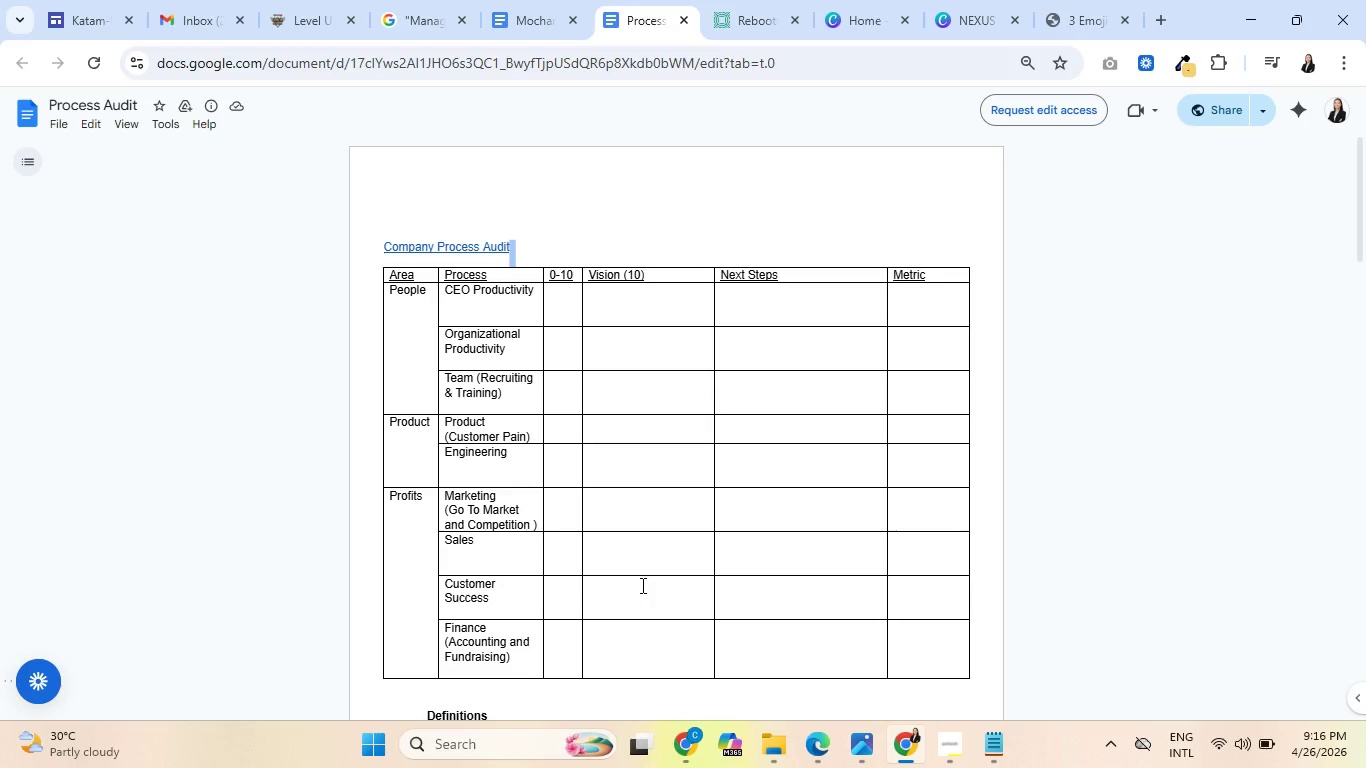 
scroll: coordinate [641, 588], scroll_direction: down, amount: 2.0
 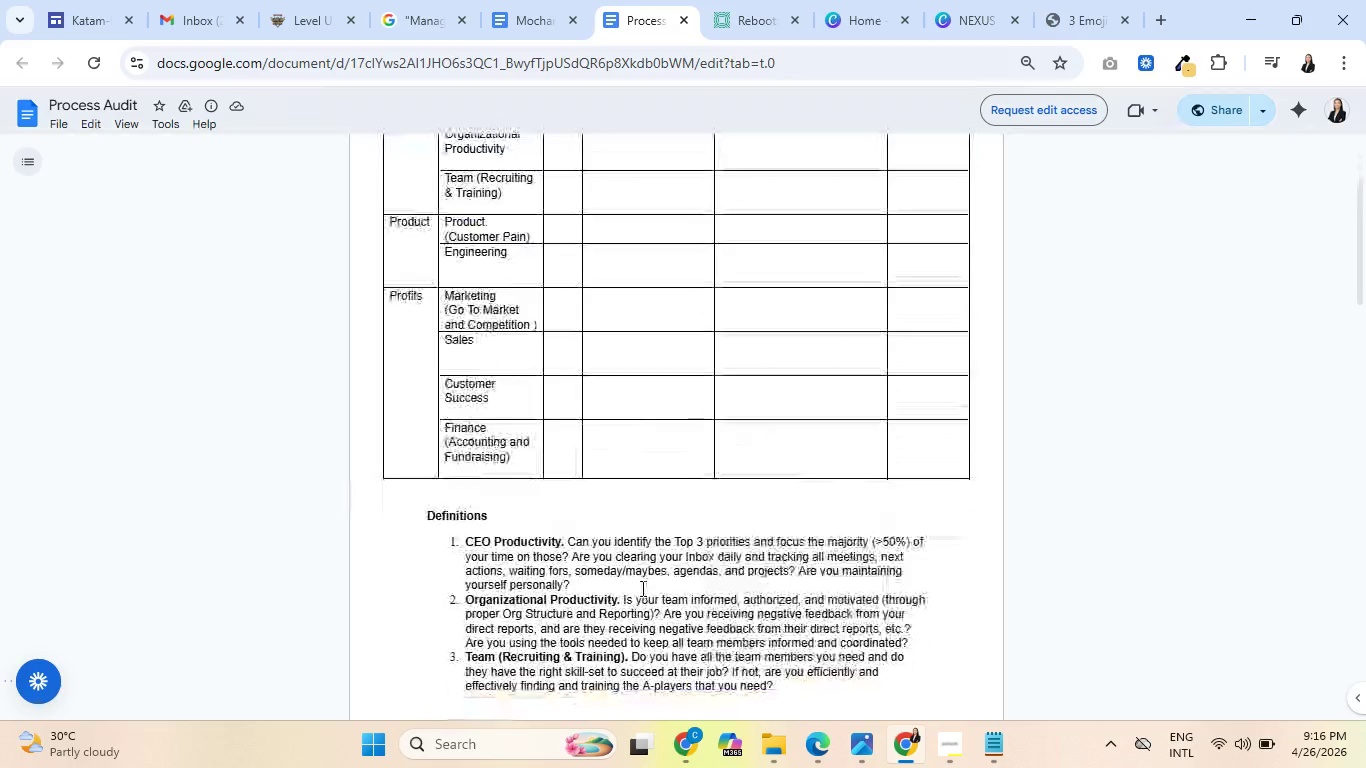 
wait(8.11)
 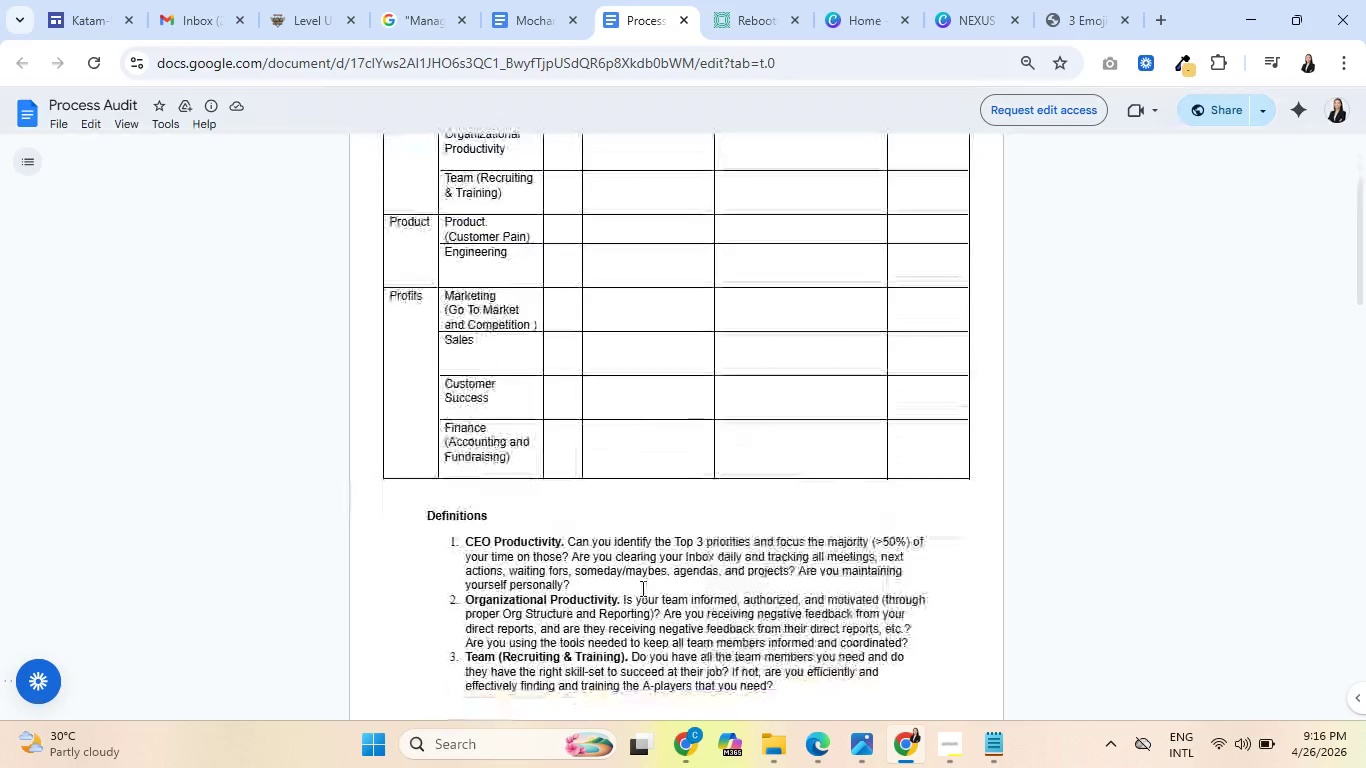 
scroll: coordinate [641, 588], scroll_direction: down, amount: 2.0
 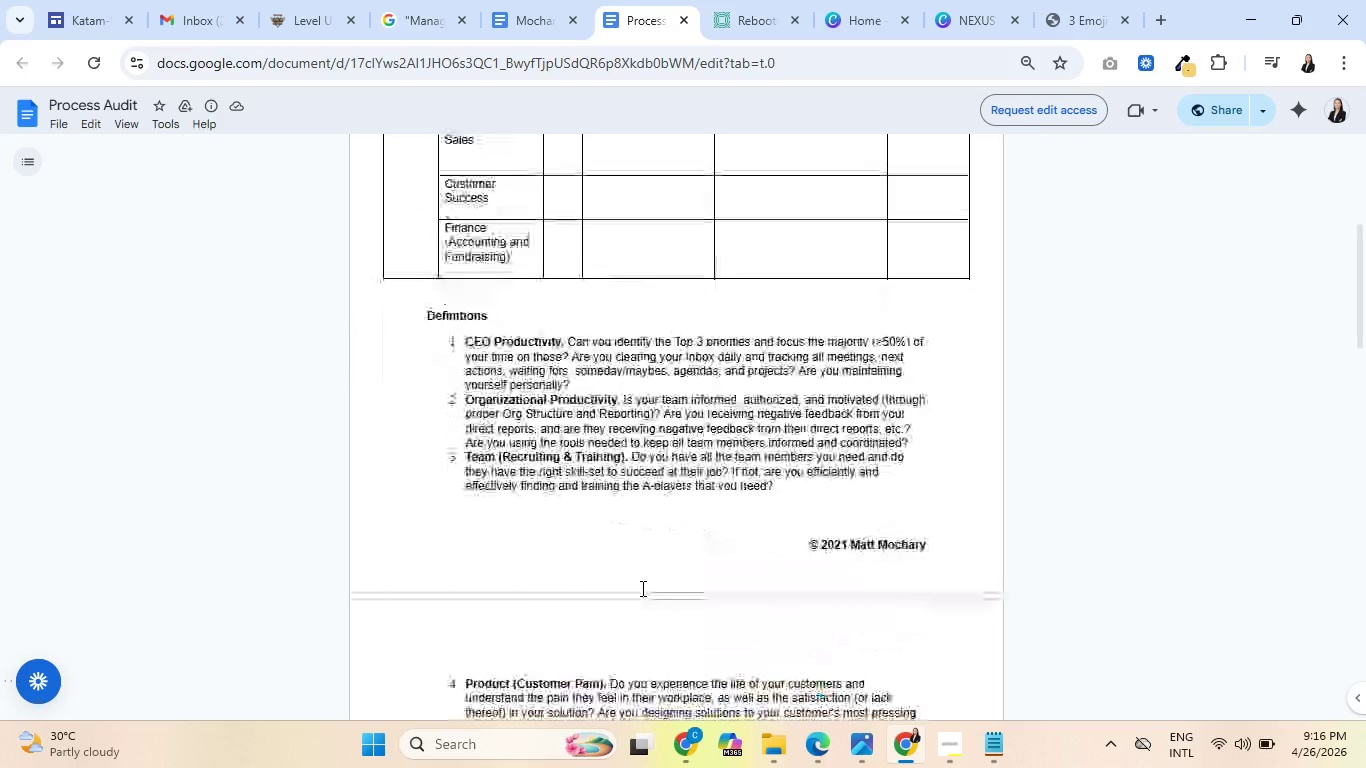 
wait(10.58)
 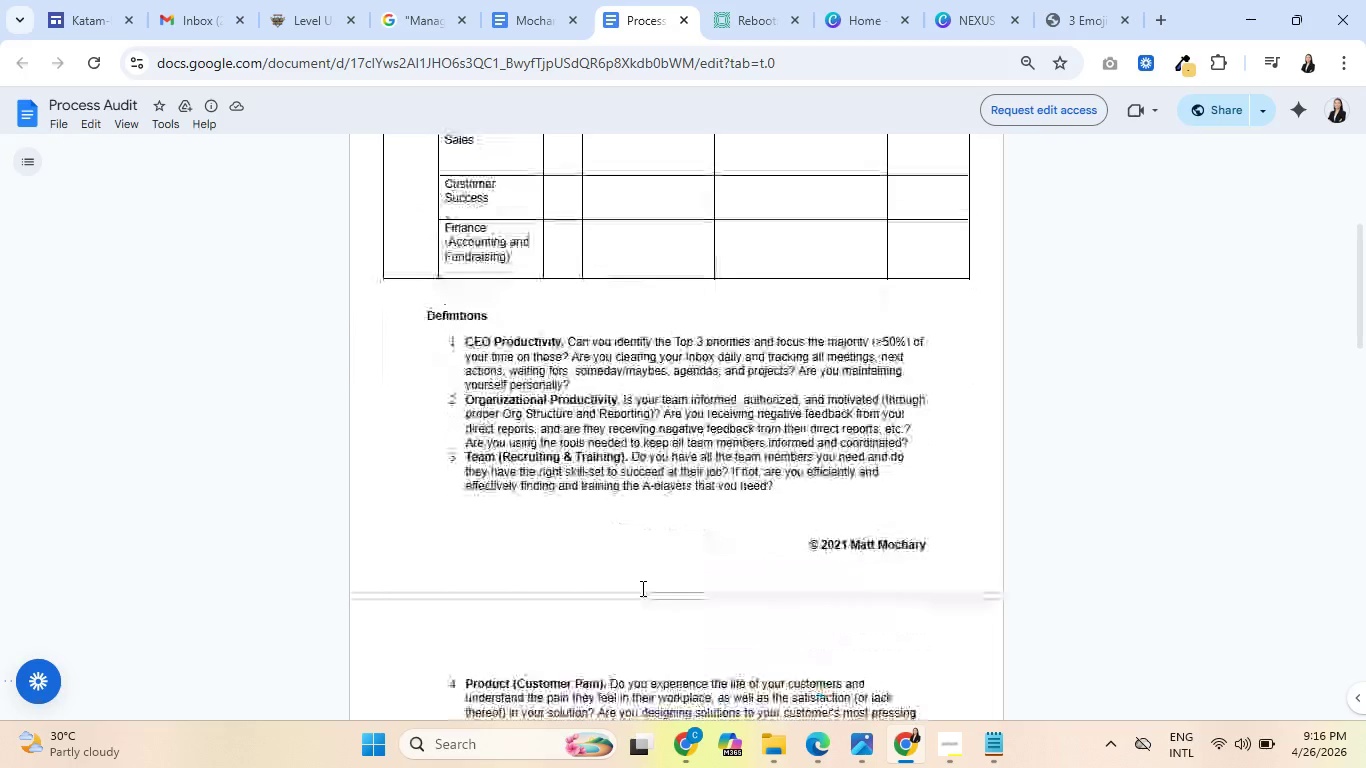 
scroll: coordinate [641, 588], scroll_direction: down, amount: 2.0
 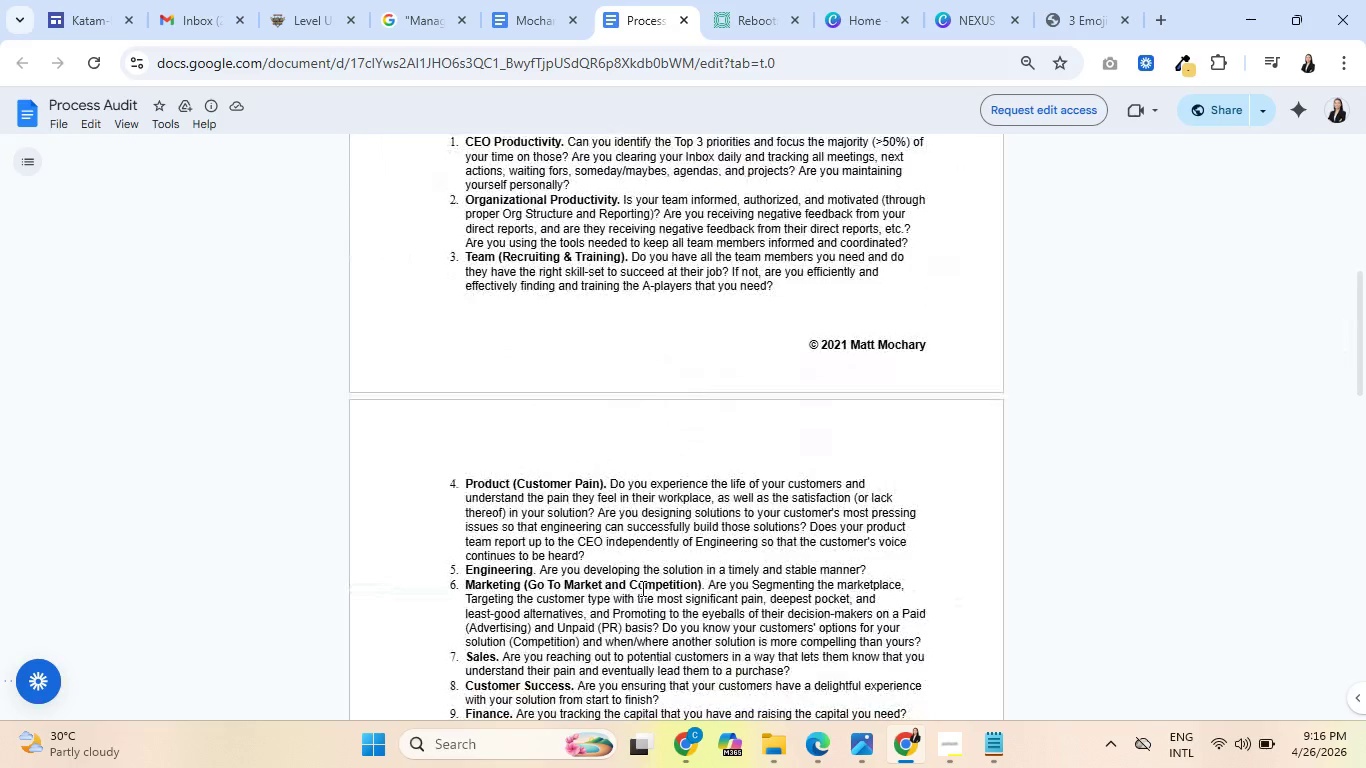 
wait(18.89)
 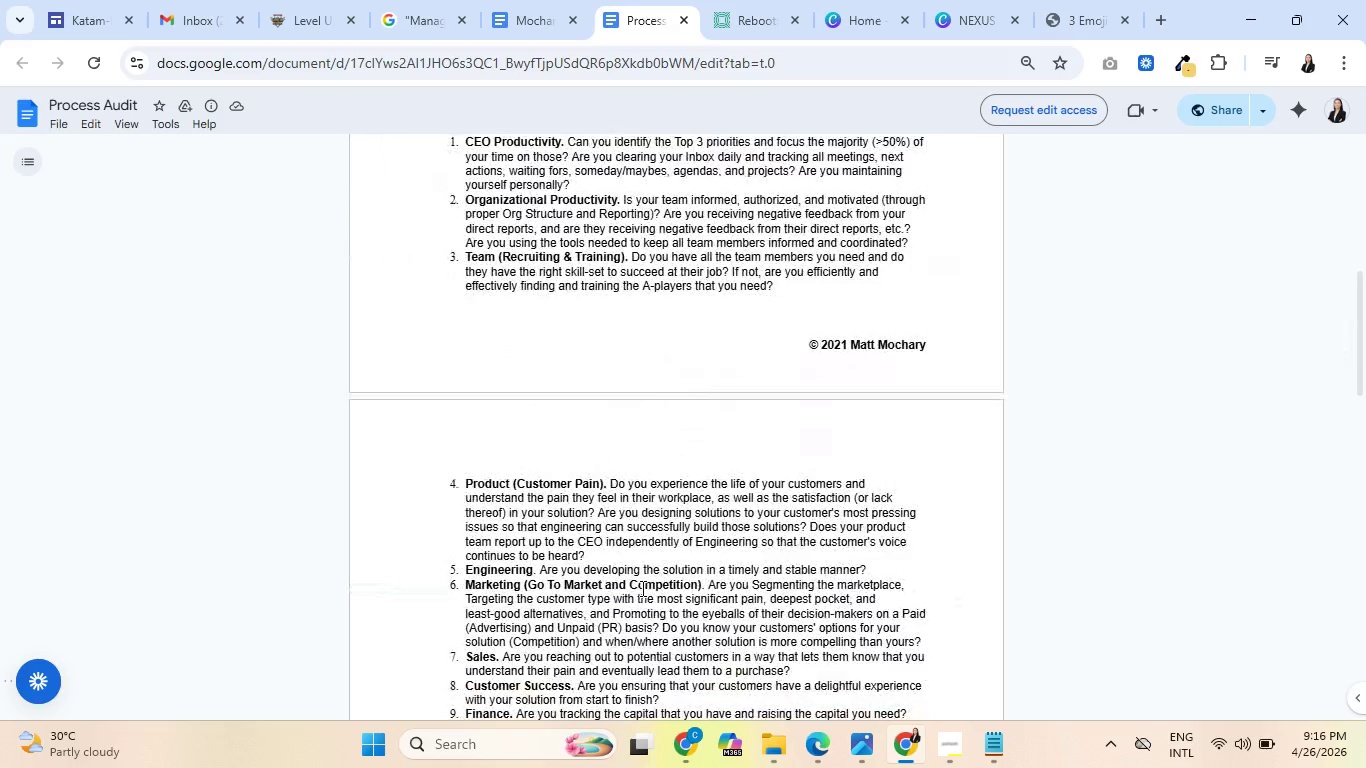 
scroll: coordinate [641, 588], scroll_direction: down, amount: 1.0
 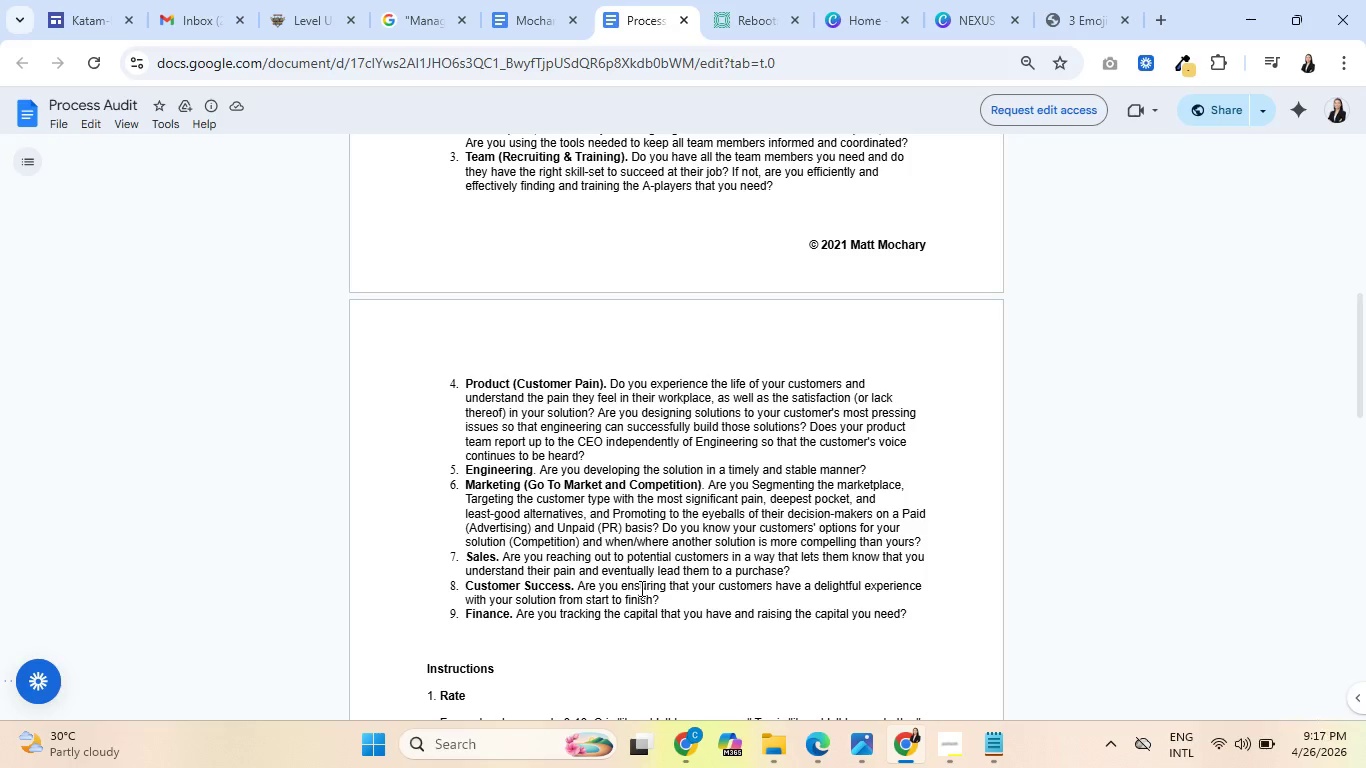 
wait(20.41)
 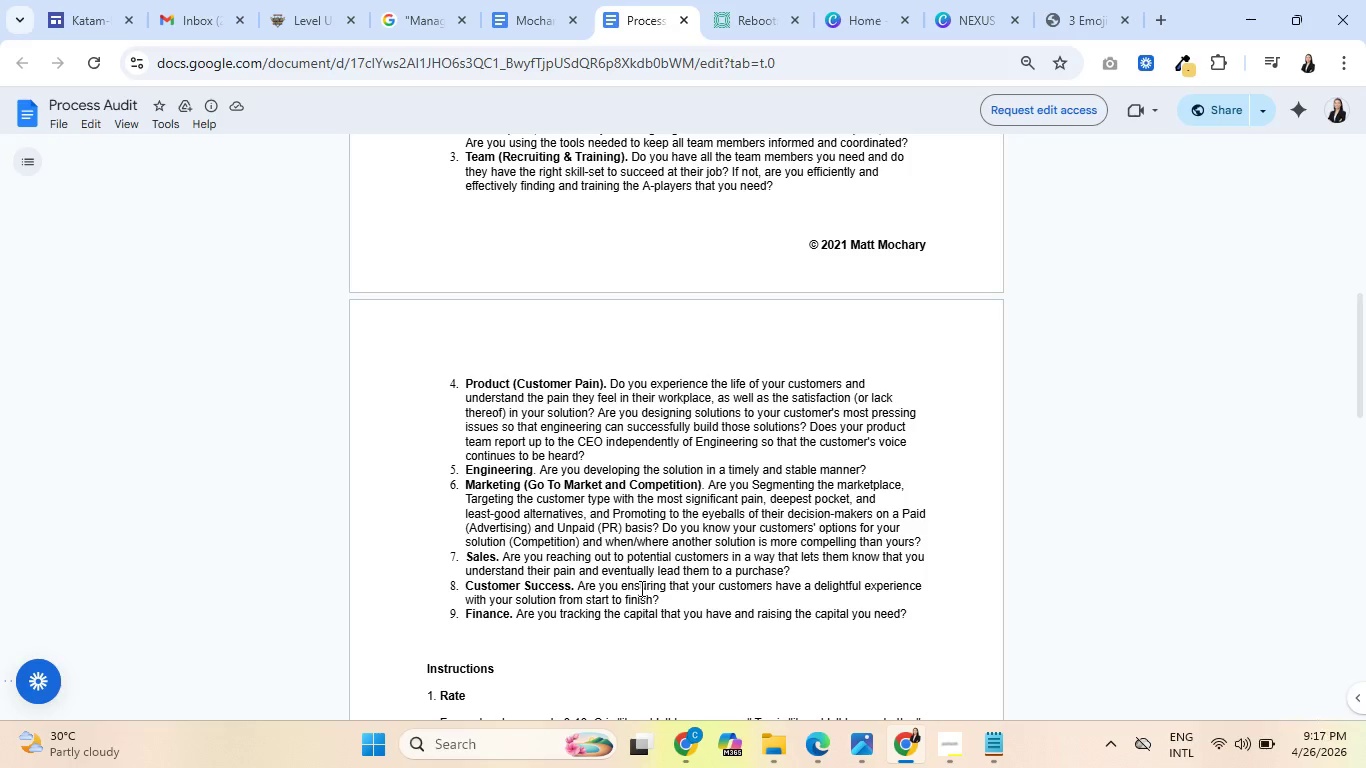 
scroll: coordinate [639, 589], scroll_direction: down, amount: 2.0
 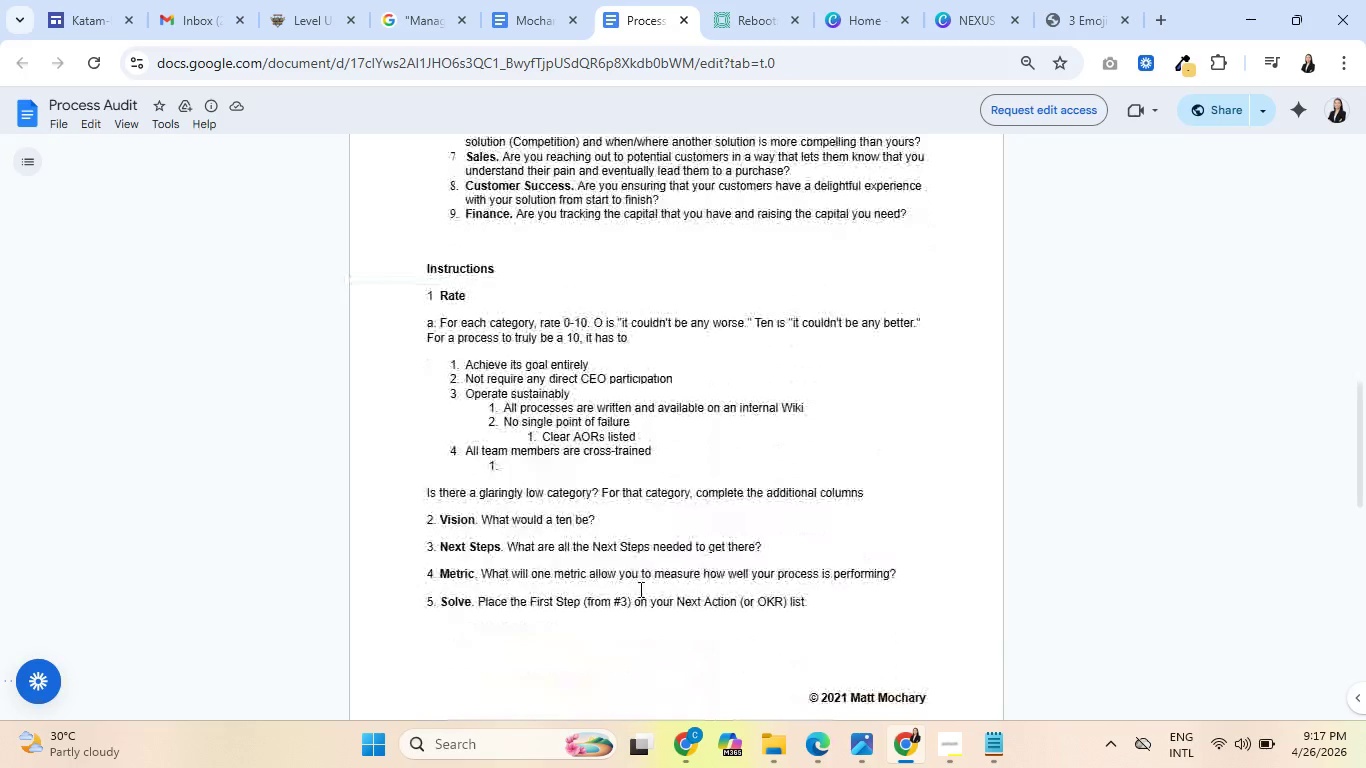 
wait(9.2)
 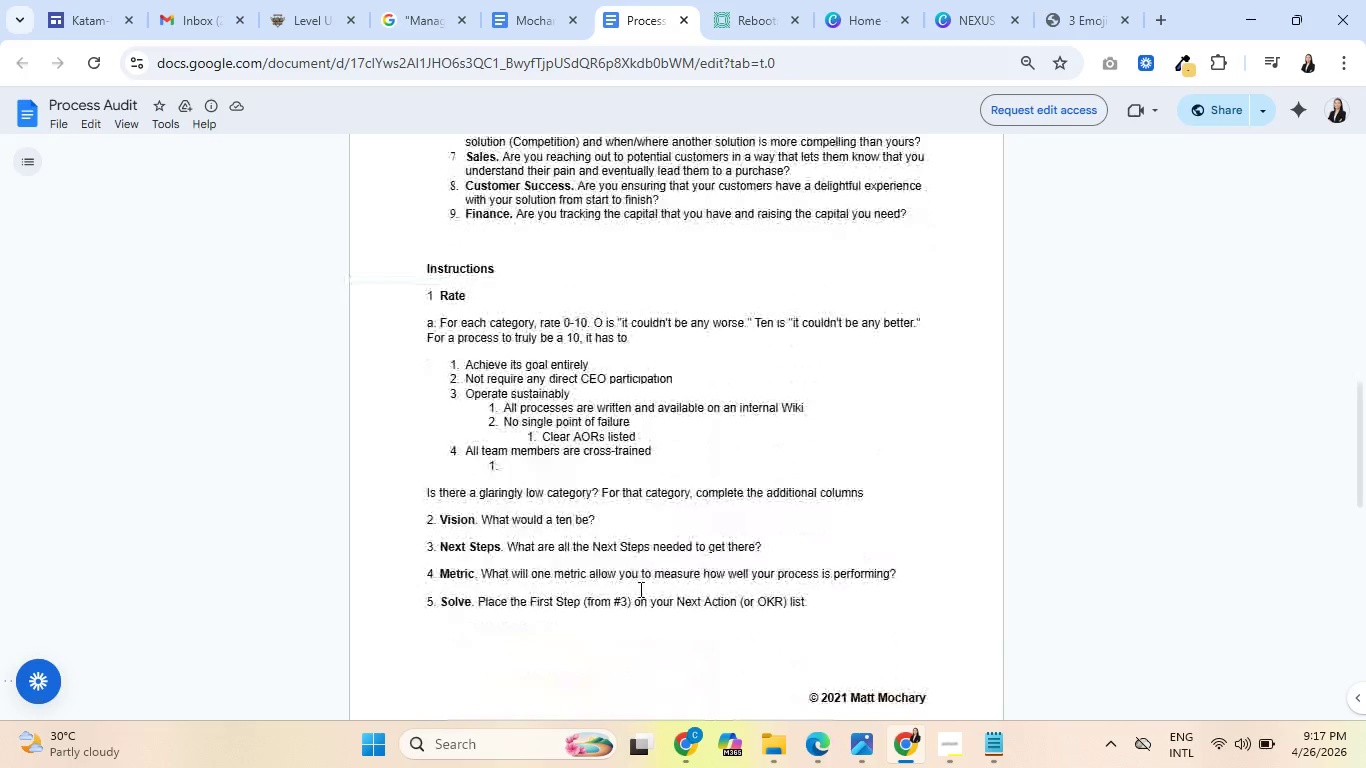 
scroll: coordinate [638, 590], scroll_direction: down, amount: 2.0
 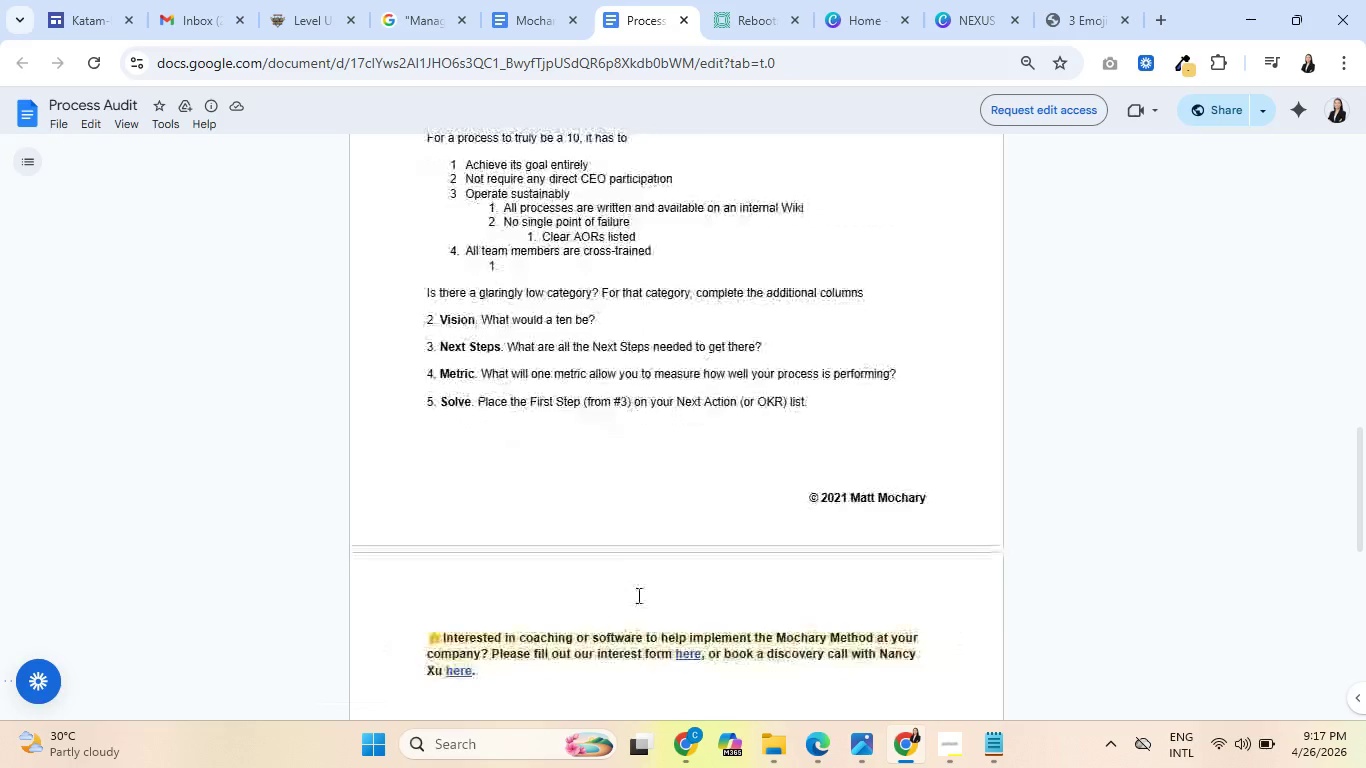 
wait(7.52)
 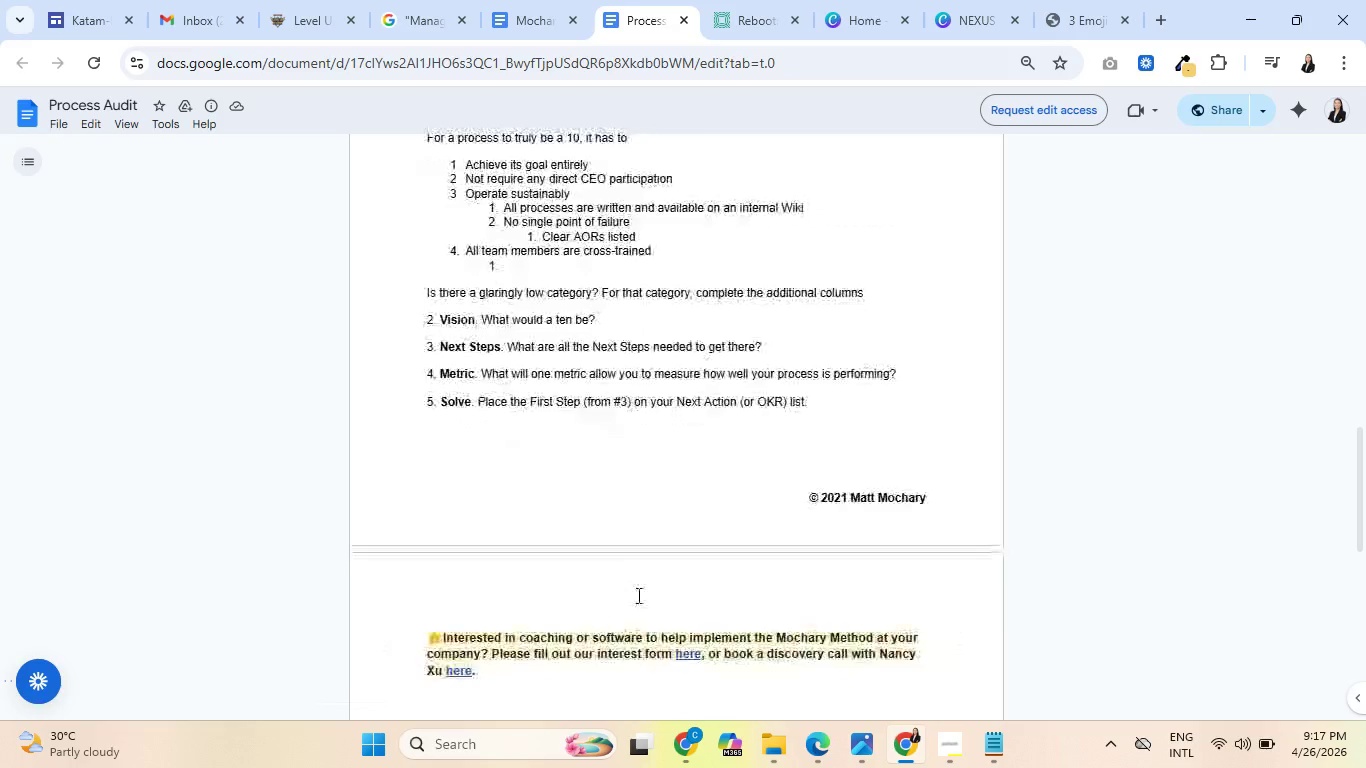 
scroll: coordinate [637, 595], scroll_direction: down, amount: 1.0
 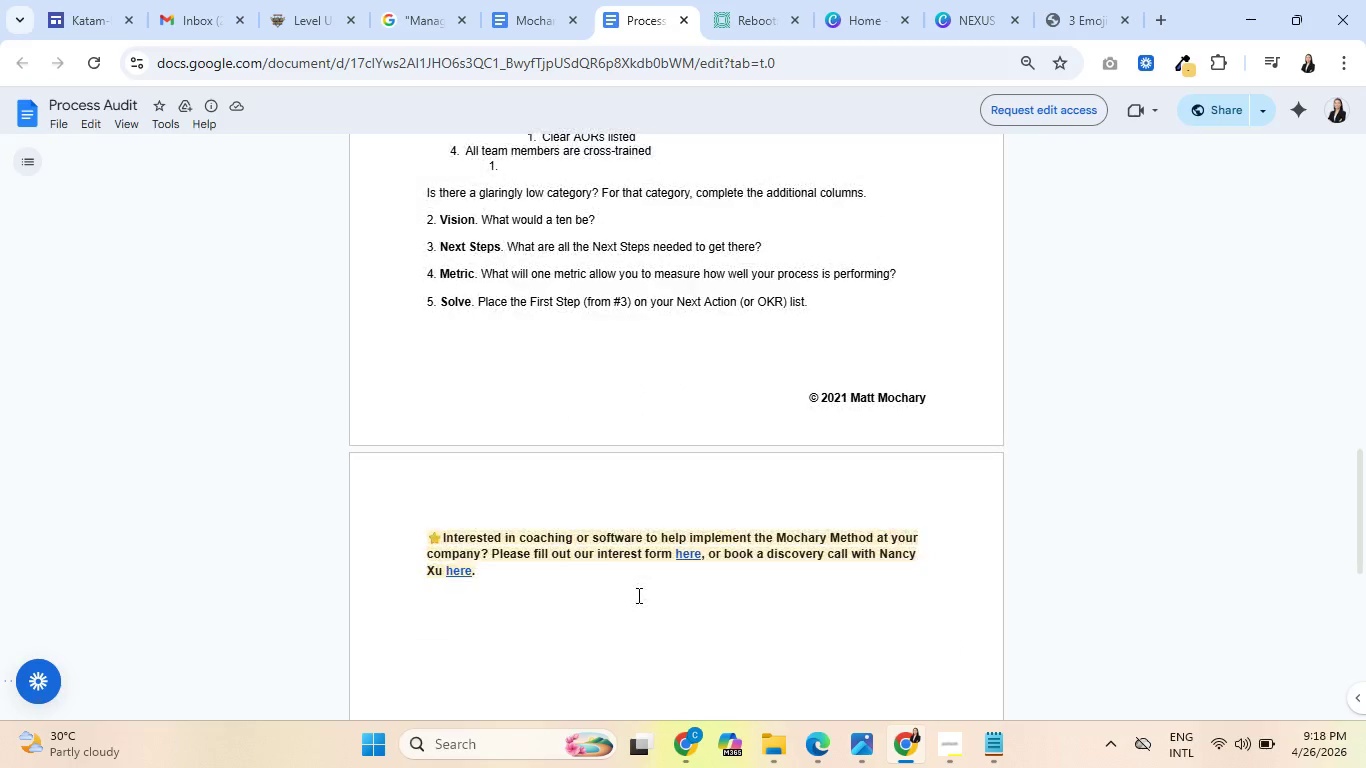 
wait(28.47)
 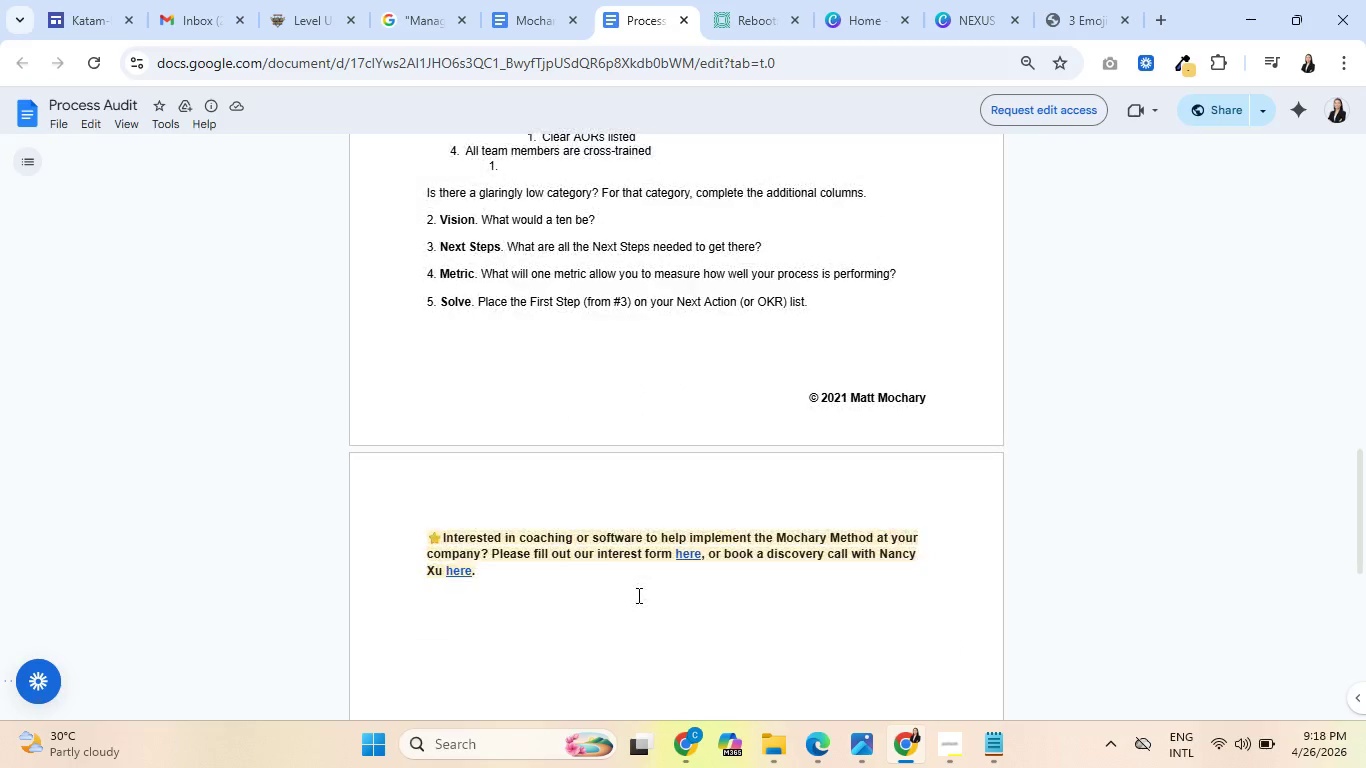 
scroll: coordinate [637, 599], scroll_direction: down, amount: 5.0
 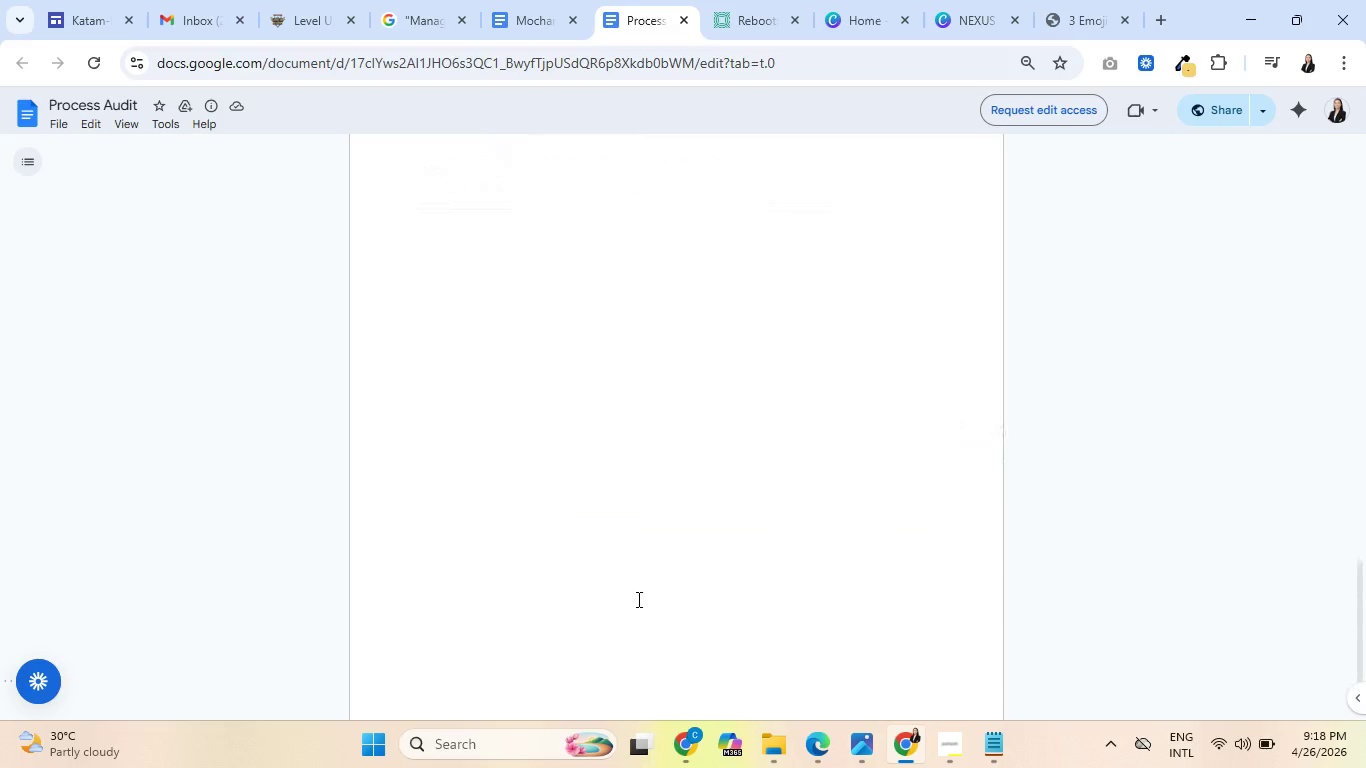 
scroll: coordinate [637, 599], scroll_direction: up, amount: 17.0
 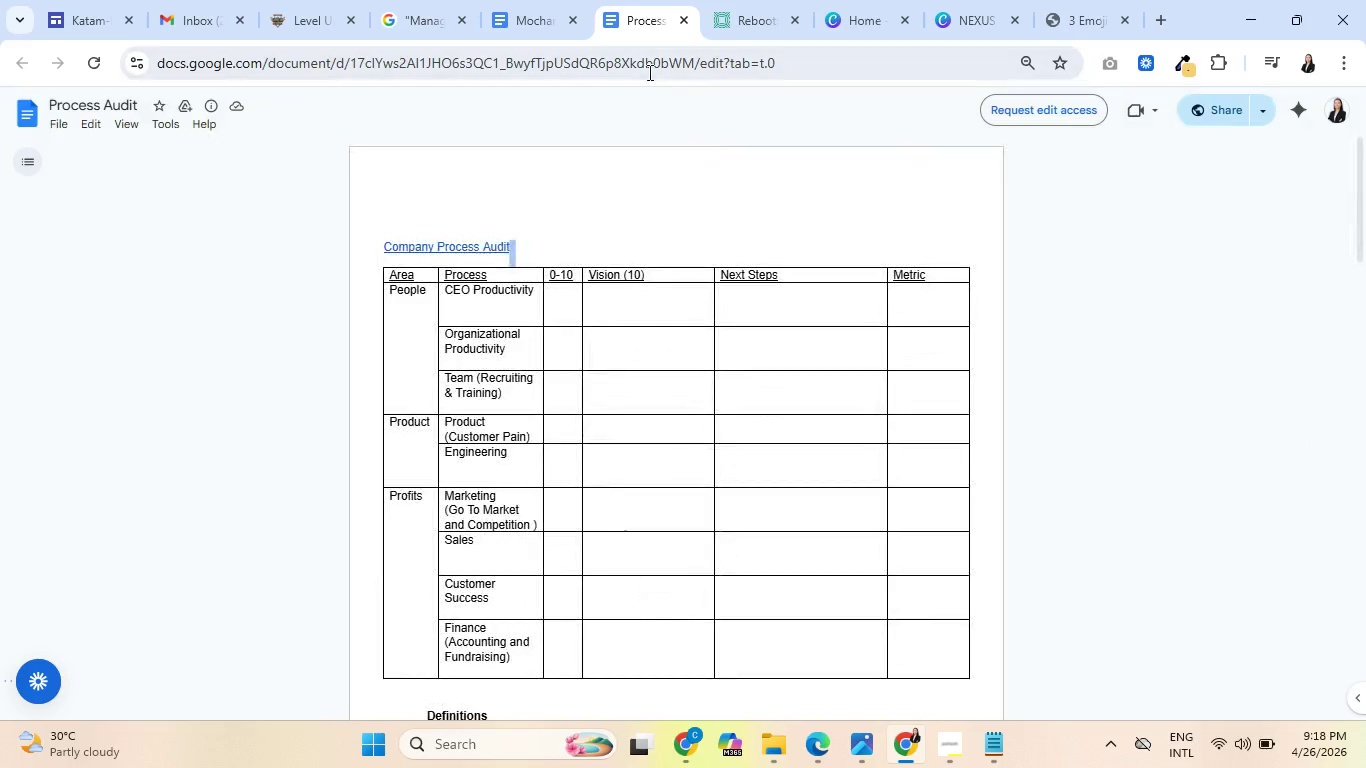 
left_click([684, 23])
 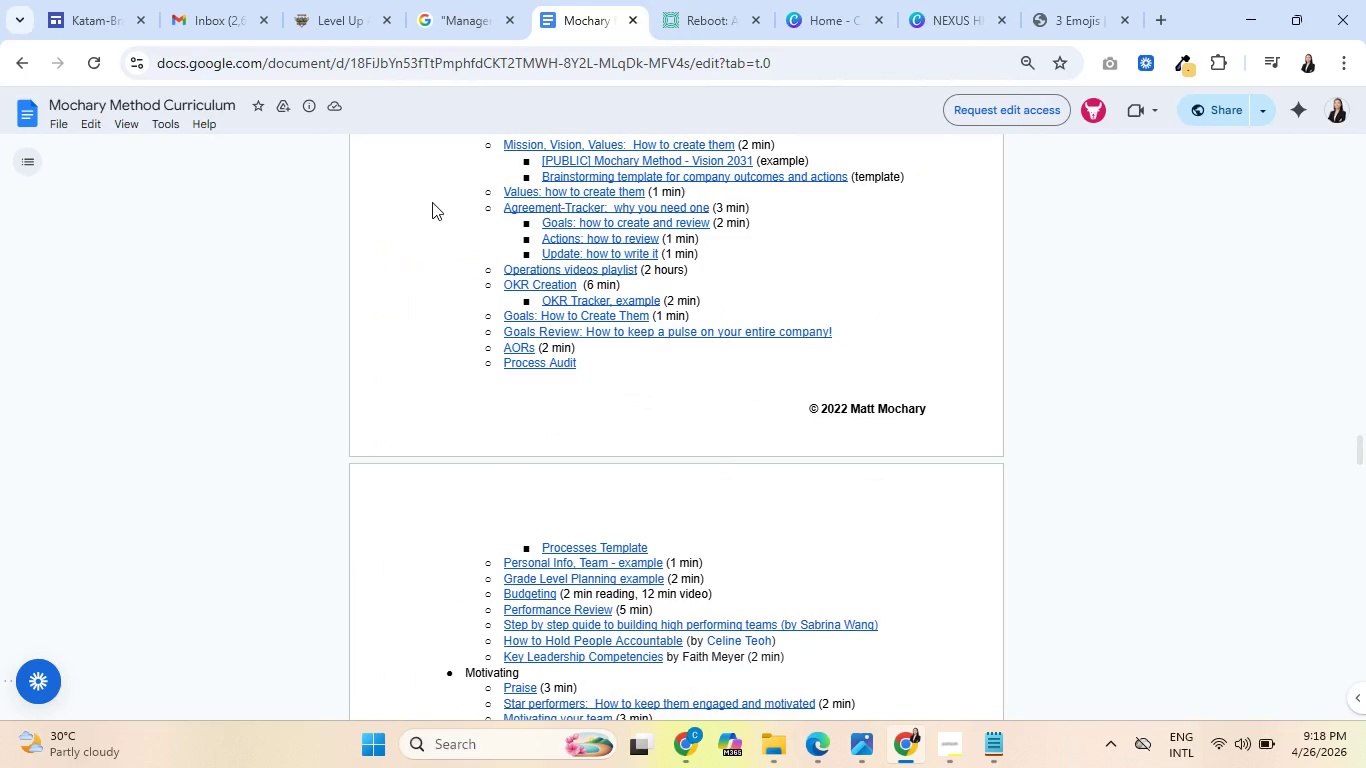 
wait(10.97)
 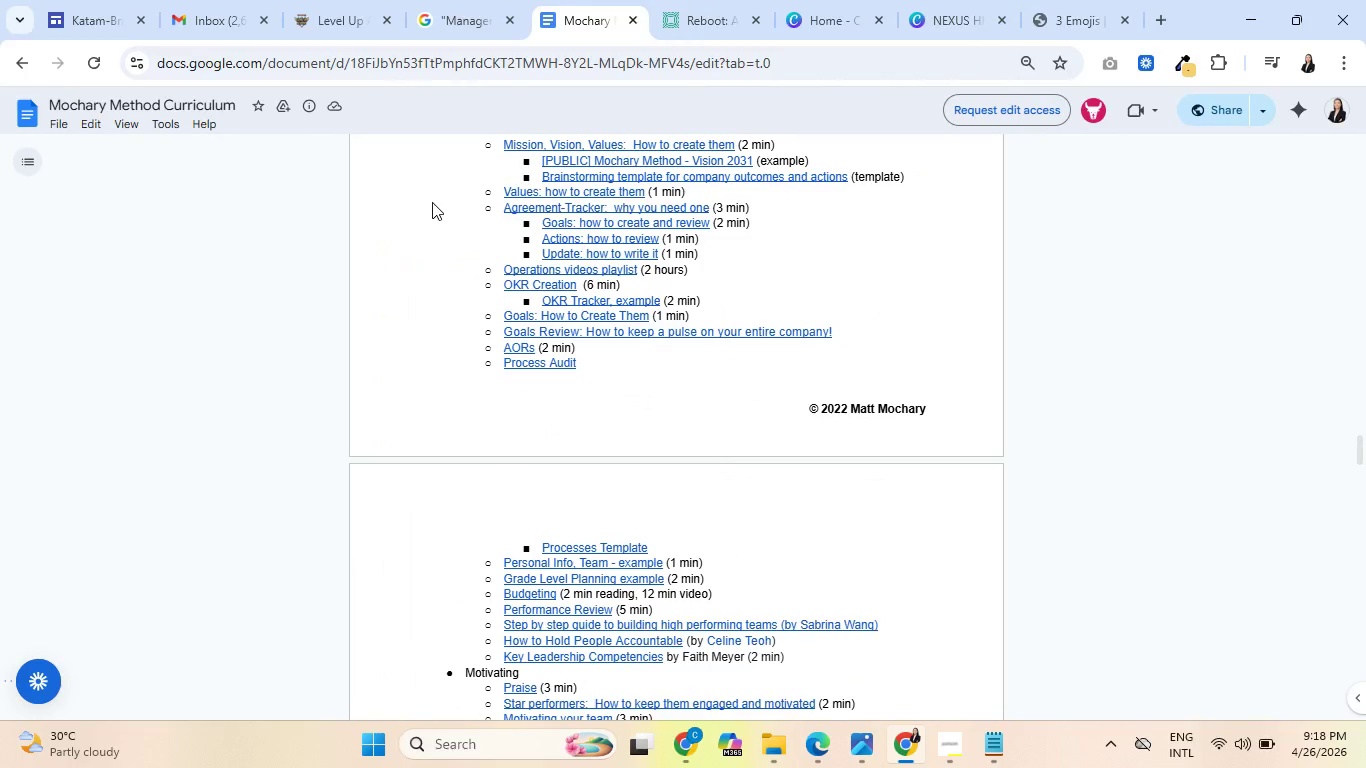 
scroll: coordinate [500, 430], scroll_direction: down, amount: 4.0
 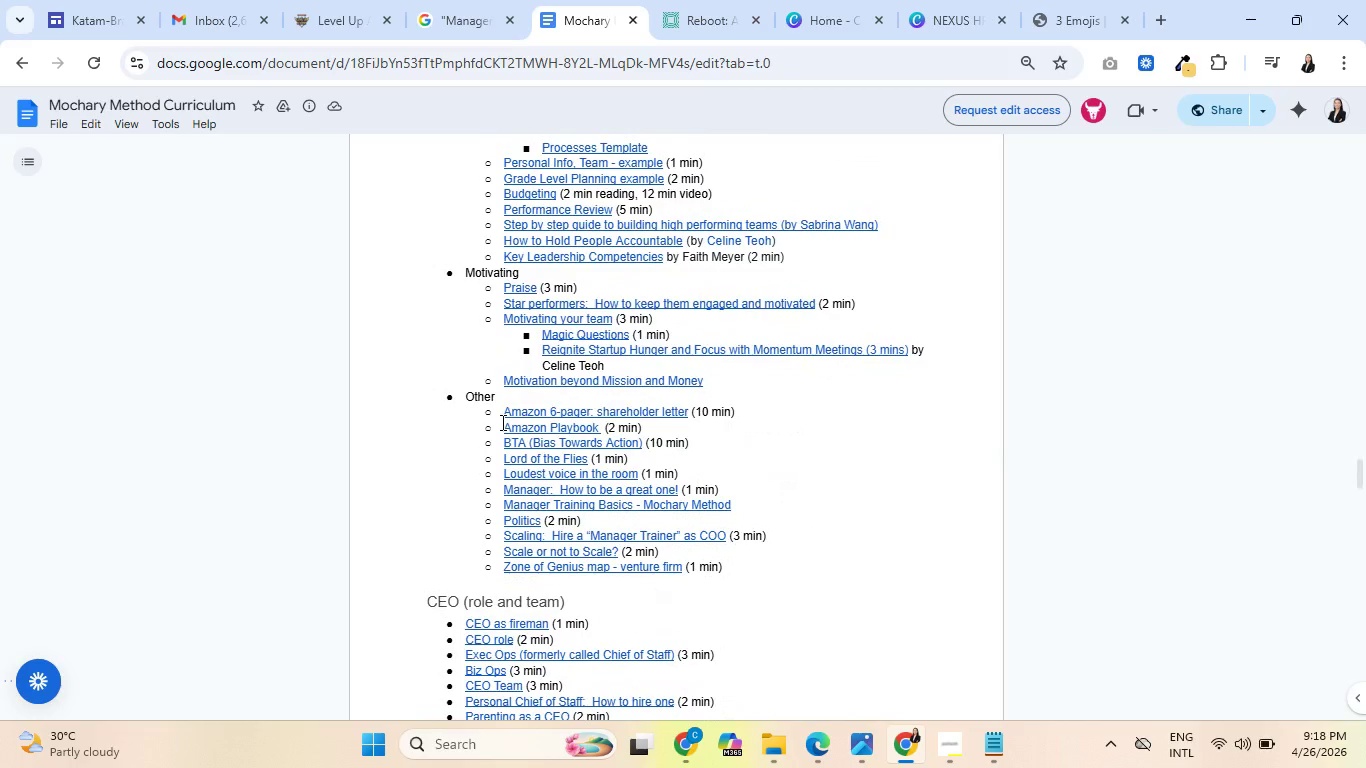 
wait(8.24)
 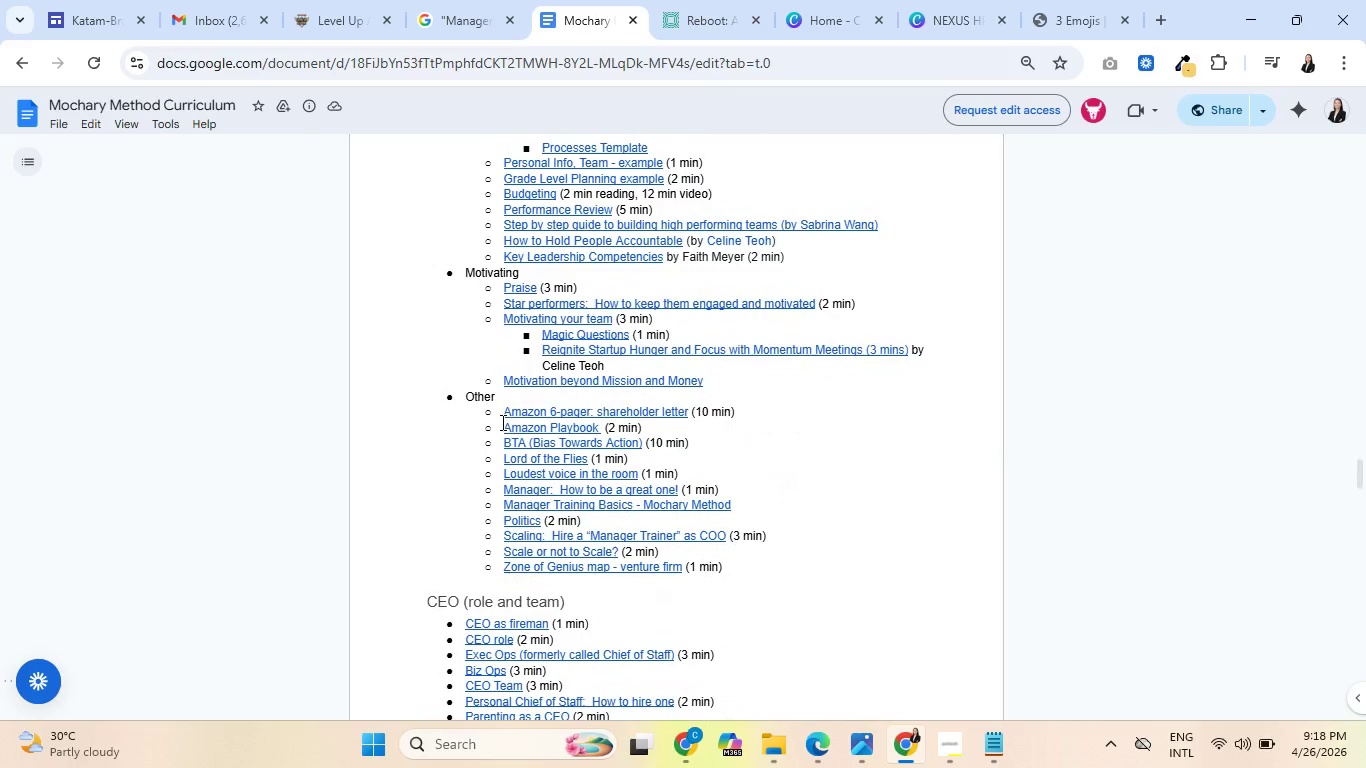 
scroll: coordinate [497, 416], scroll_direction: down, amount: 2.0
 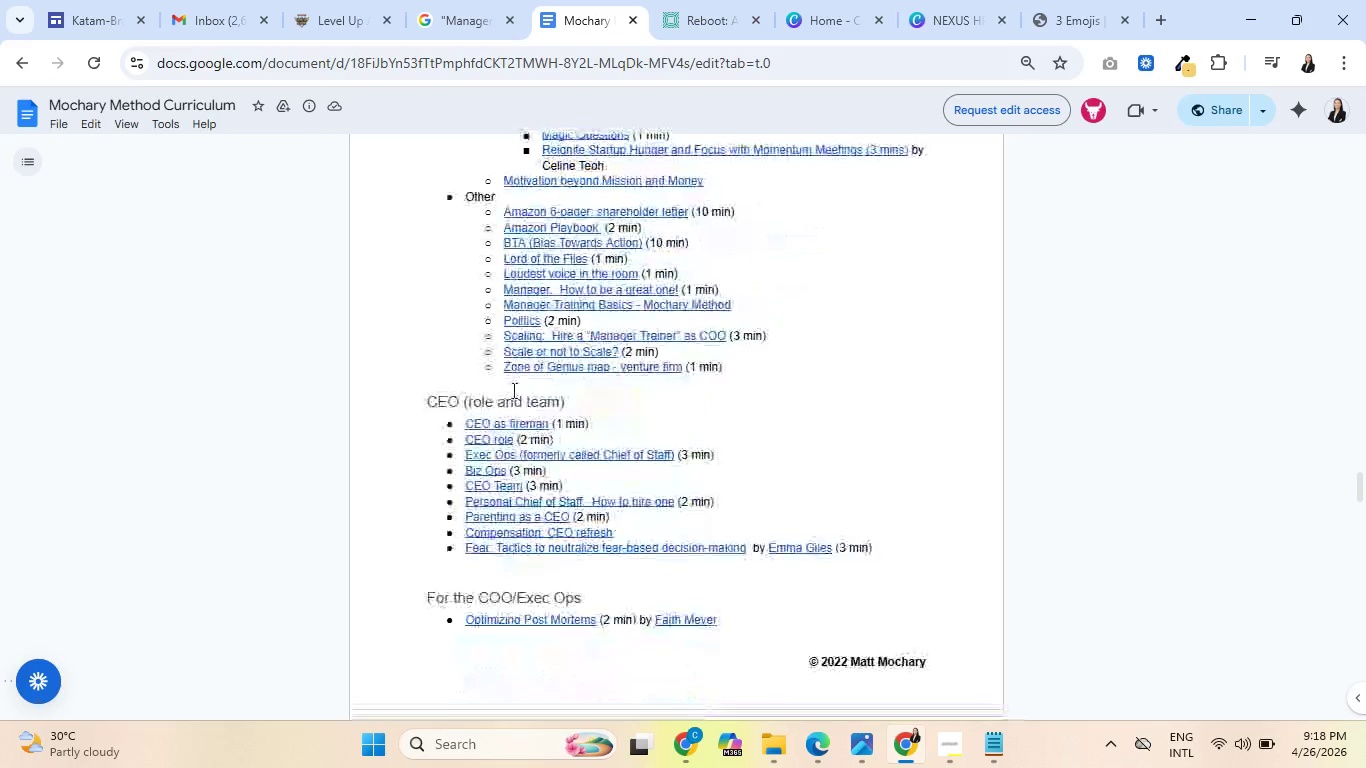 
scroll: coordinate [507, 389], scroll_direction: up, amount: 29.0
 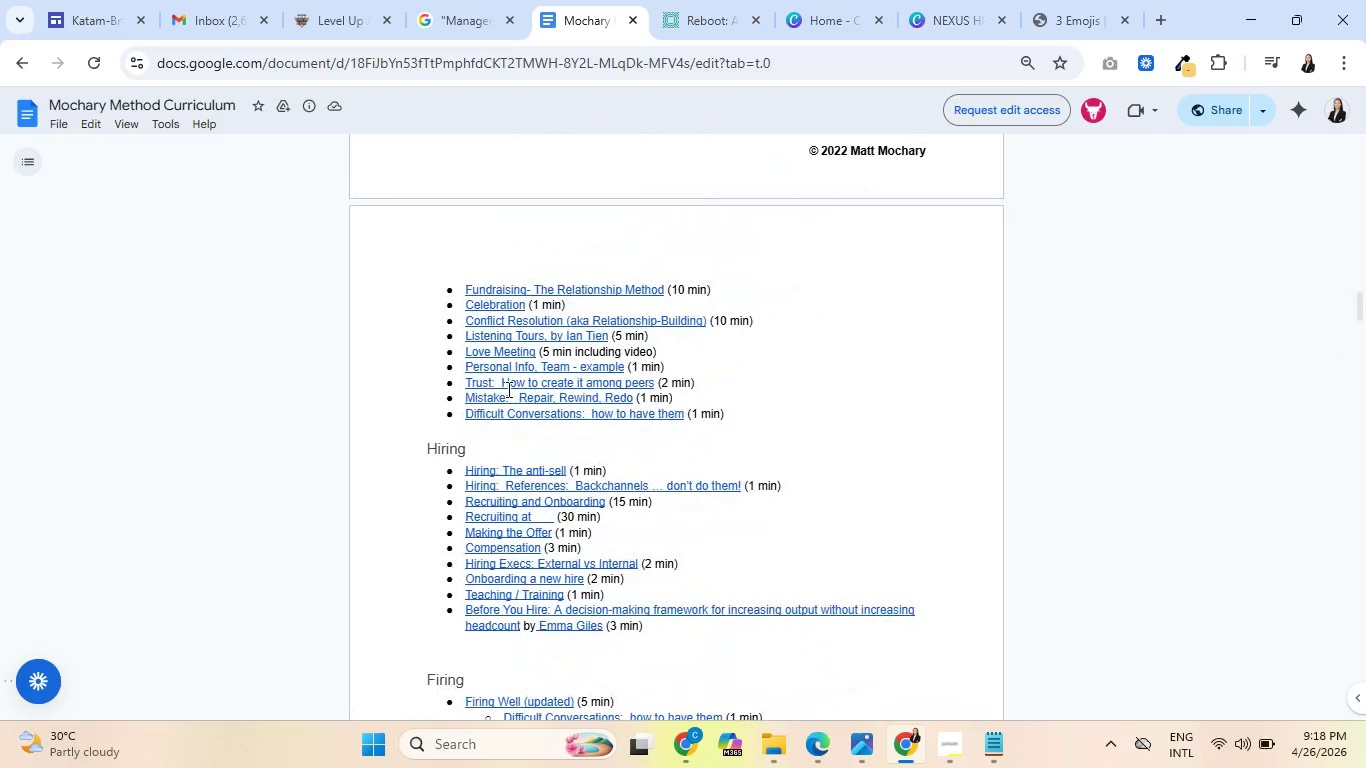 
wait(9.94)
 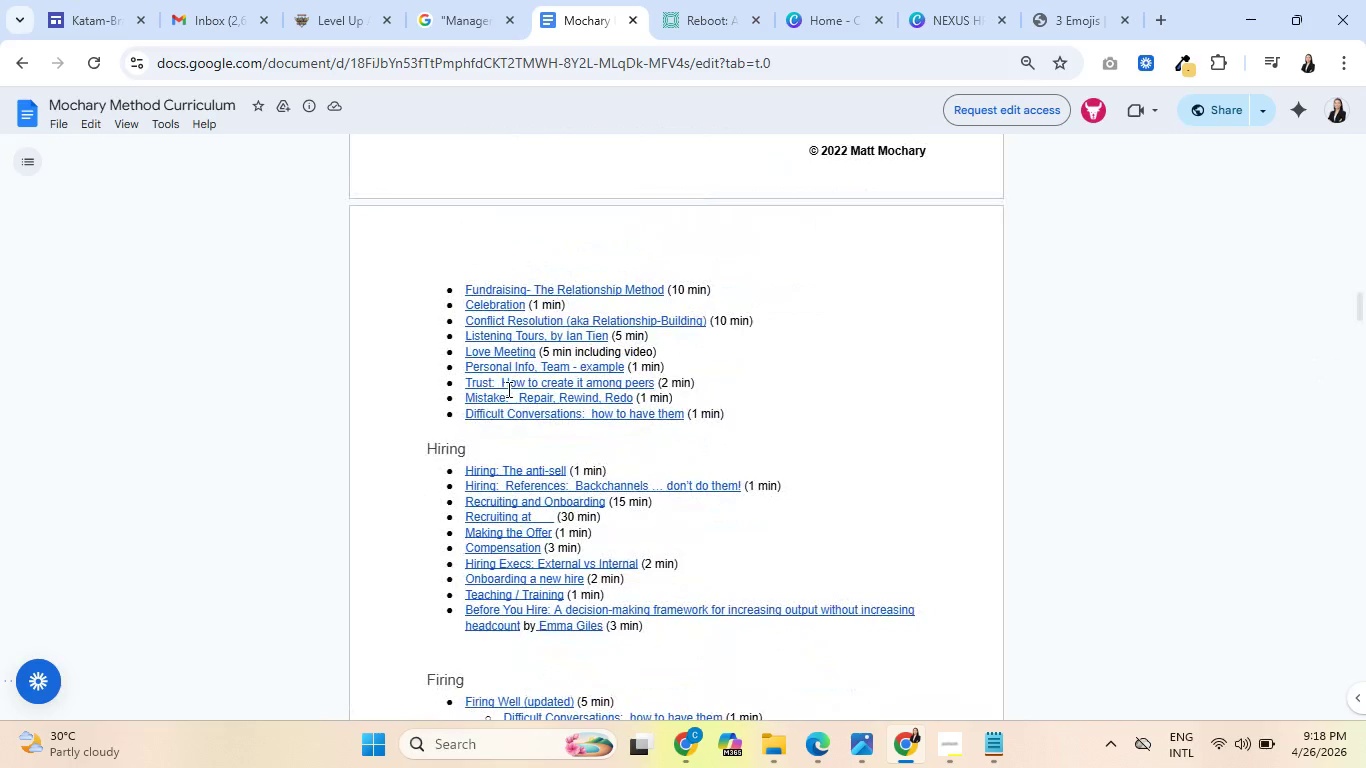 
scroll: coordinate [539, 355], scroll_direction: up, amount: 32.0
 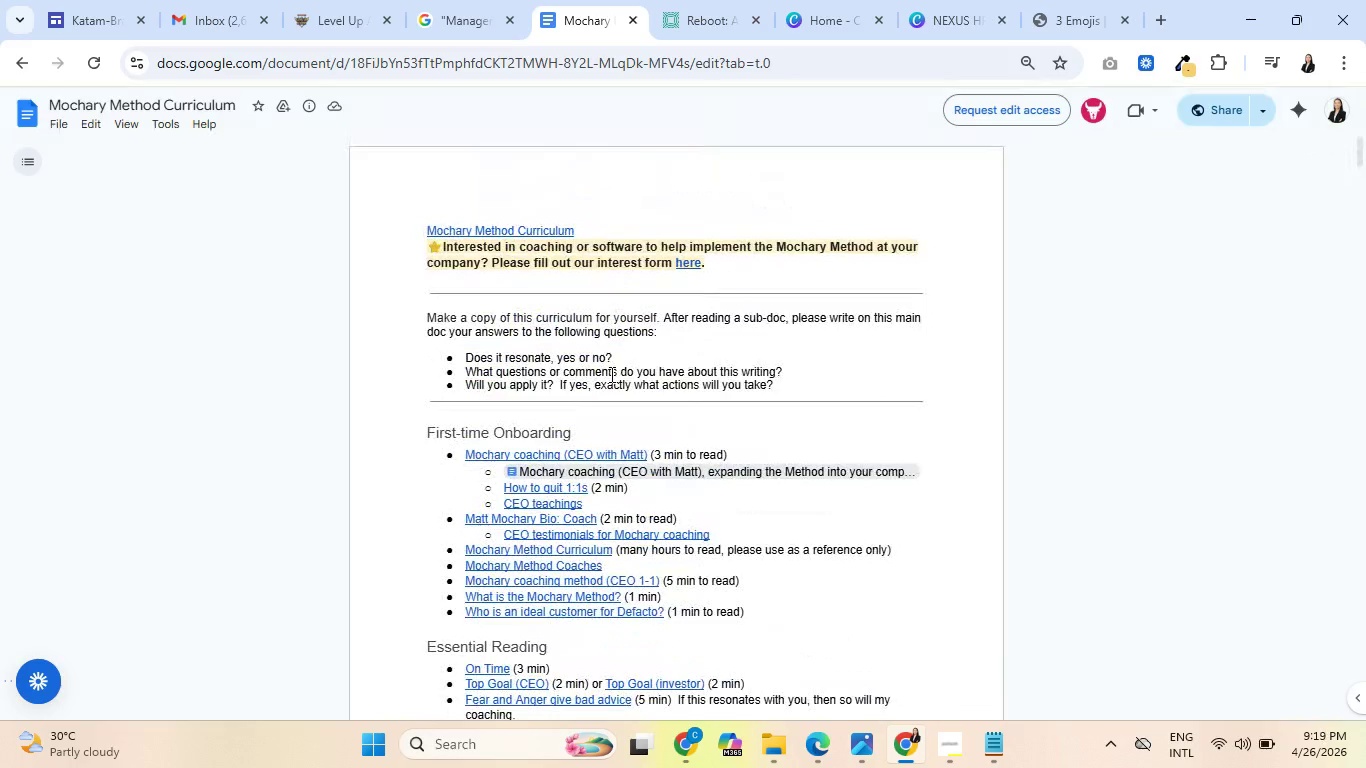 
wait(8.4)
 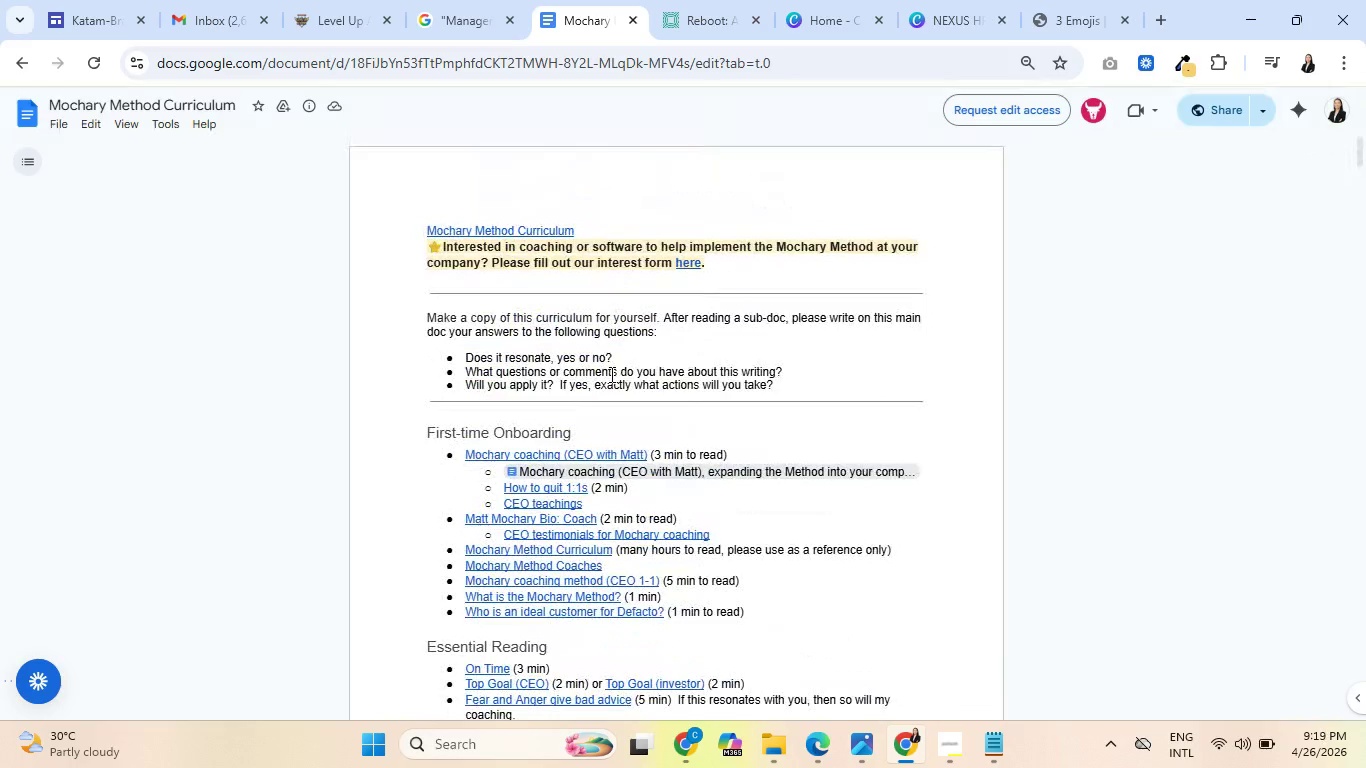 
left_click([14, 63])
 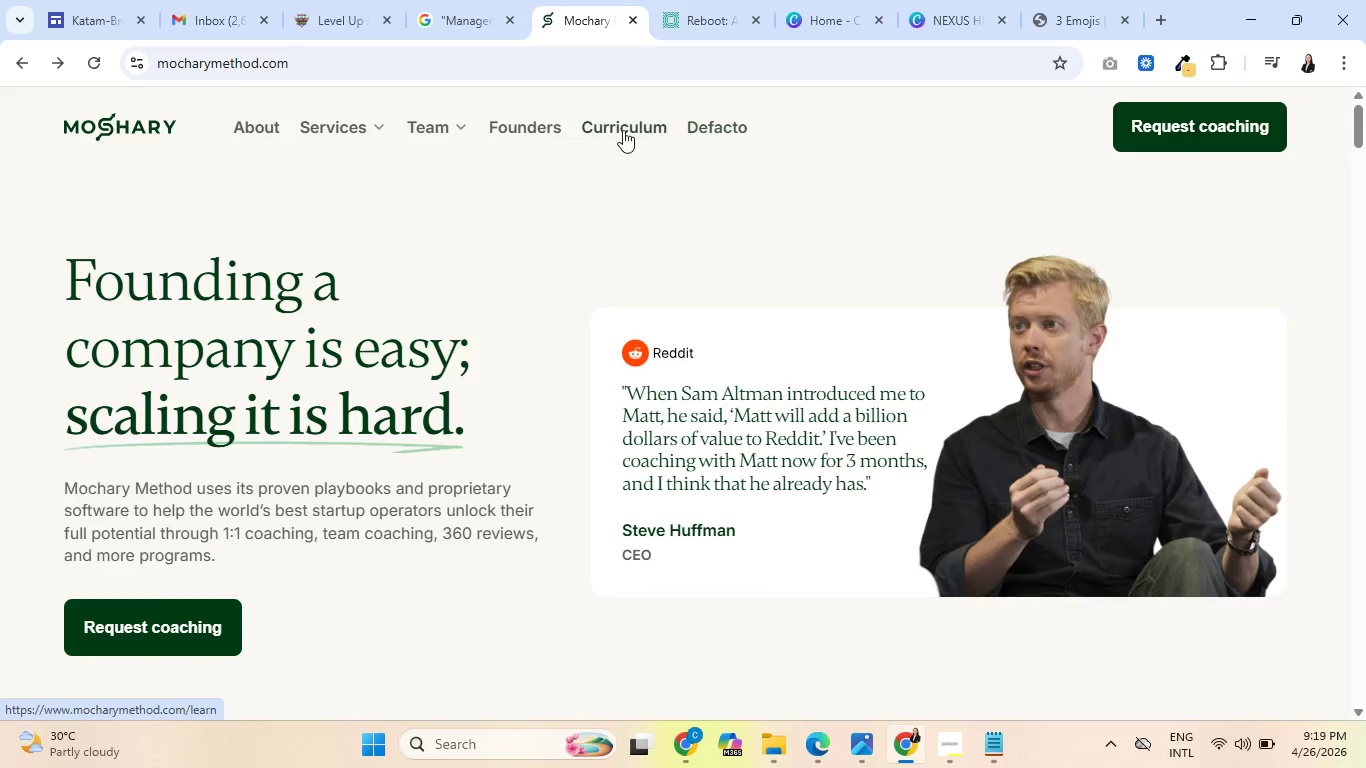 
wait(6.5)
 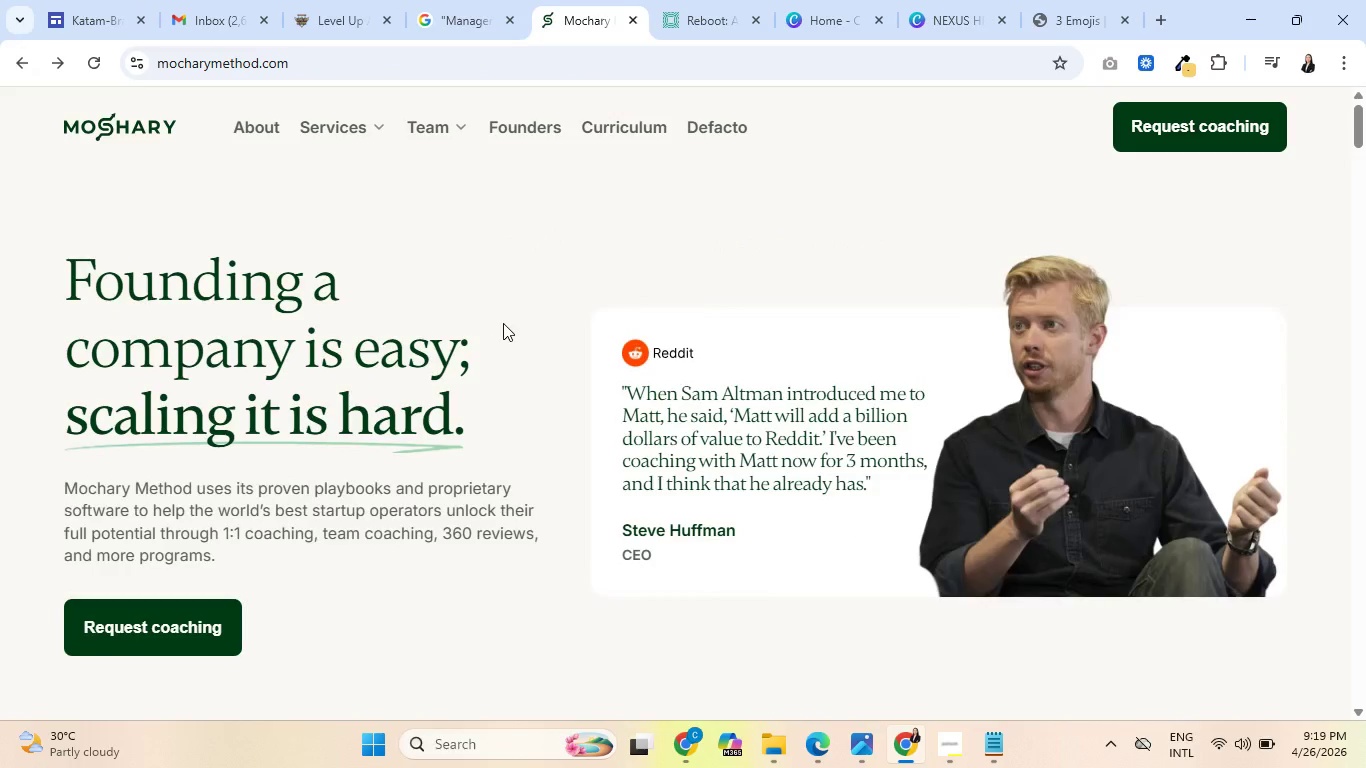 
right_click([617, 125])
 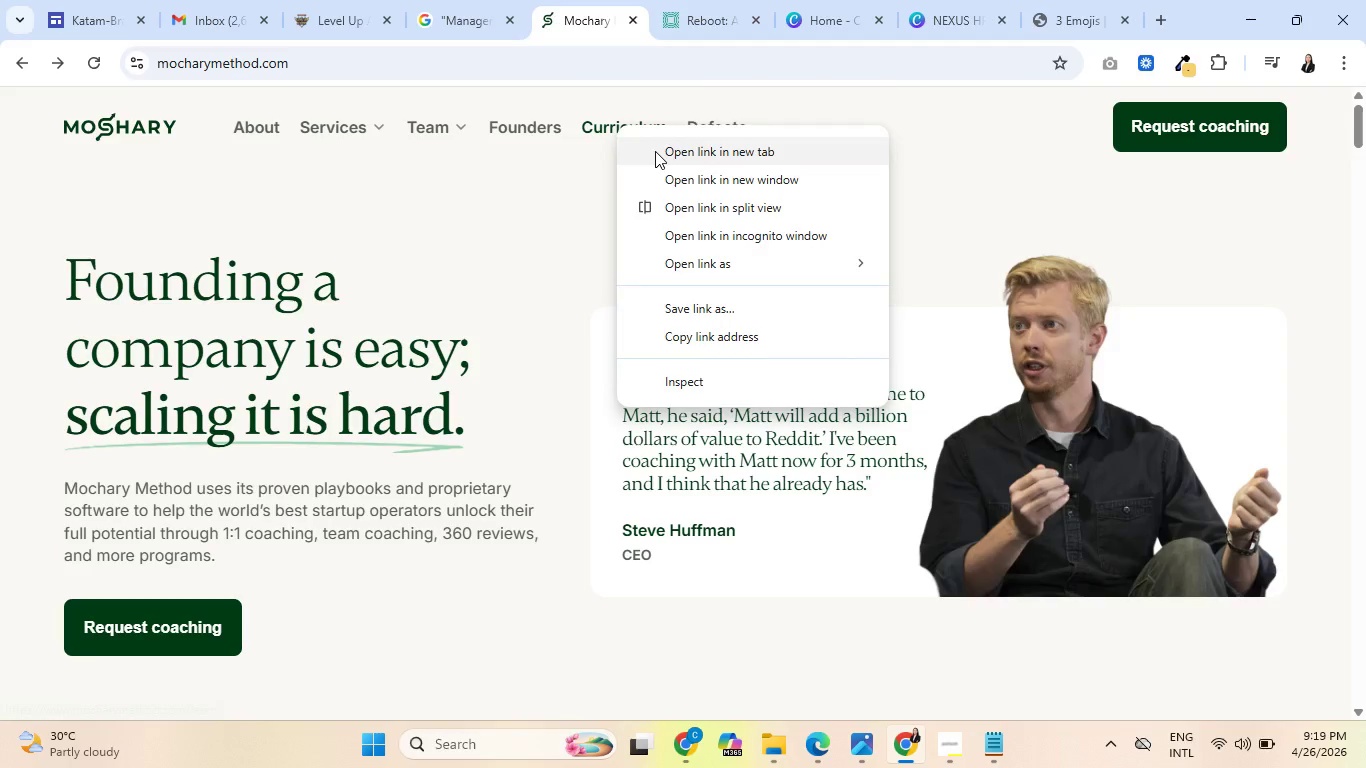 
left_click([655, 151])
 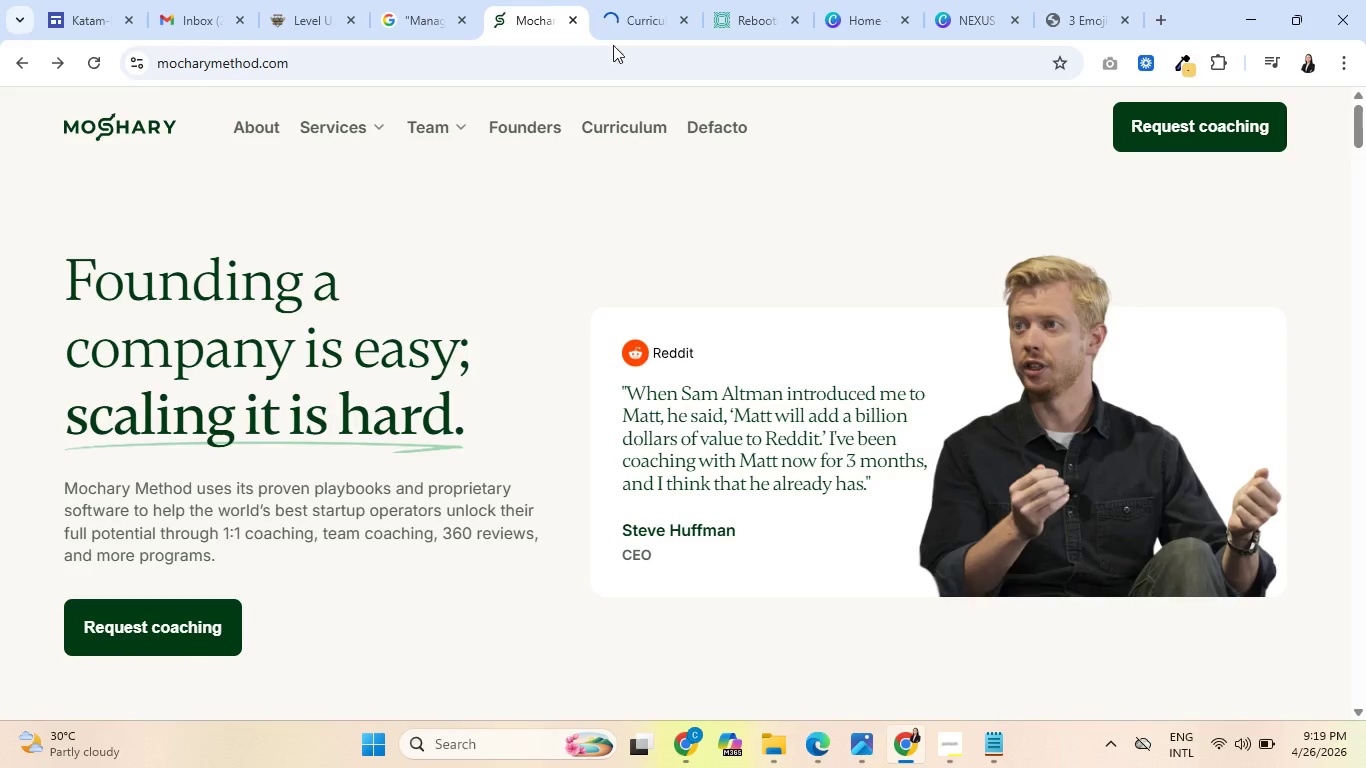 
left_click([611, 0])
 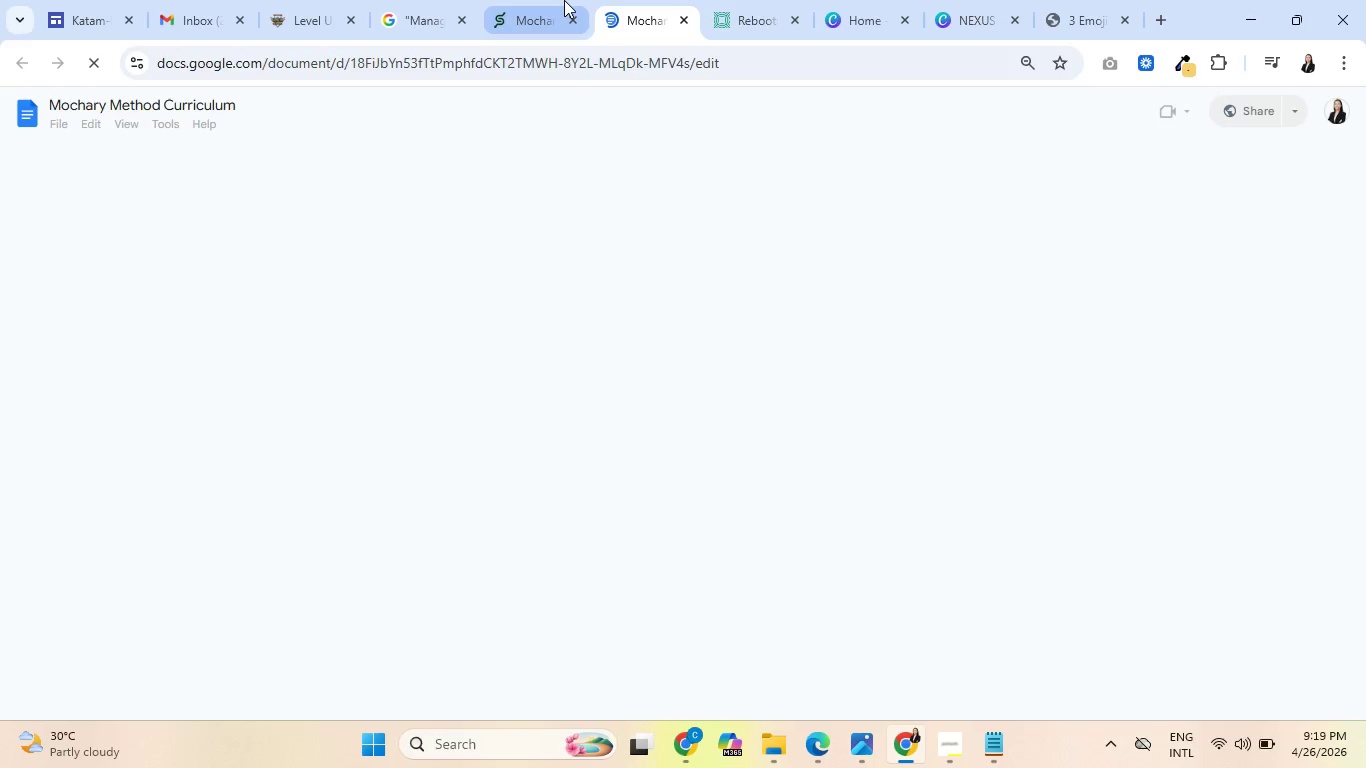 
left_click([564, 0])
 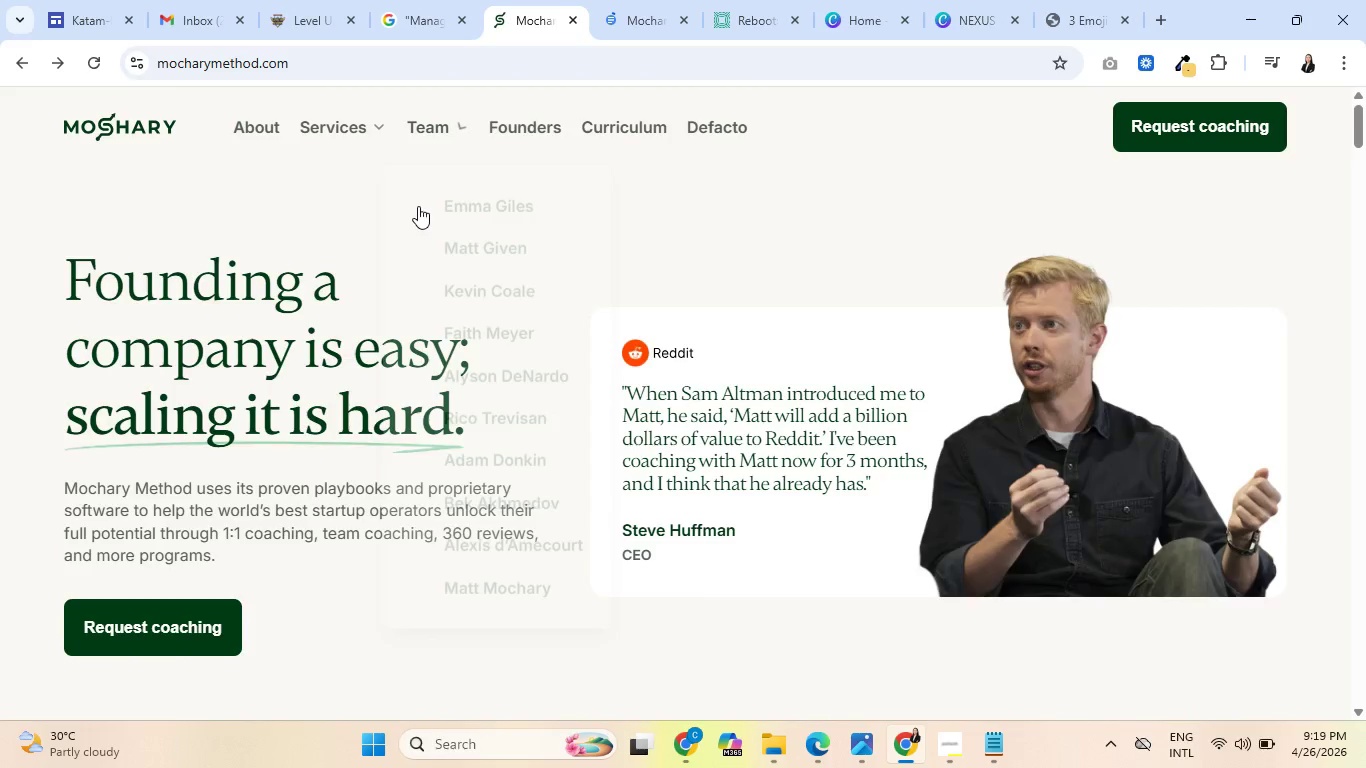 
scroll: coordinate [139, 471], scroll_direction: down, amount: 7.0
 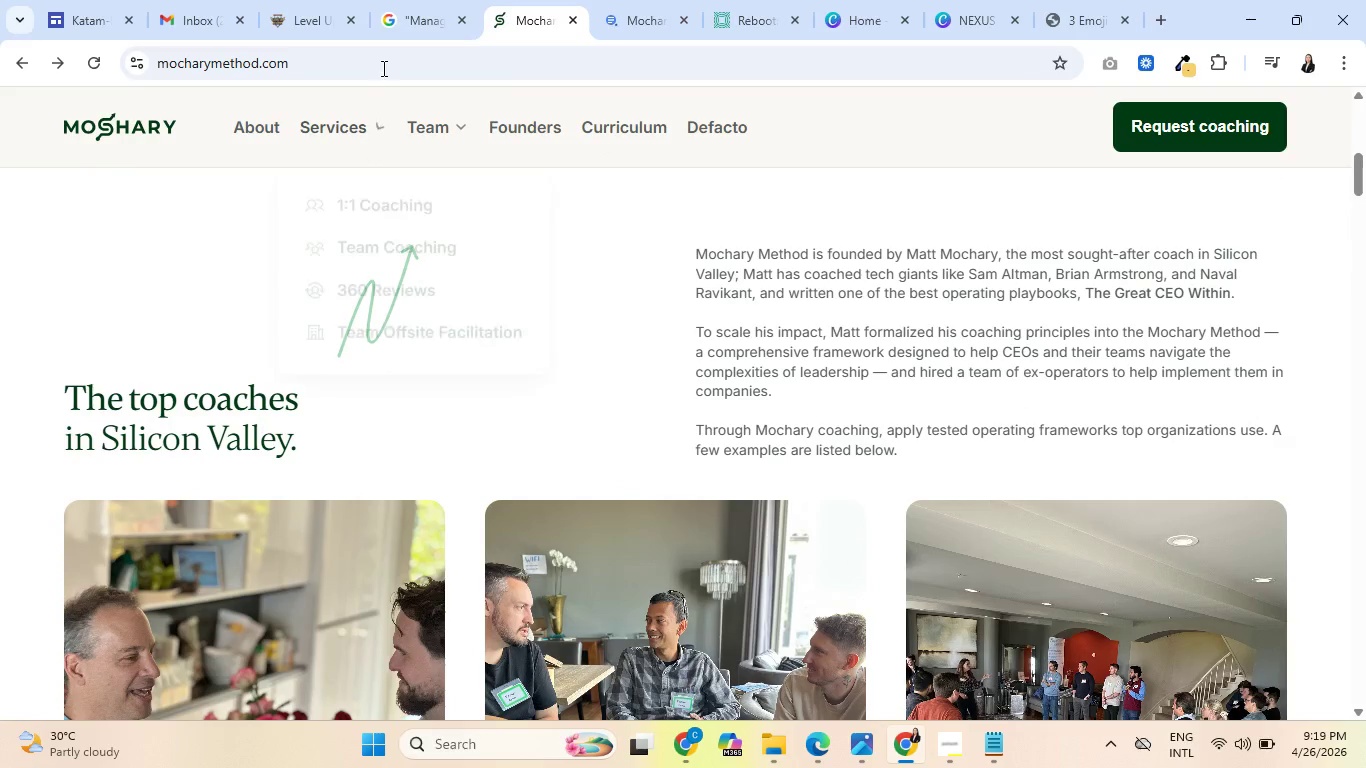 
left_click([435, 0])
 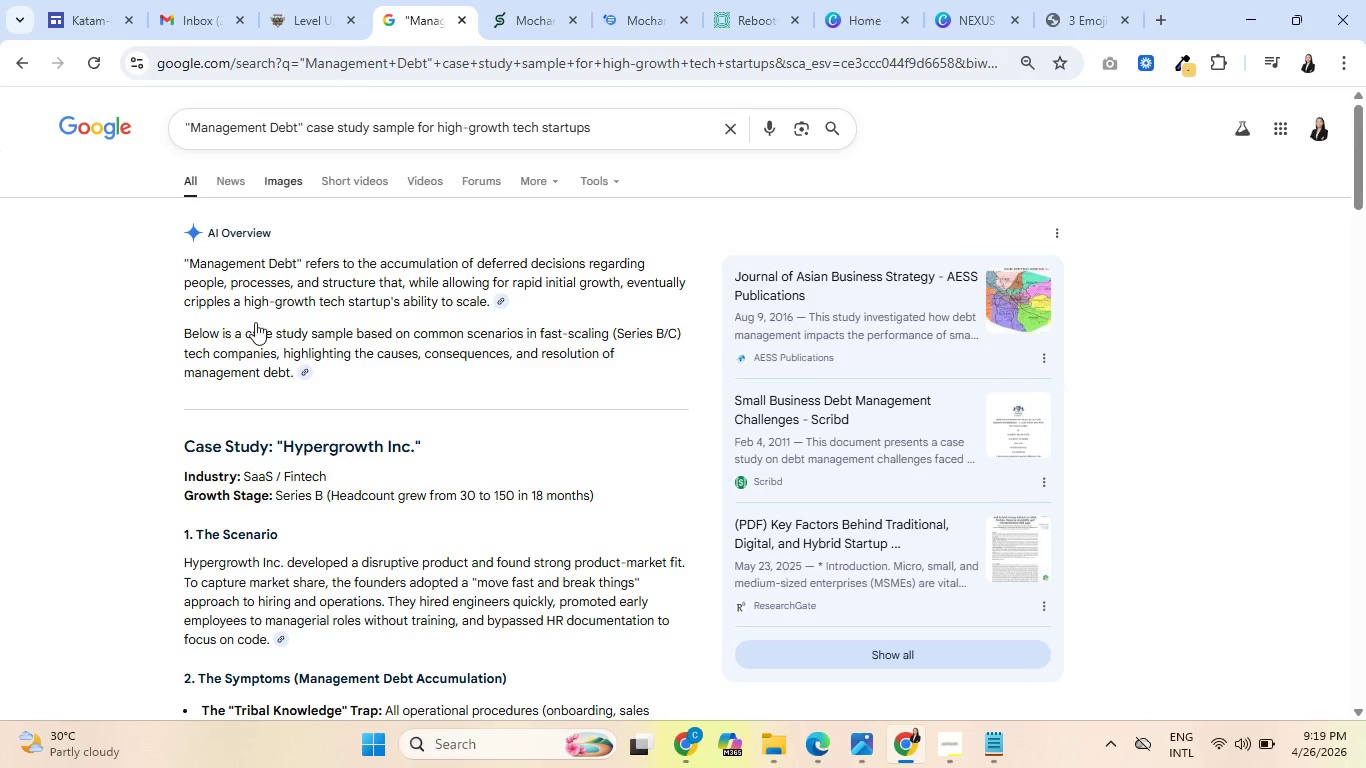 
scroll: coordinate [244, 371], scroll_direction: down, amount: 2.0
 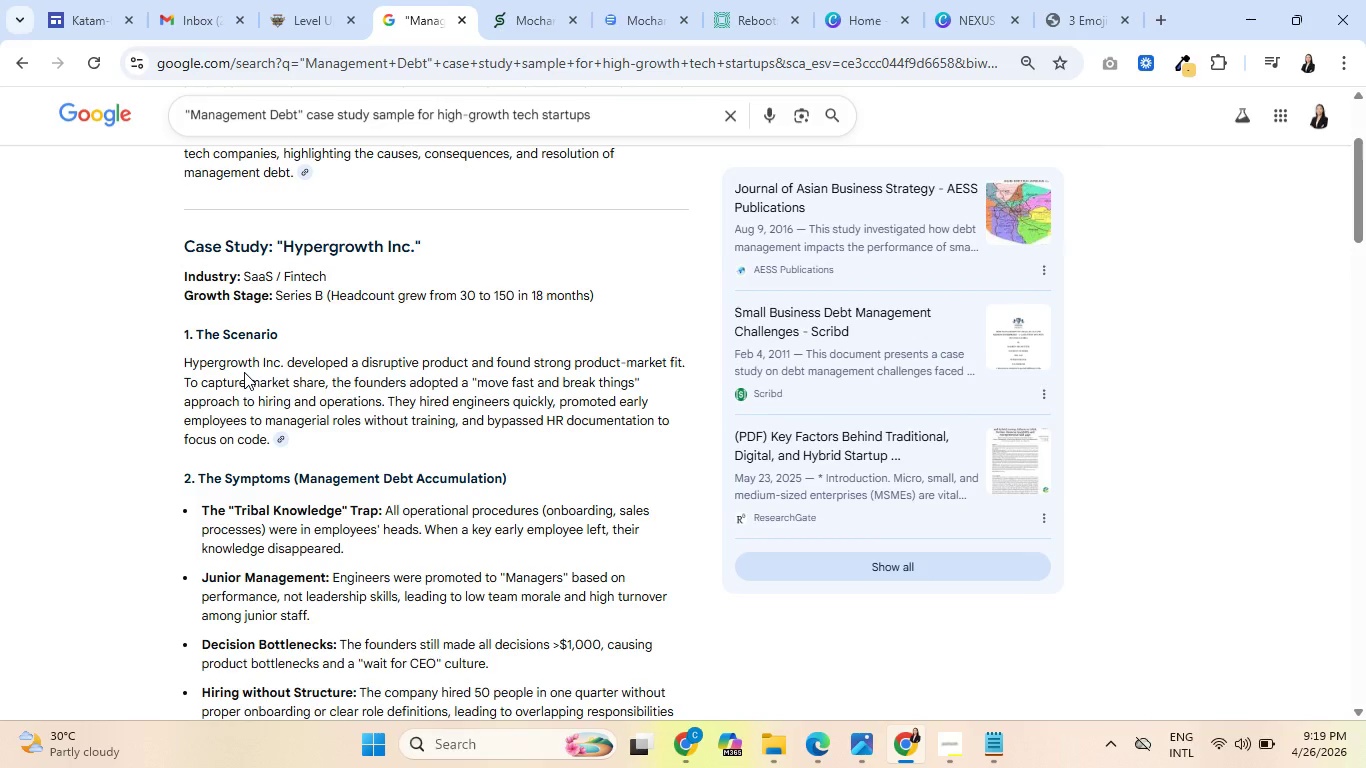 
wait(5.13)
 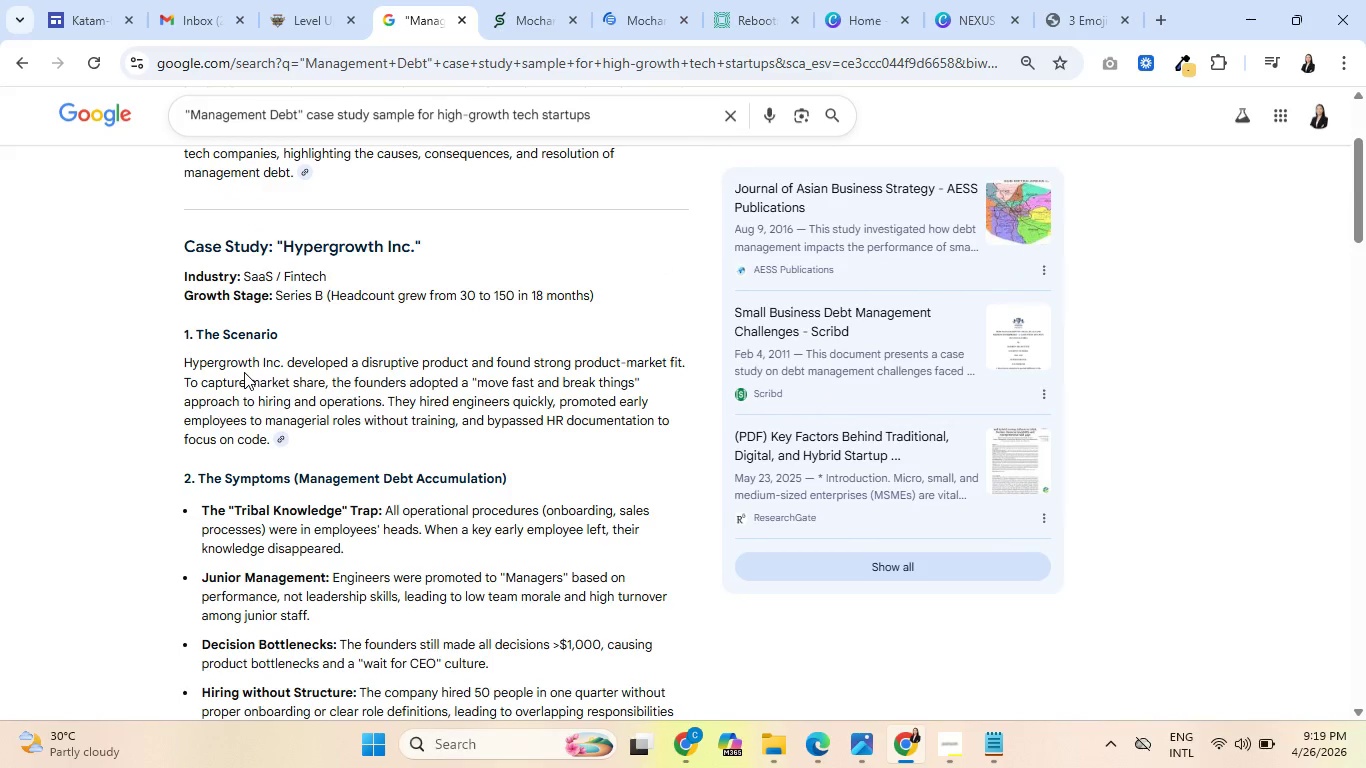 
scroll: coordinate [158, 469], scroll_direction: down, amount: 7.0
 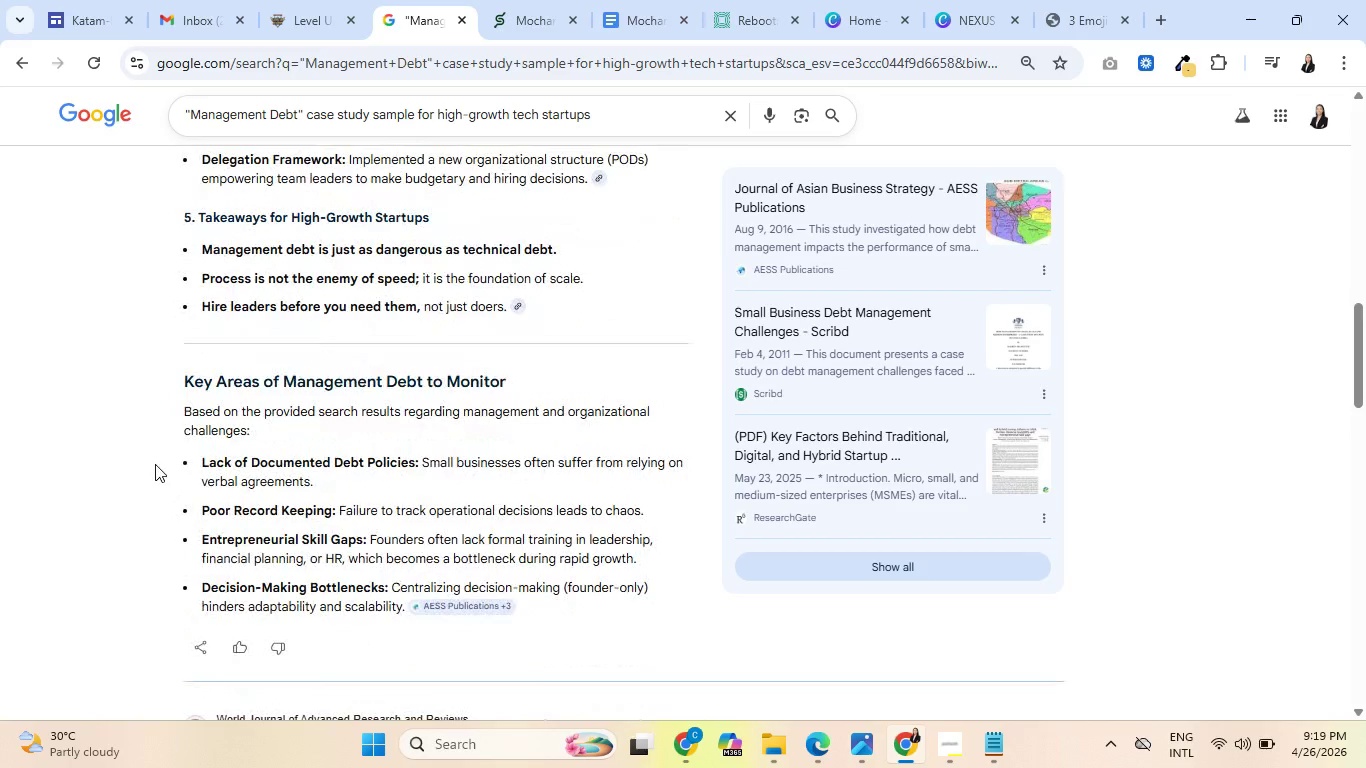 
wait(6.97)
 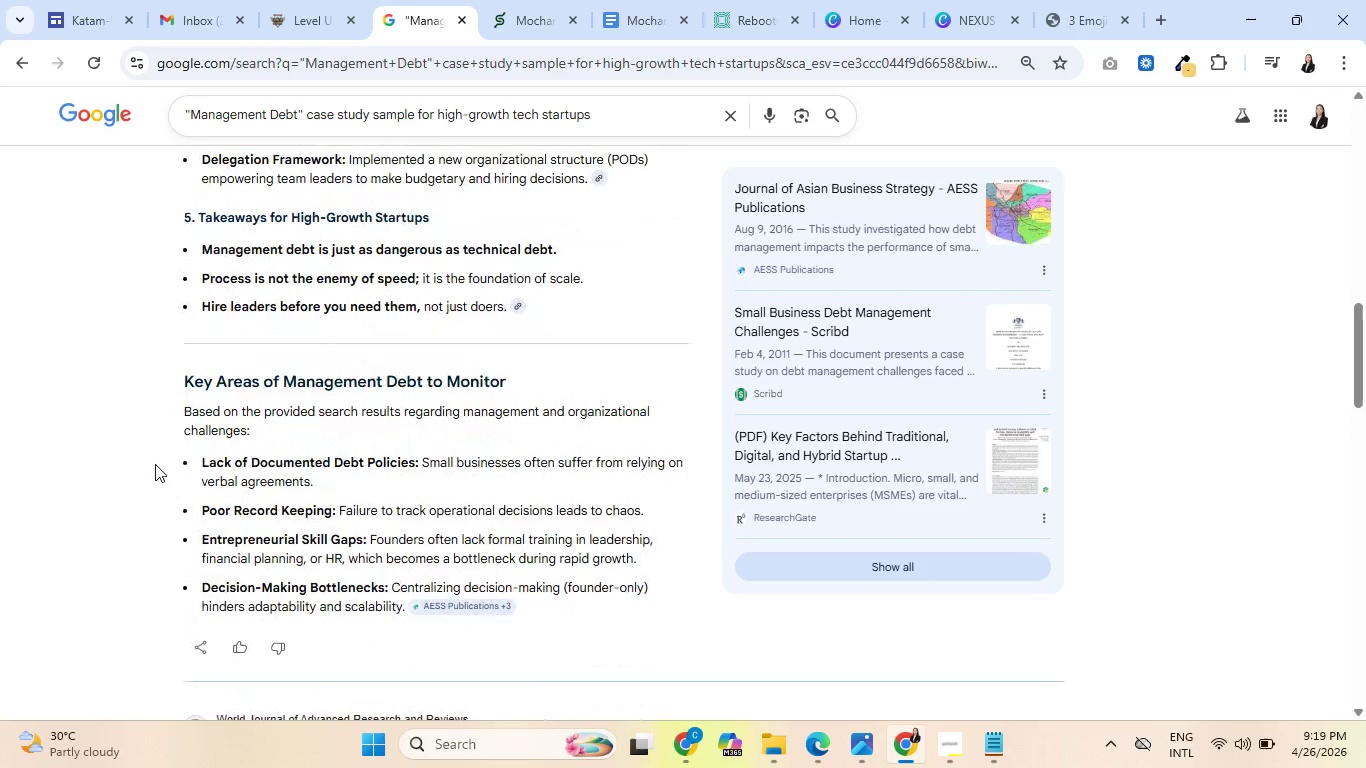 
scroll: coordinate [155, 463], scroll_direction: down, amount: 7.0
 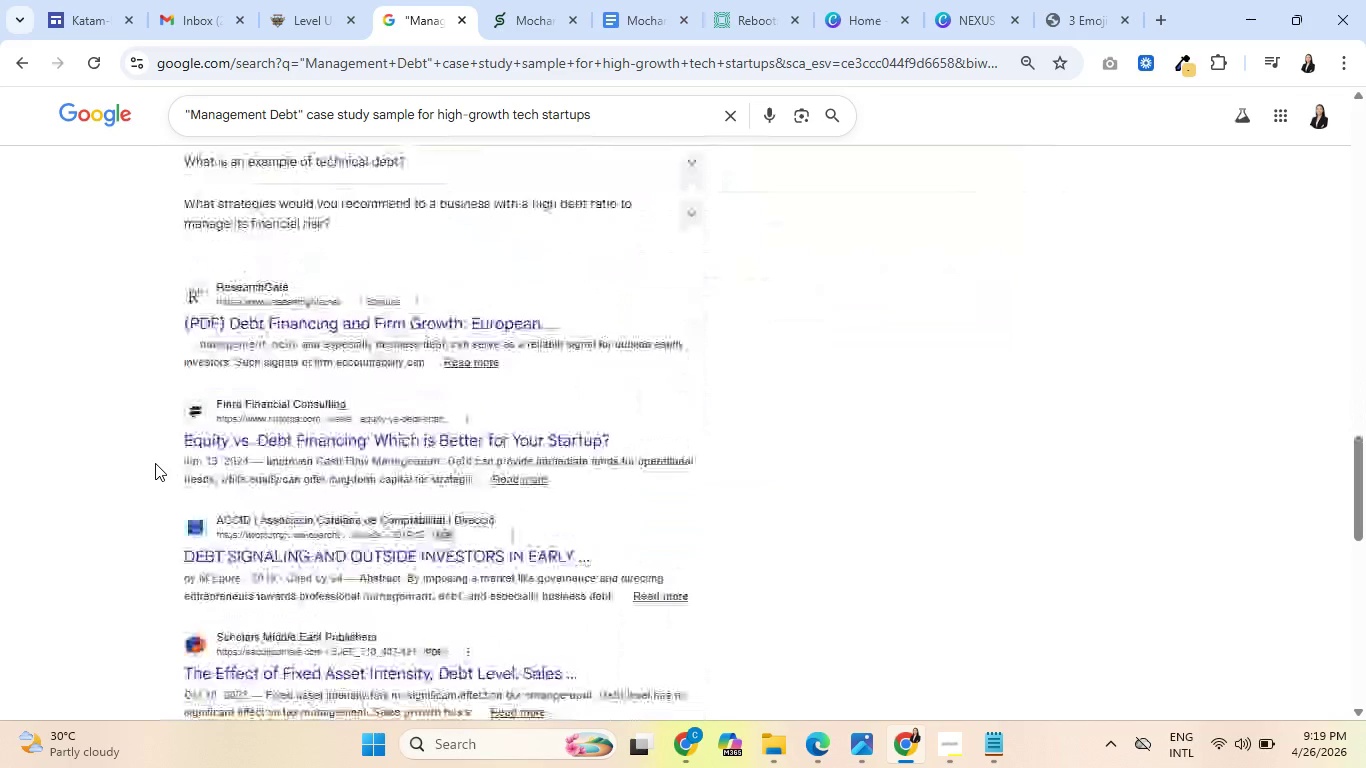 
scroll: coordinate [154, 464], scroll_direction: down, amount: 6.0
 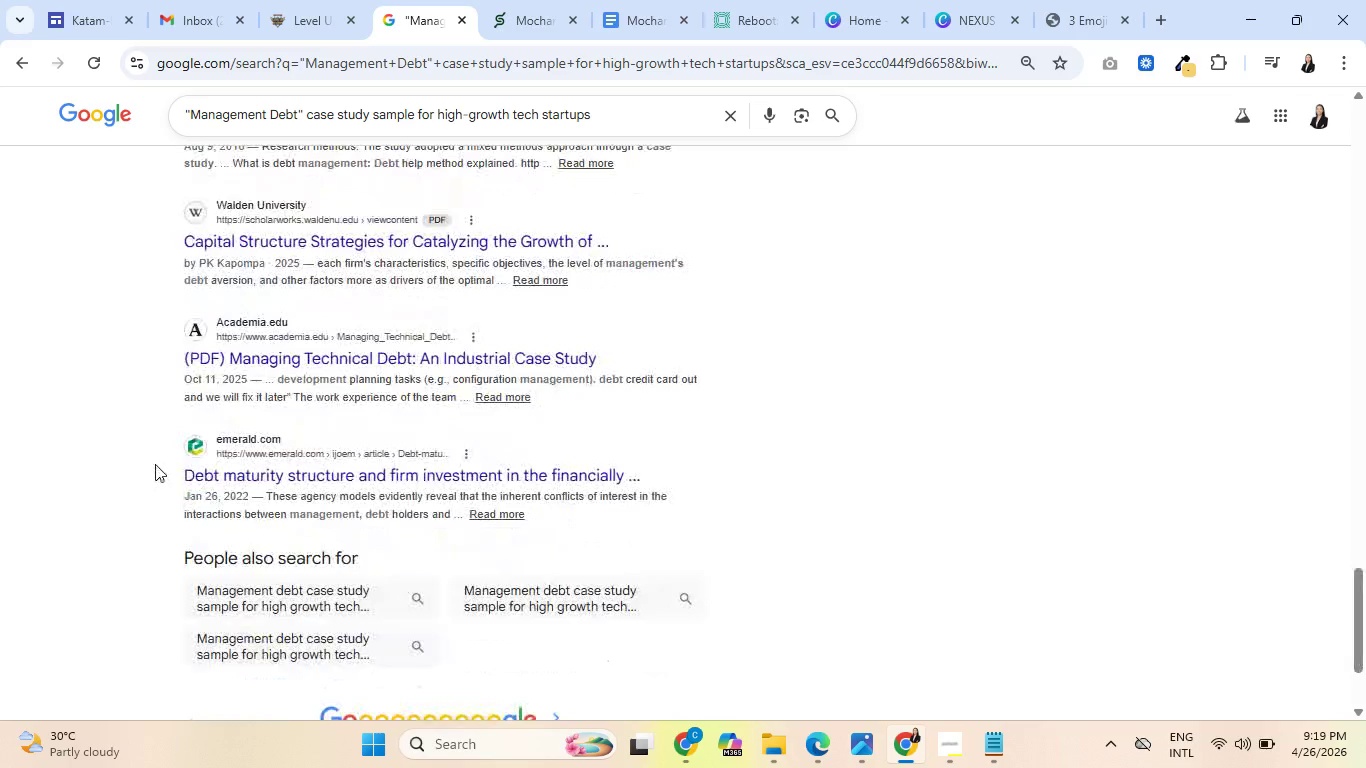 
scroll: coordinate [181, 477], scroll_direction: up, amount: 26.0
 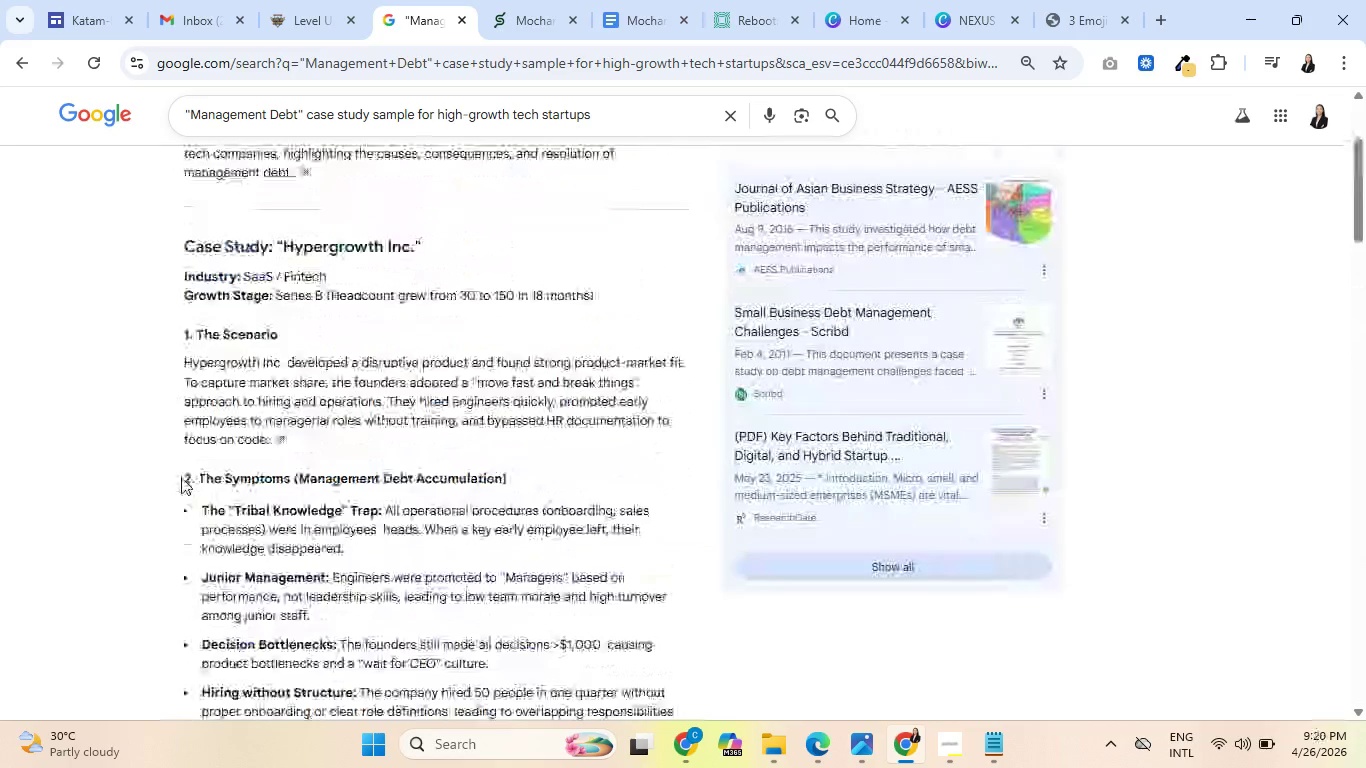 
wait(5.62)
 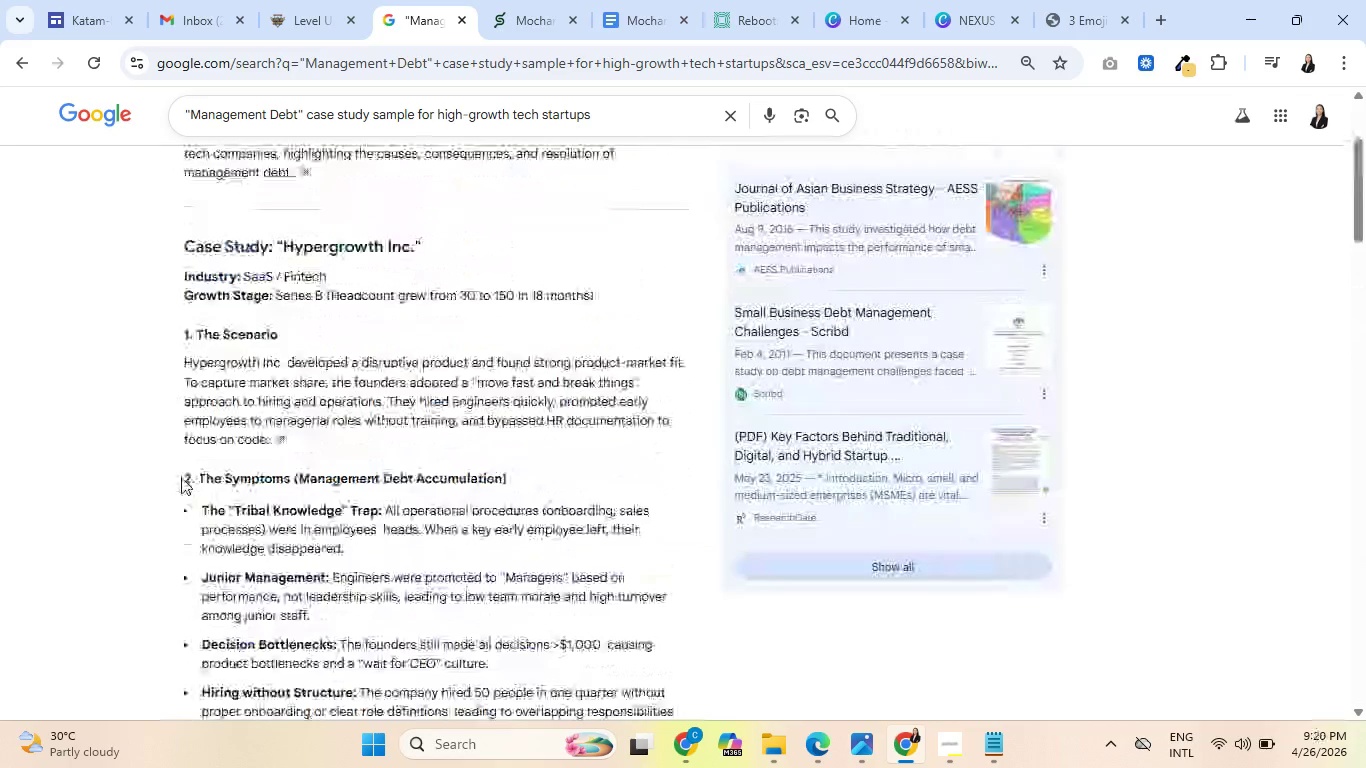 
scroll: coordinate [187, 468], scroll_direction: up, amount: 7.0
 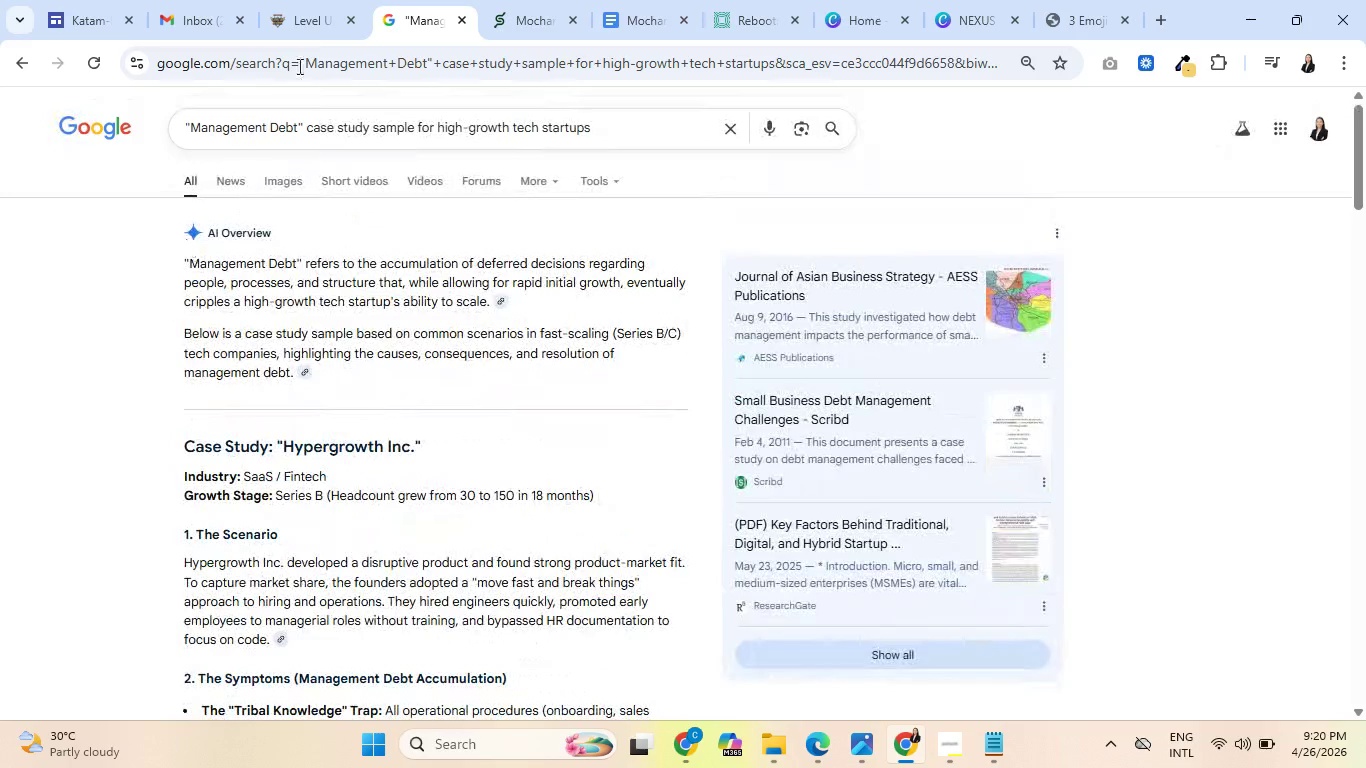 
left_click([310, 17])
 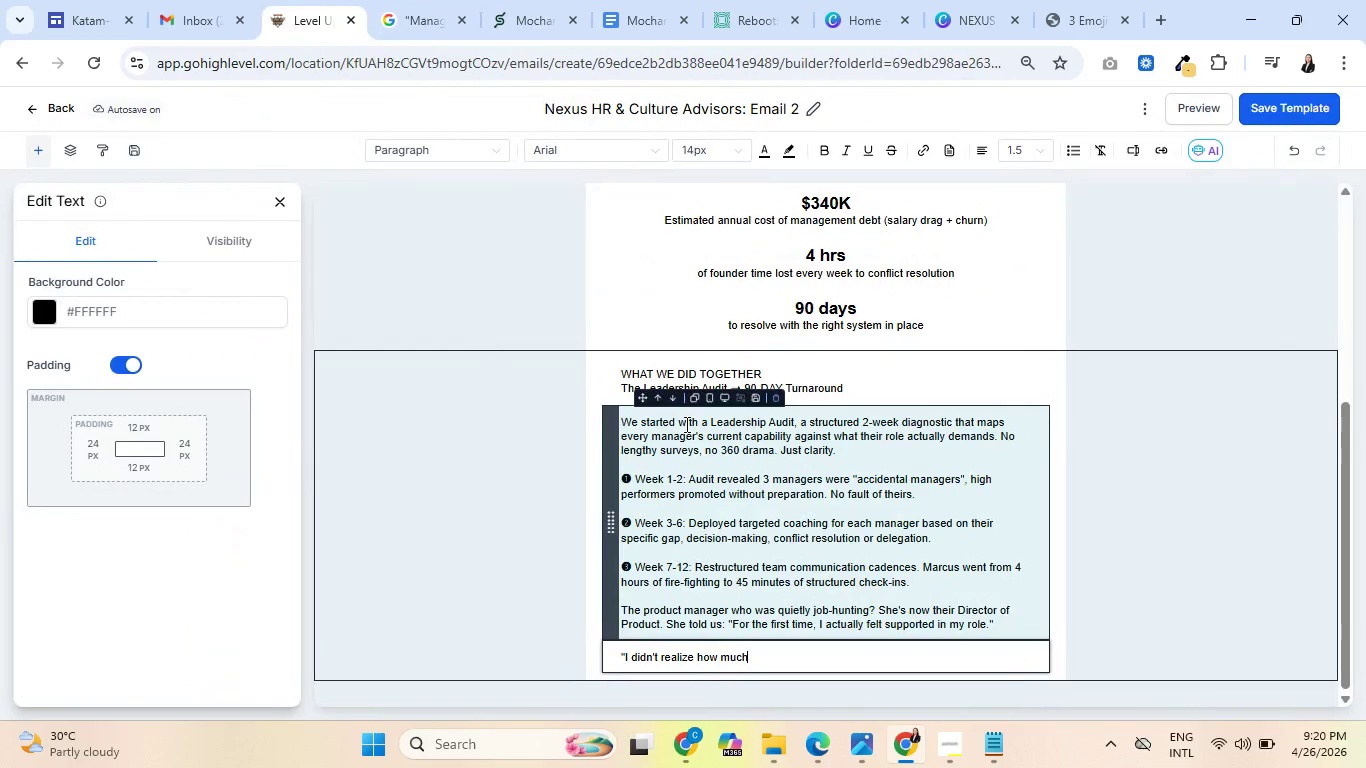 
wait(9.34)
 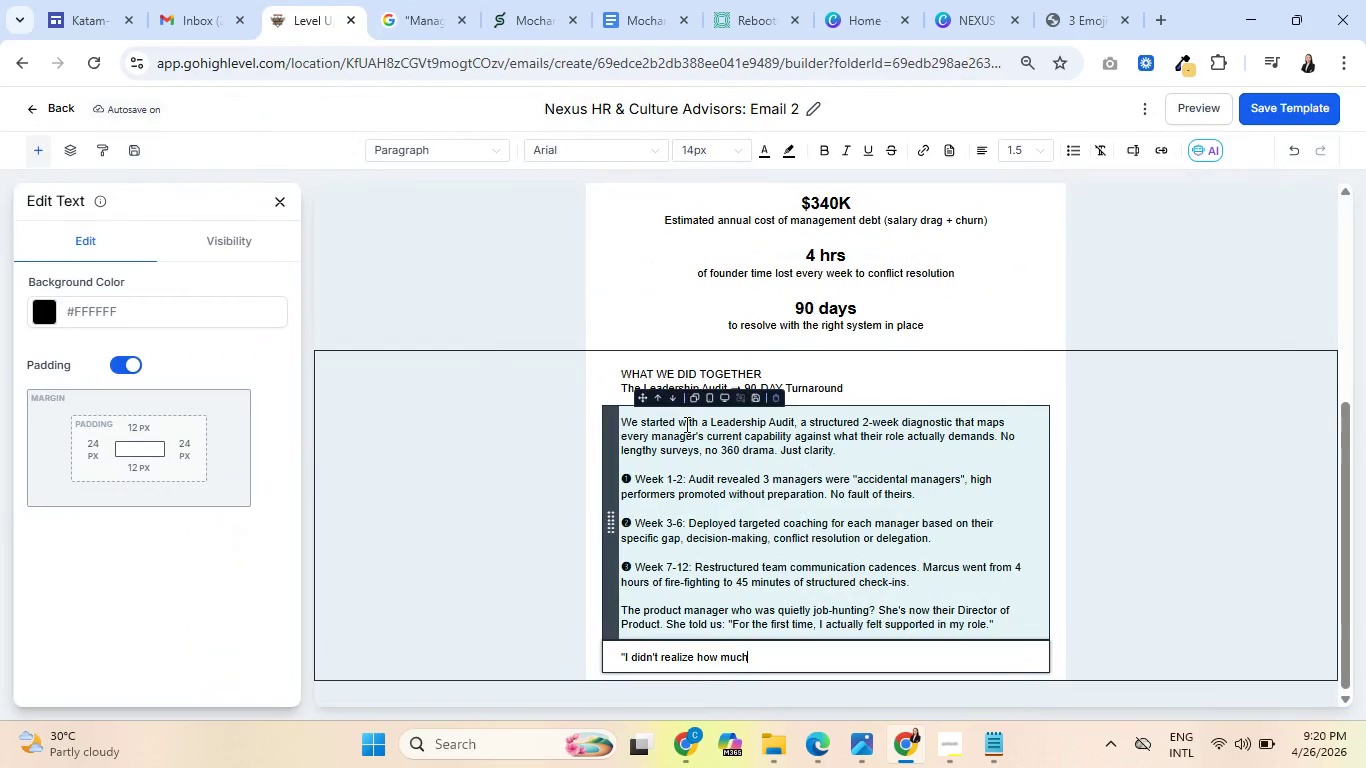 
type( of my week I was spending)
 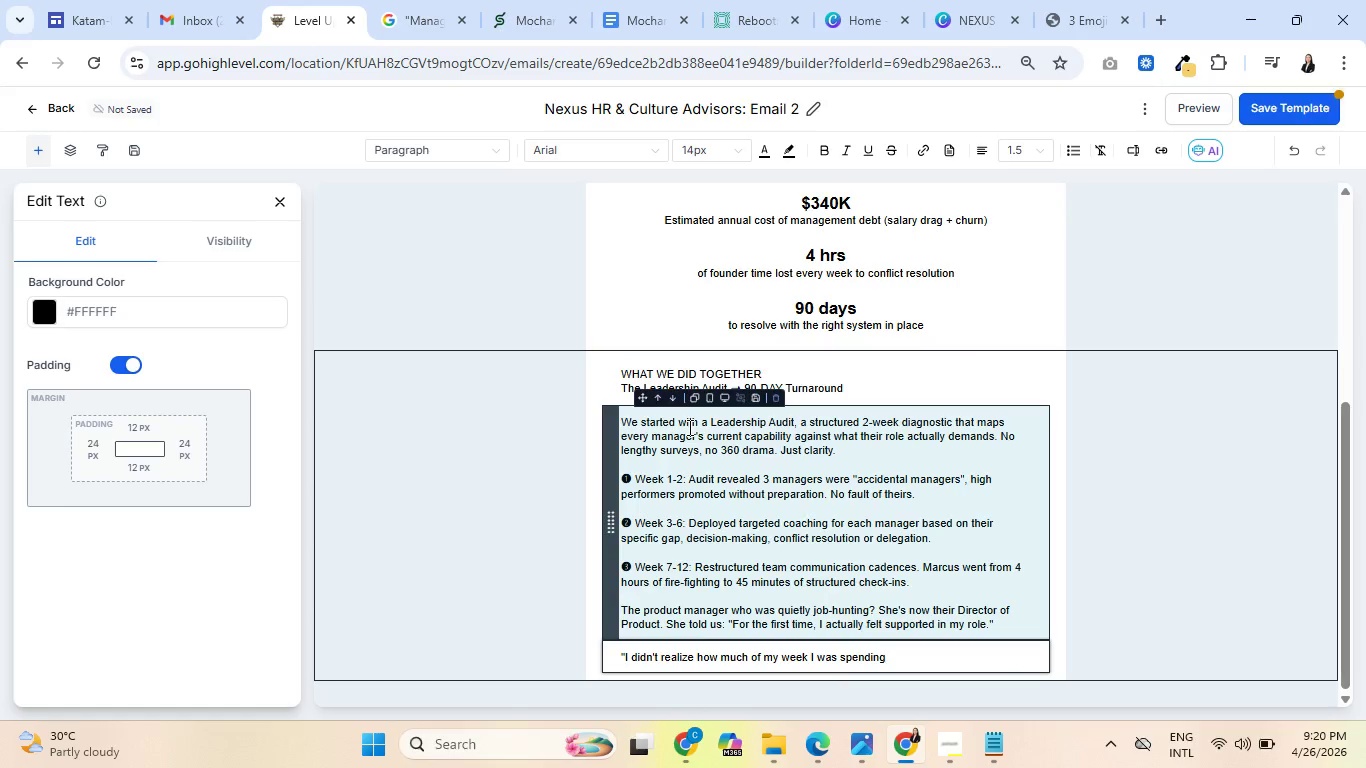 
wait(9.53)
 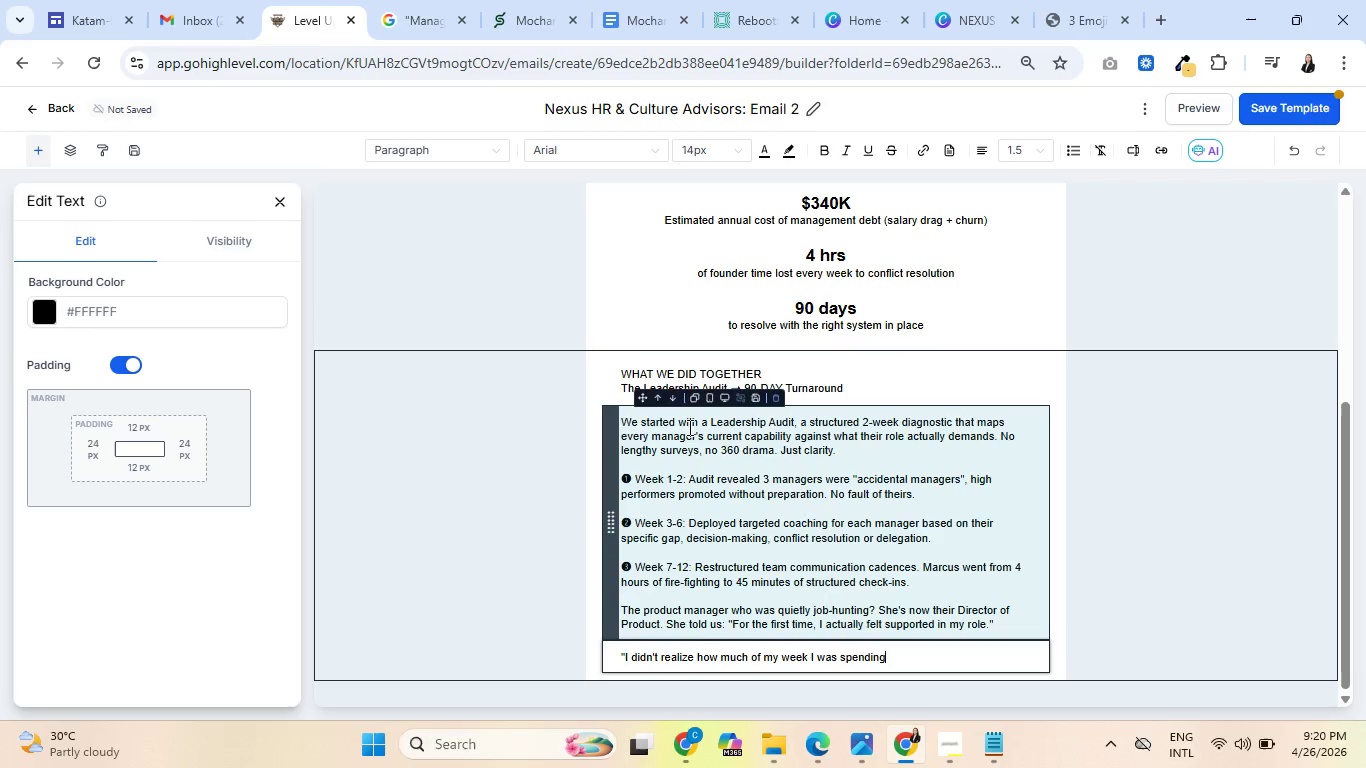 
type( on pr)
 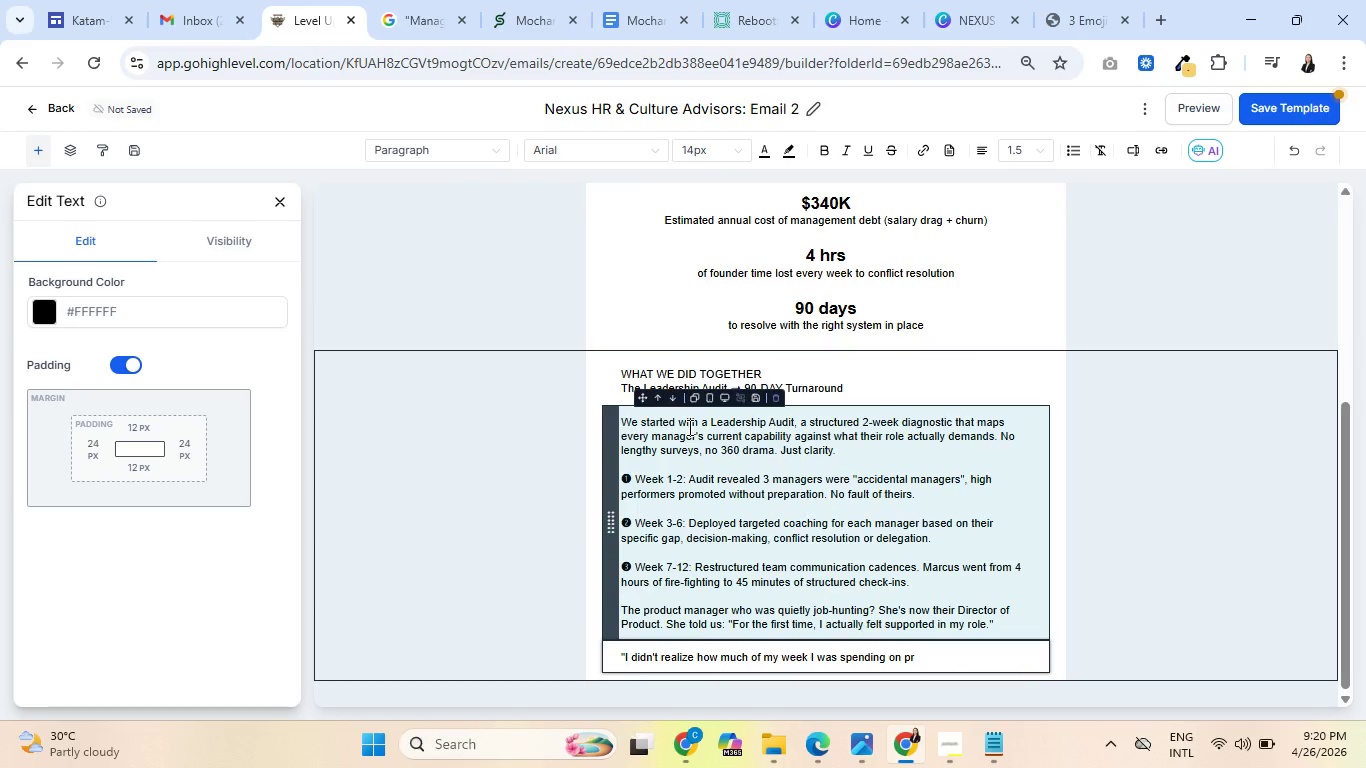 
wait(7.98)
 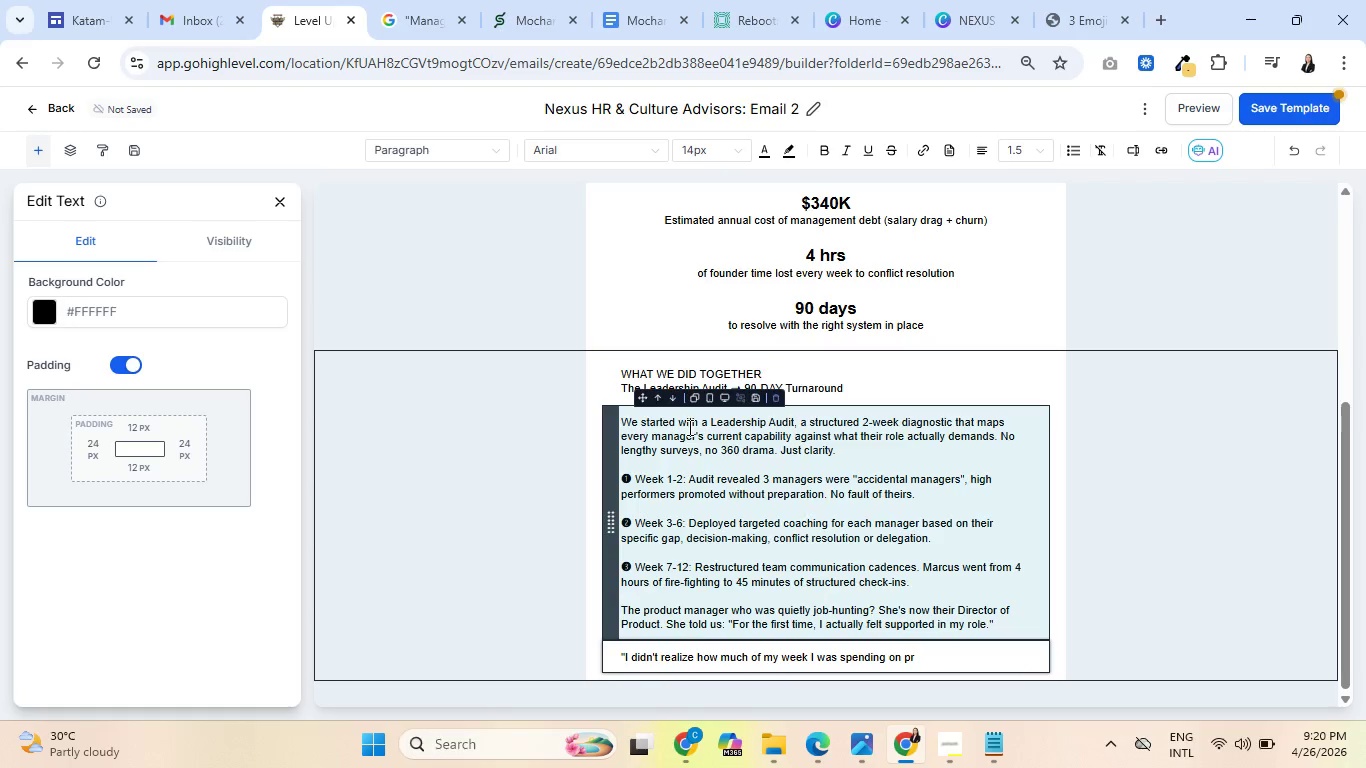 
type(oblem)
 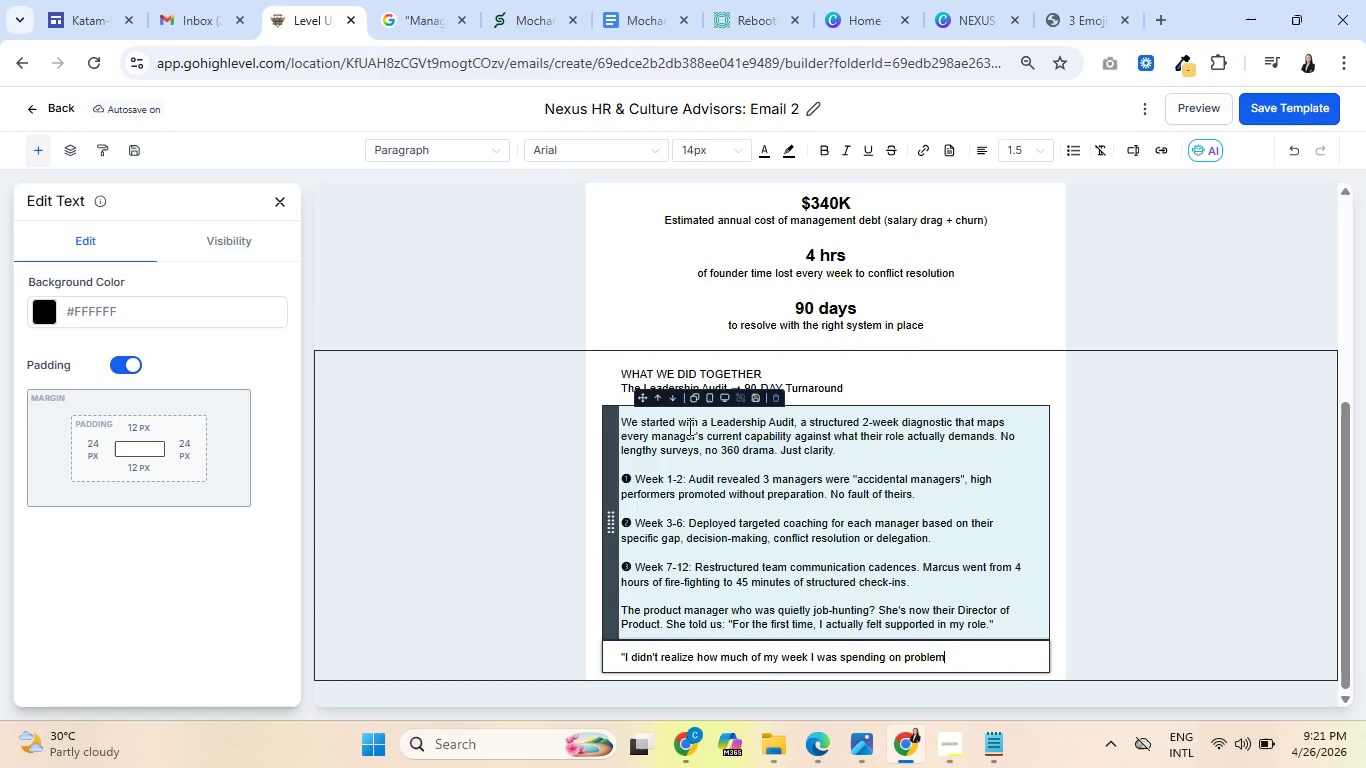 
wait(15.8)
 